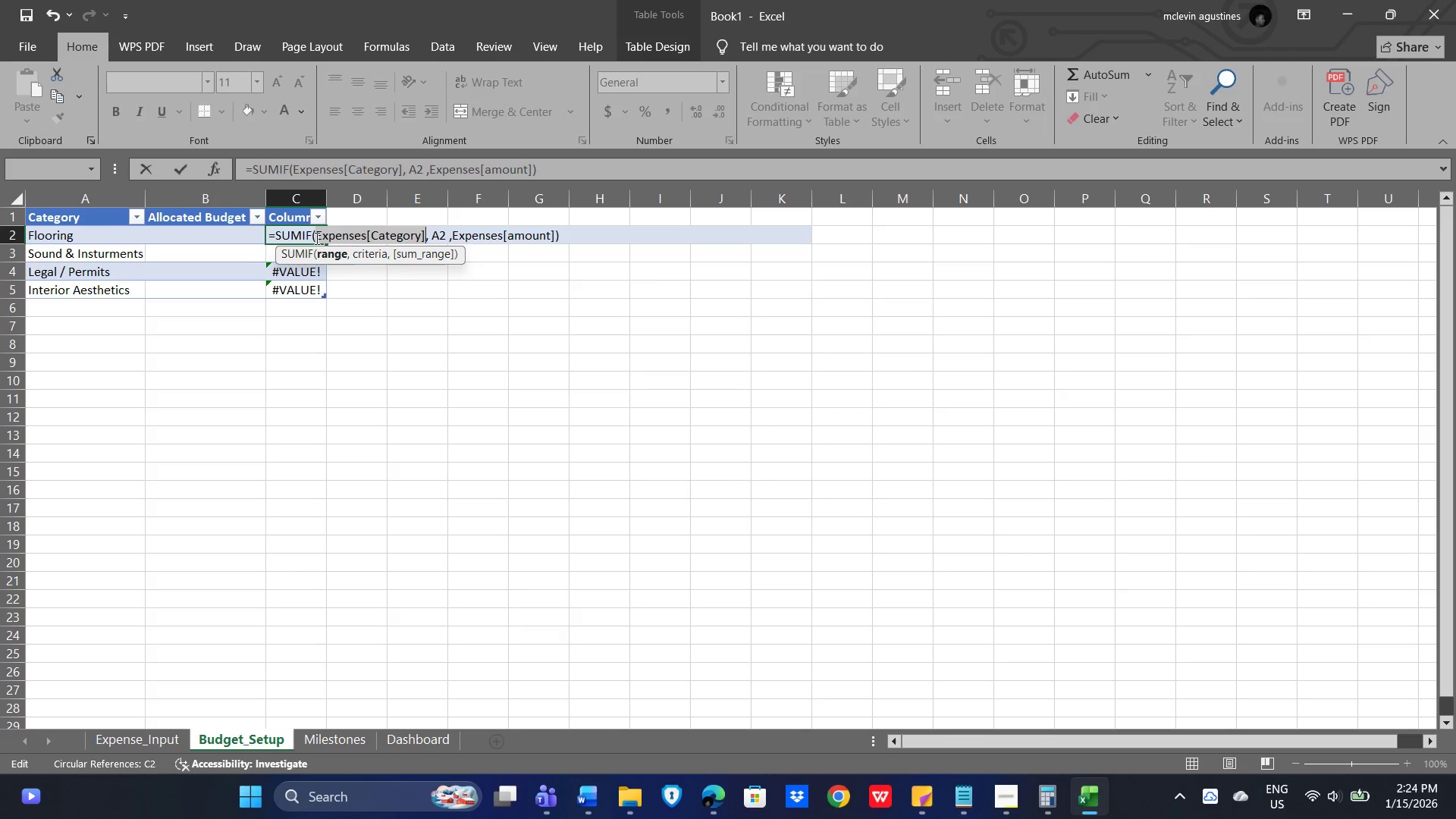 
left_click_drag(start_coordinate=[314, 236], to_coordinate=[369, 228])
 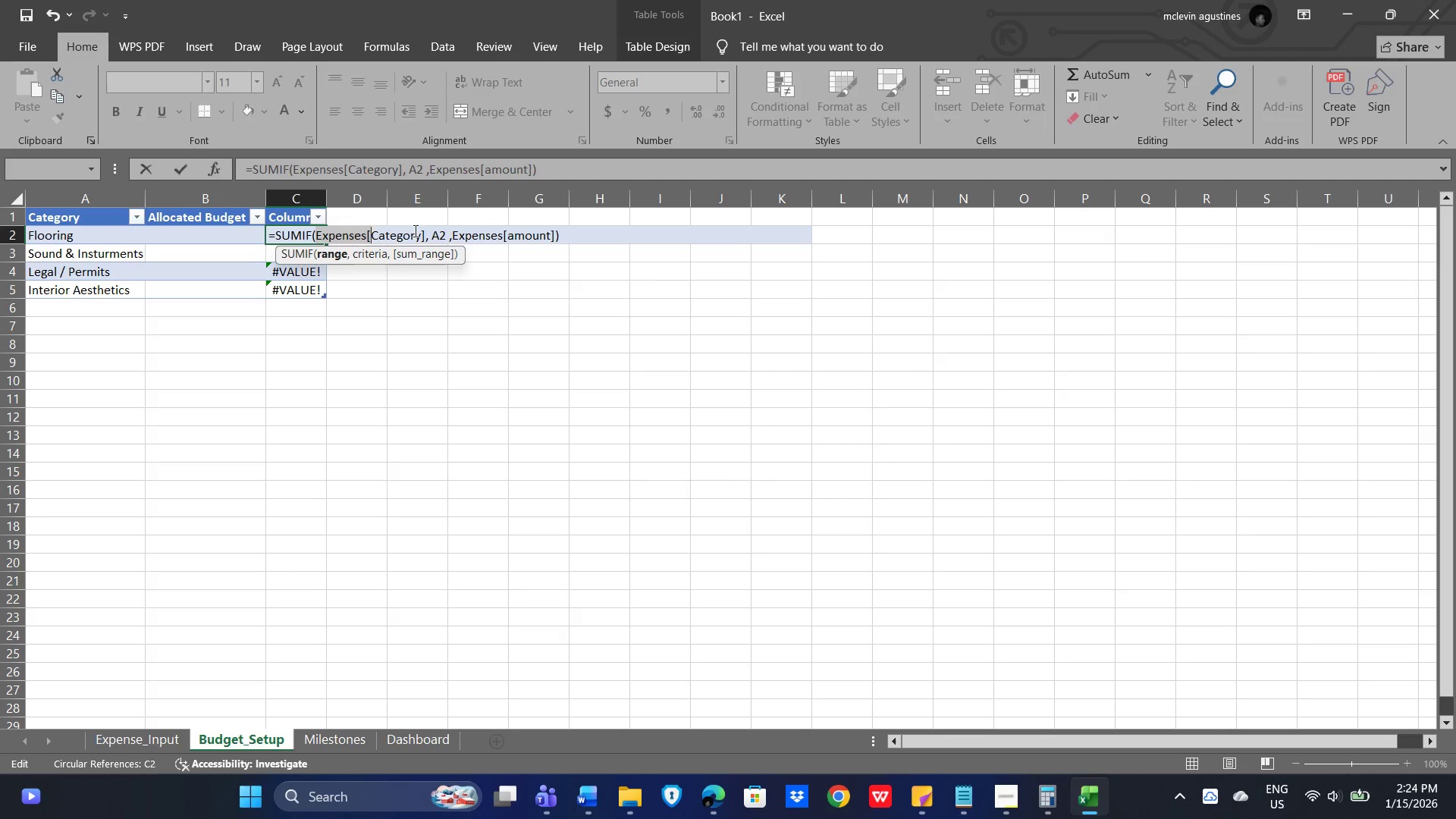 
left_click([414, 231])
 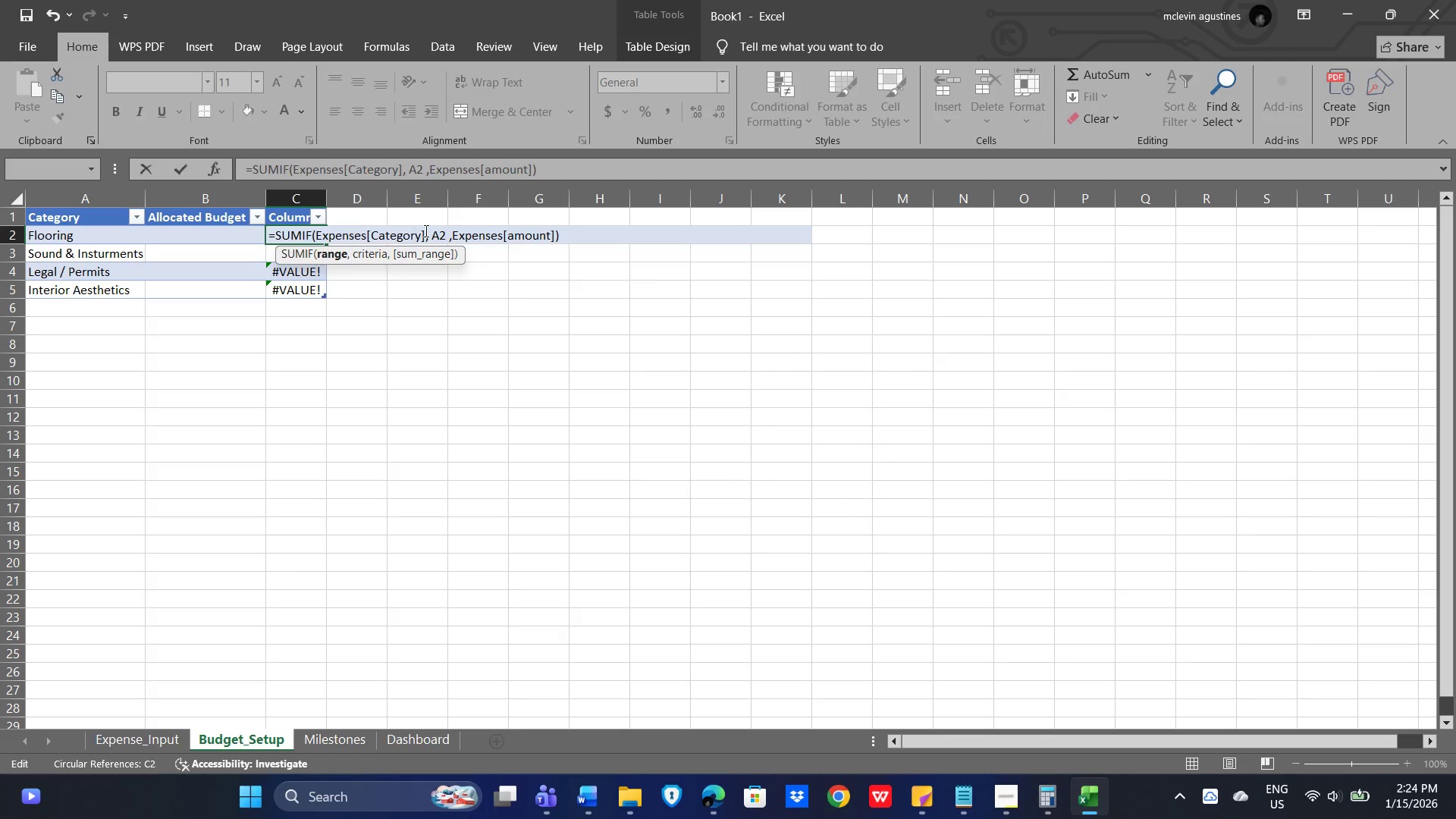 
left_click([425, 231])
 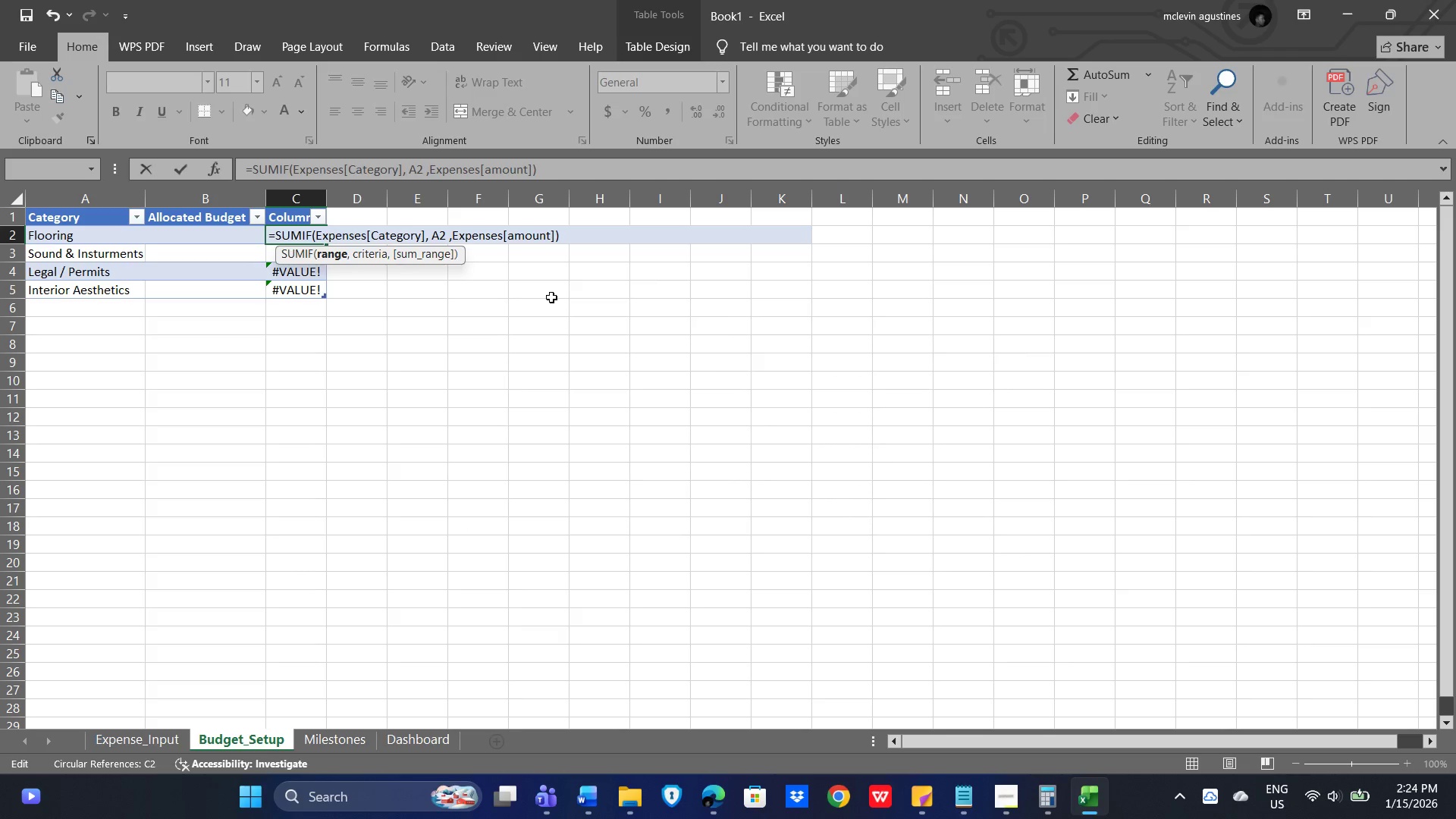 
hold_key(key=ArrowLeft, duration=1.08)
 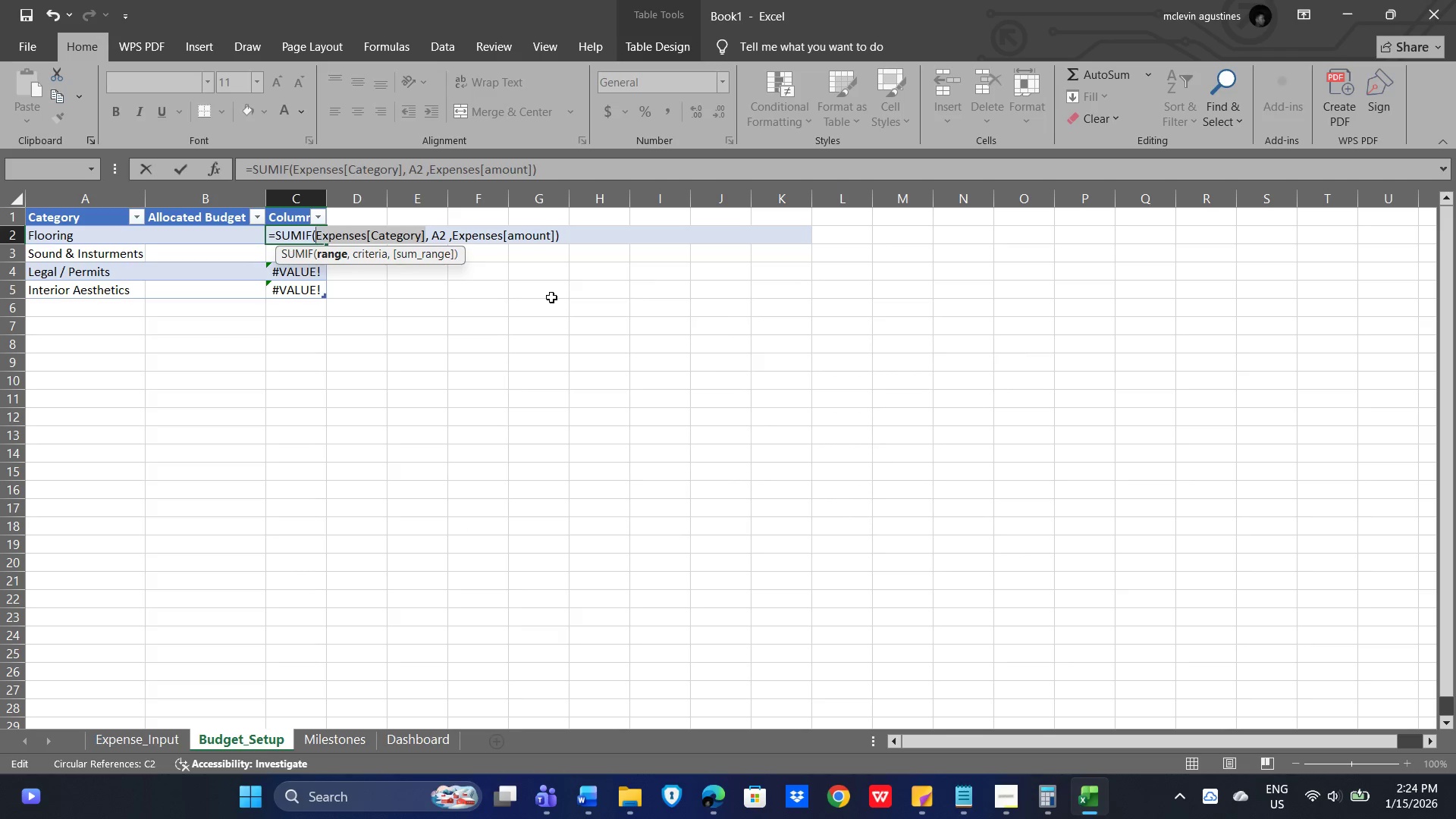 
key(Shift+ArrowLeft)
 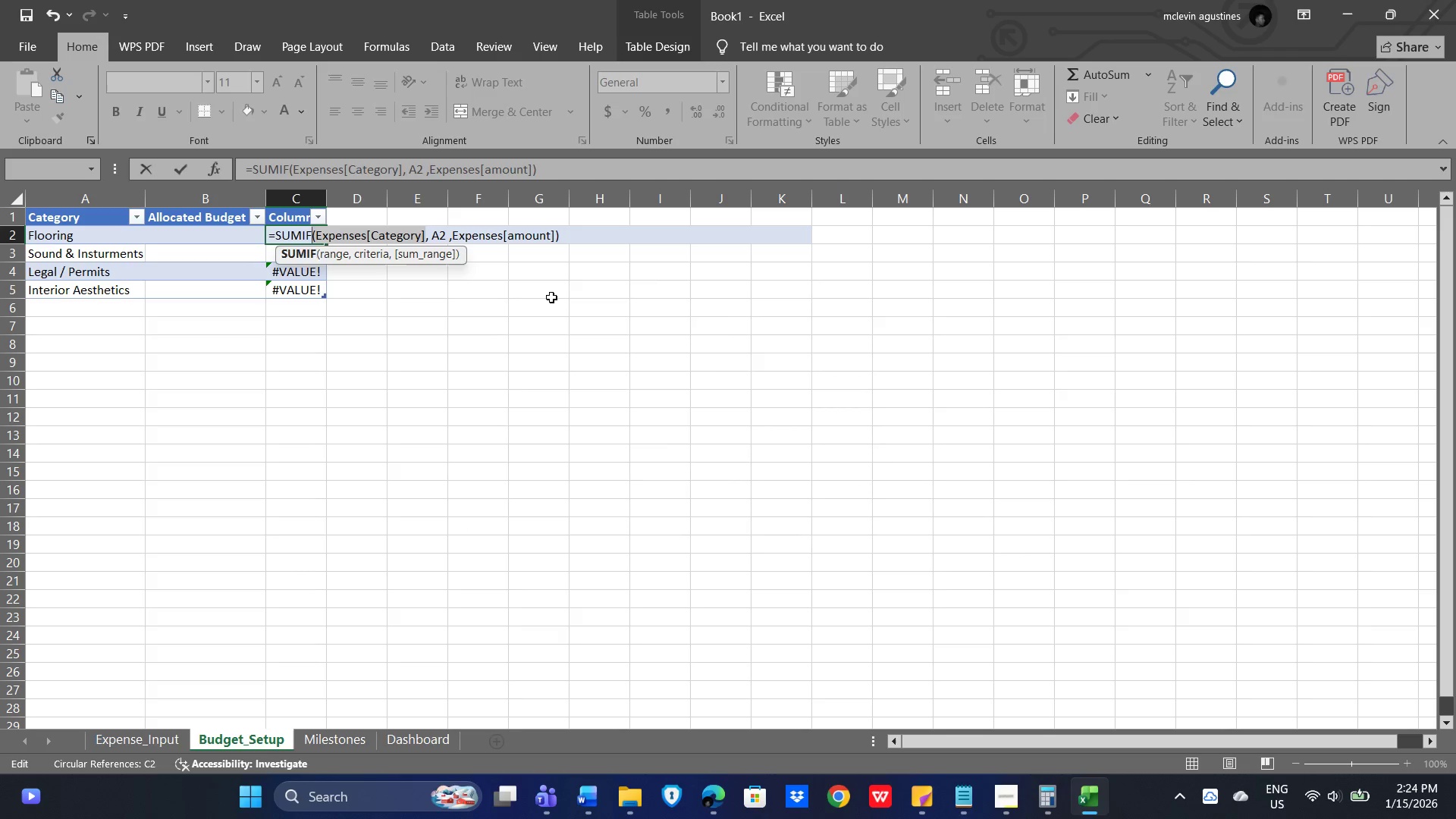 
key(Shift+ArrowRight)
 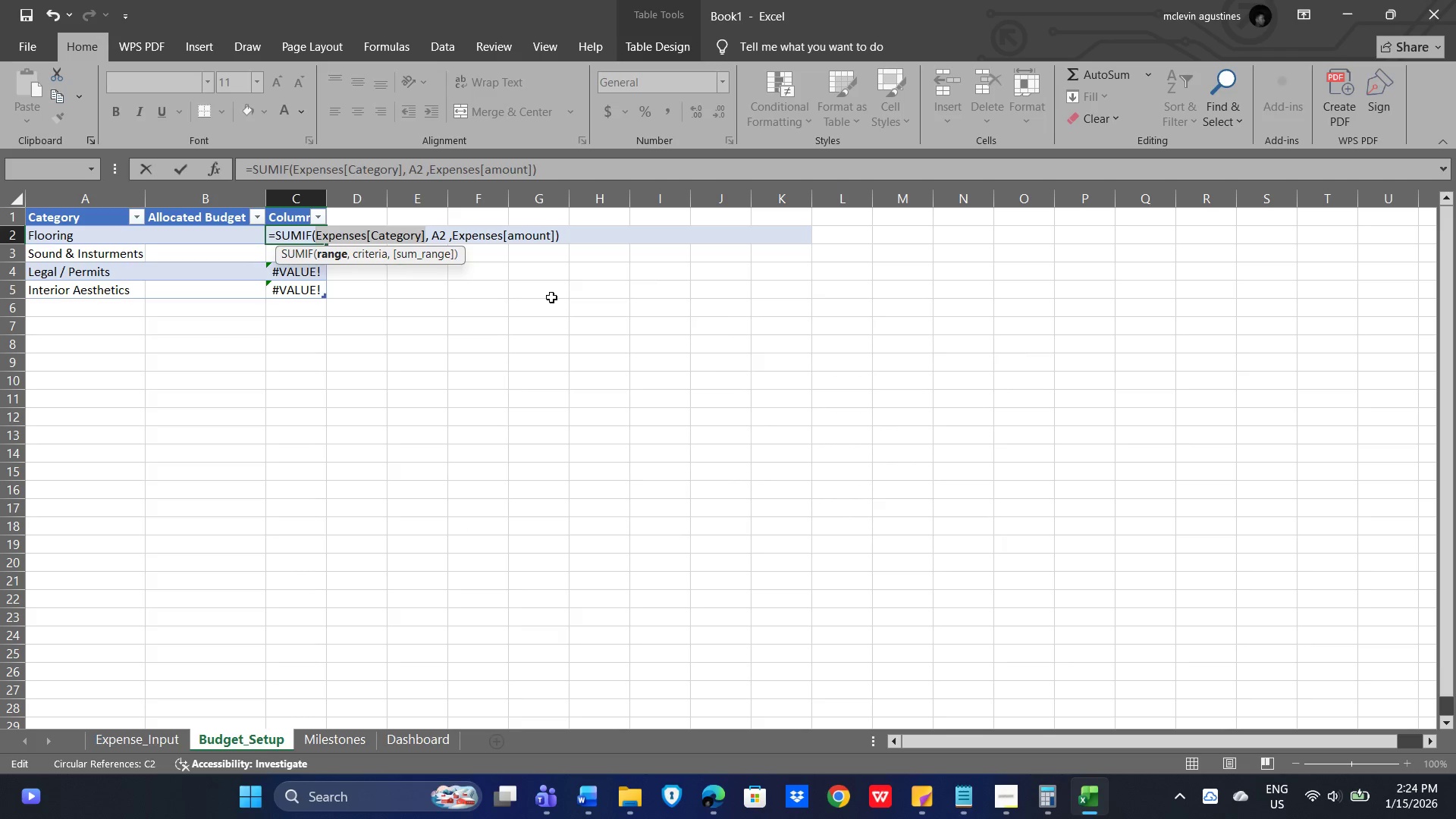 
key(Backspace)
 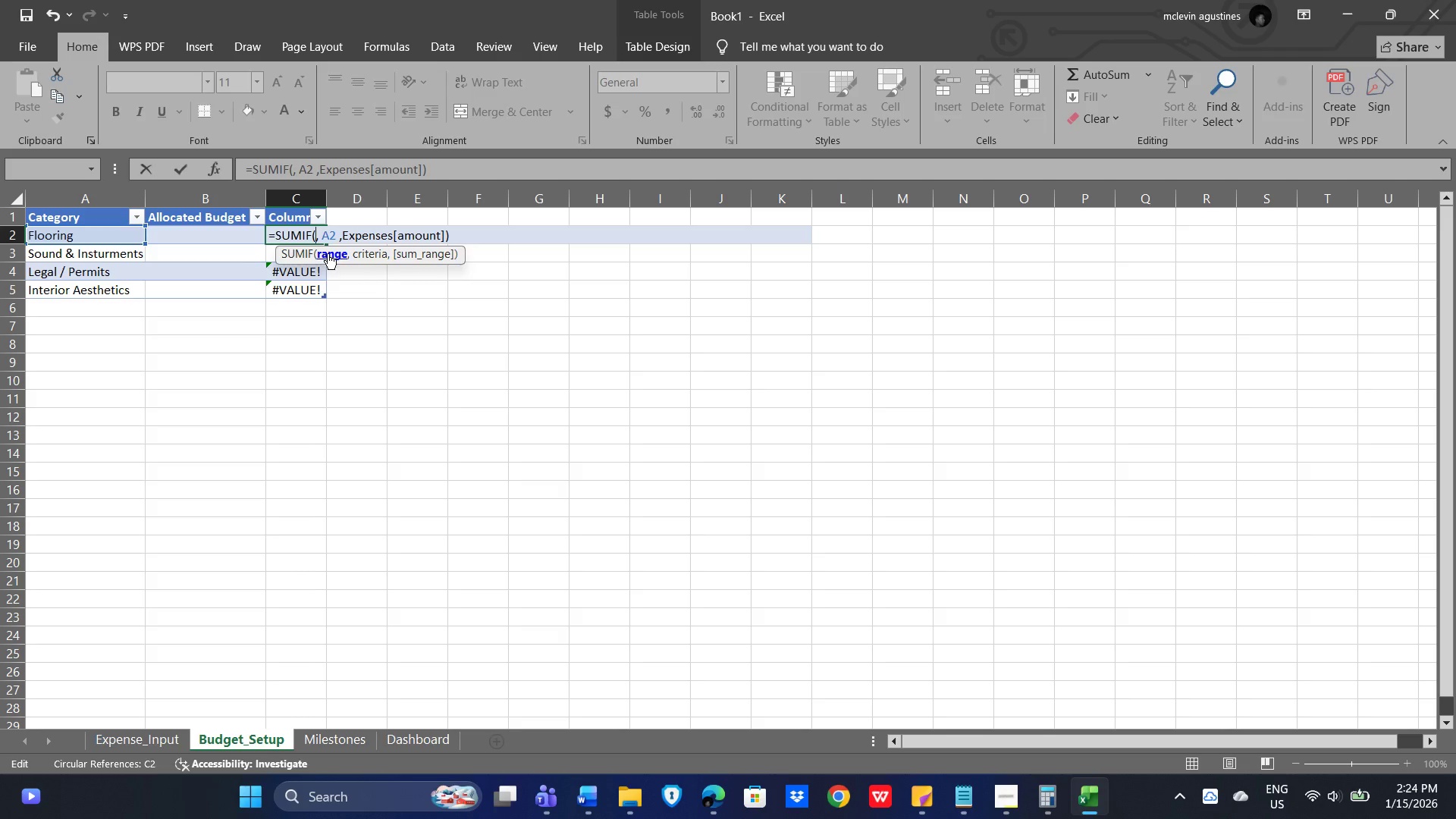 
double_click([328, 253])
 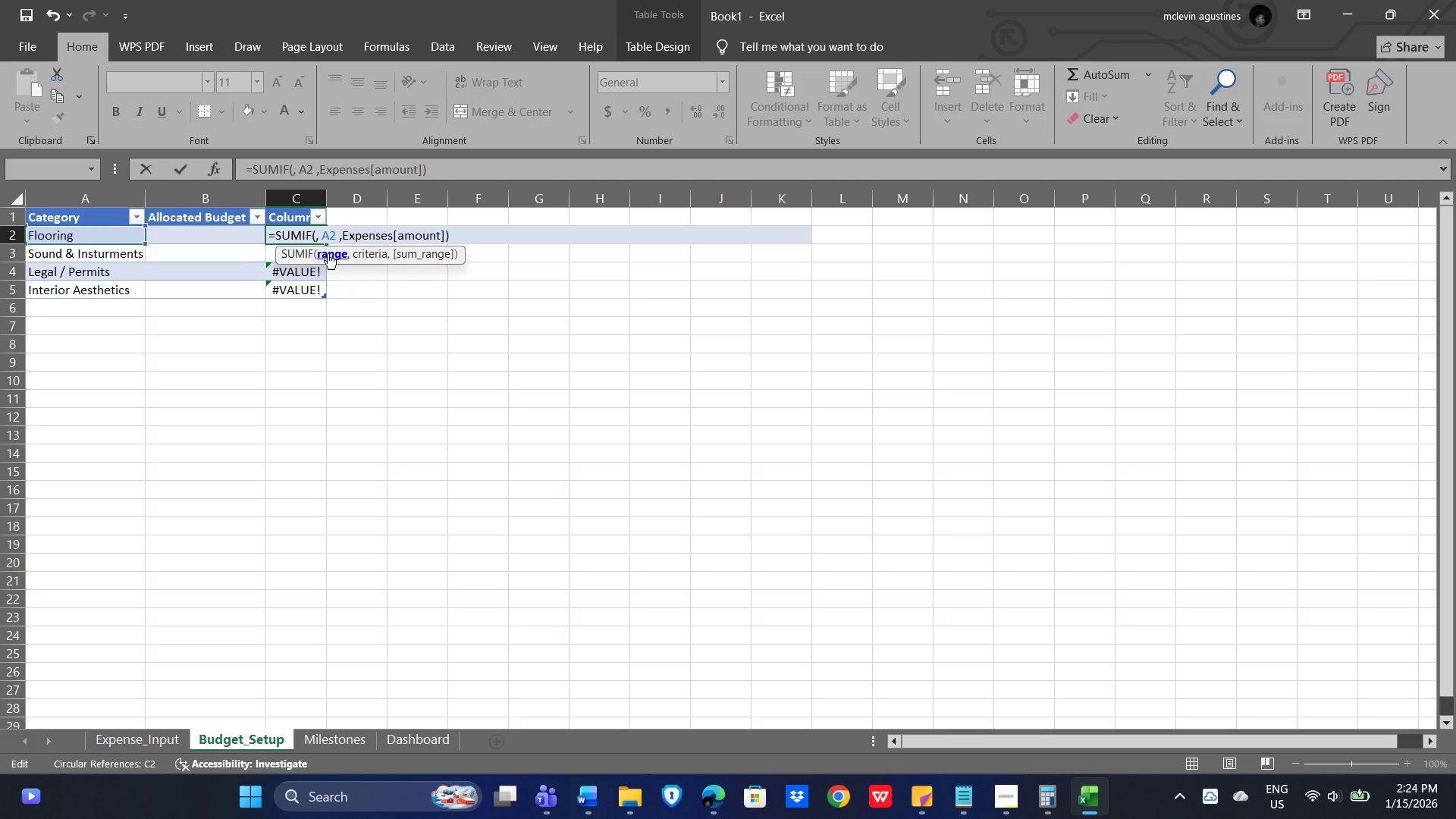 
triple_click([328, 253])
 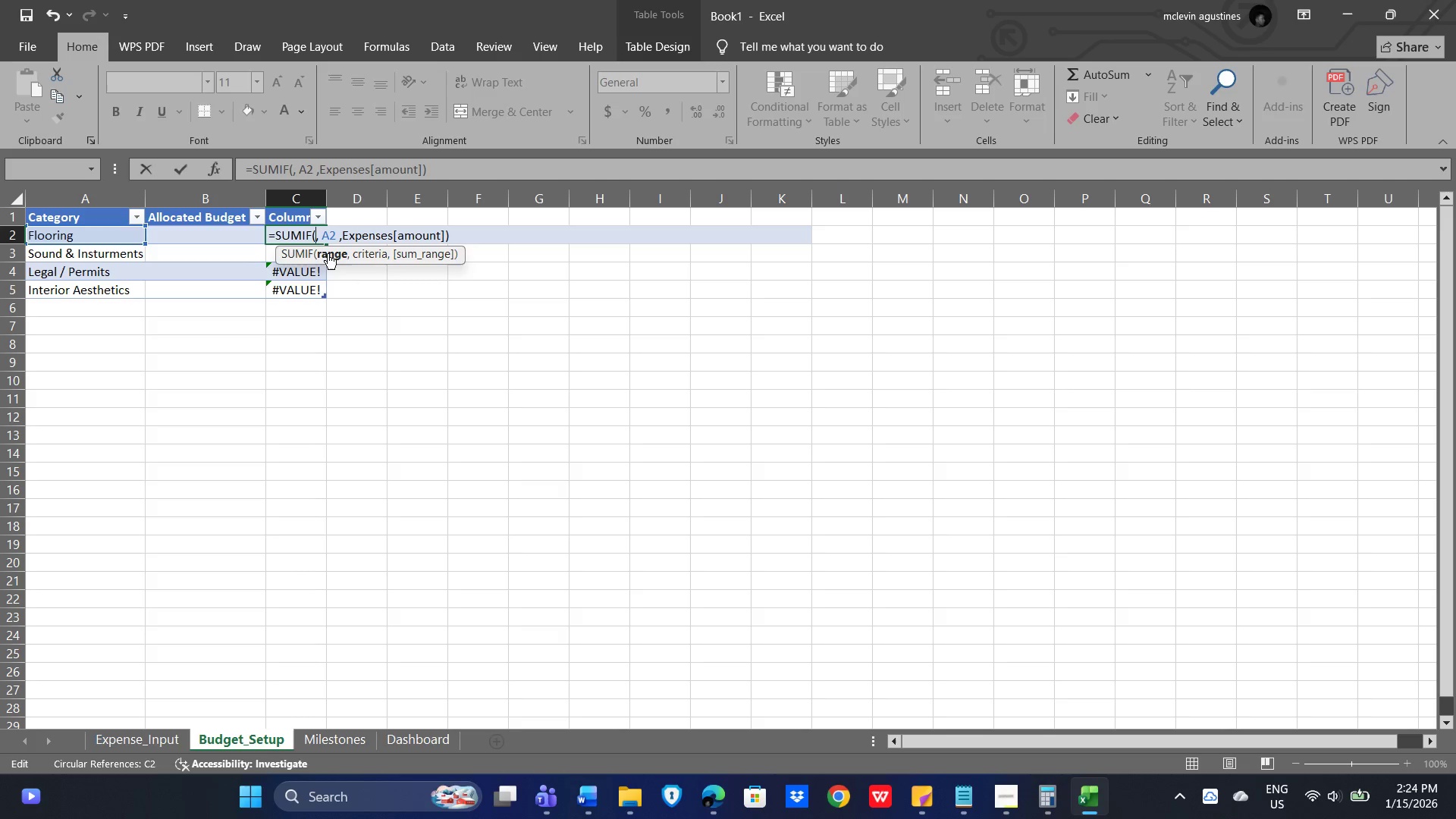 
double_click([328, 253])
 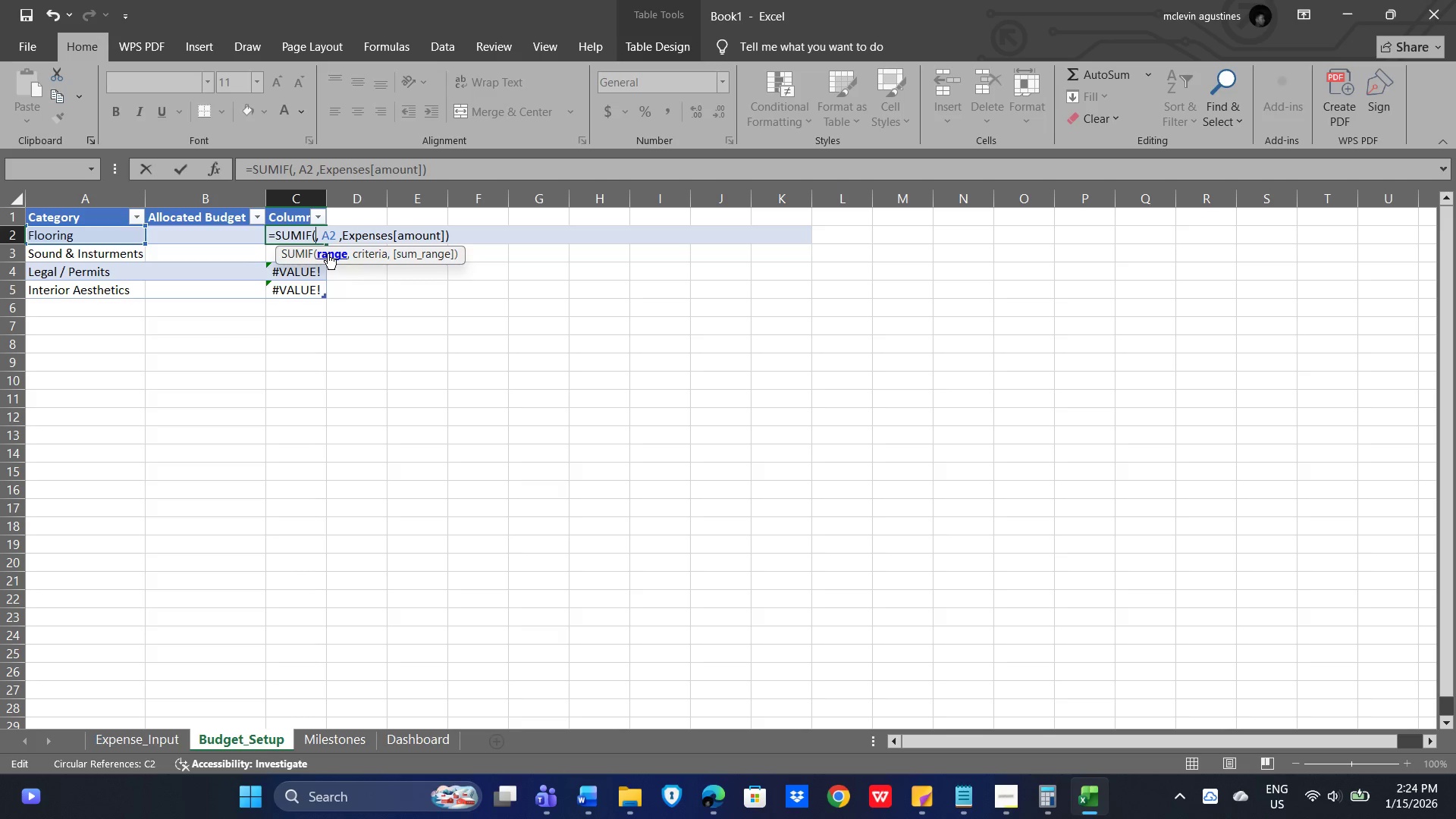 
wait(5.61)
 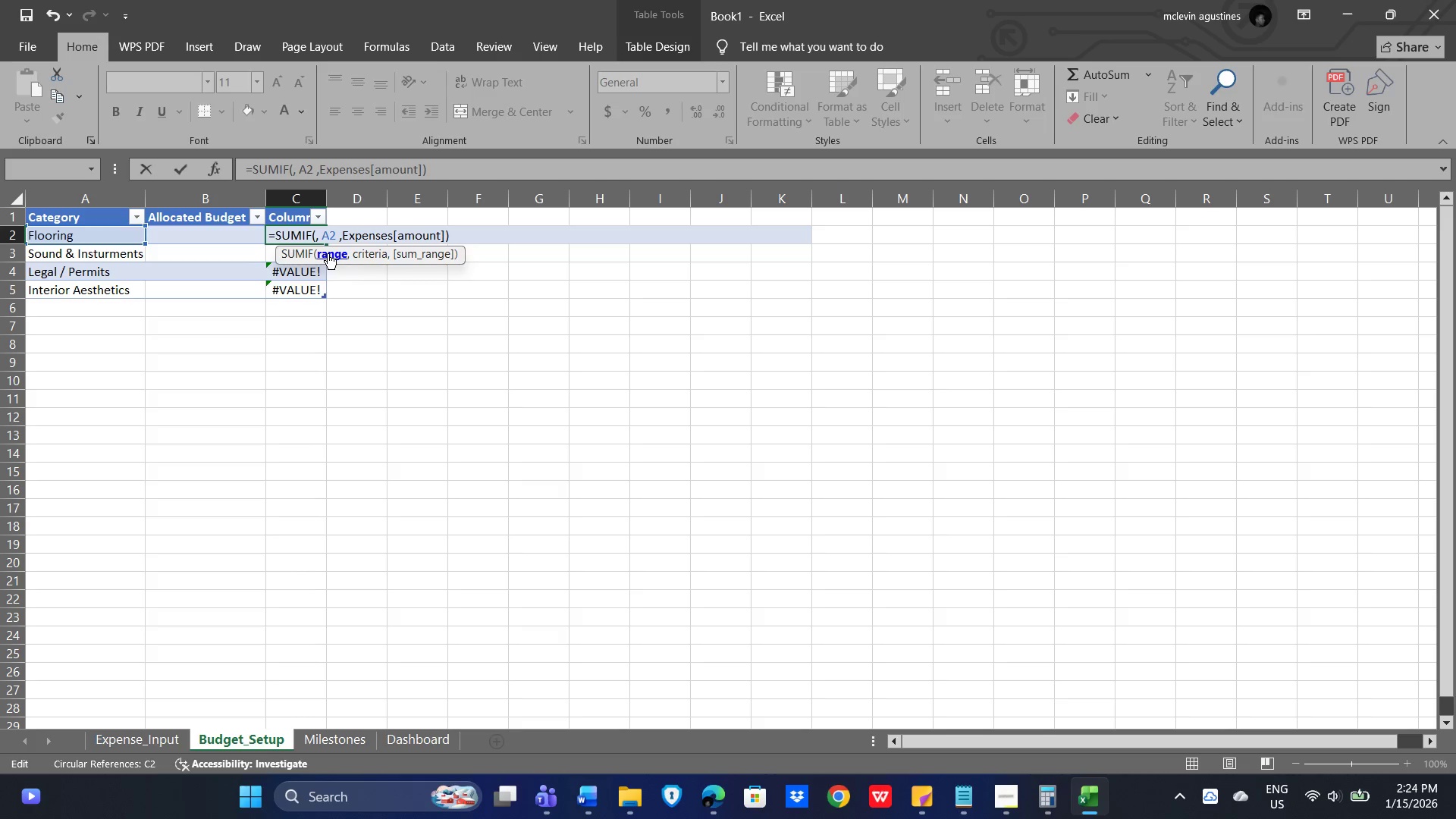 
type(Expenses)
 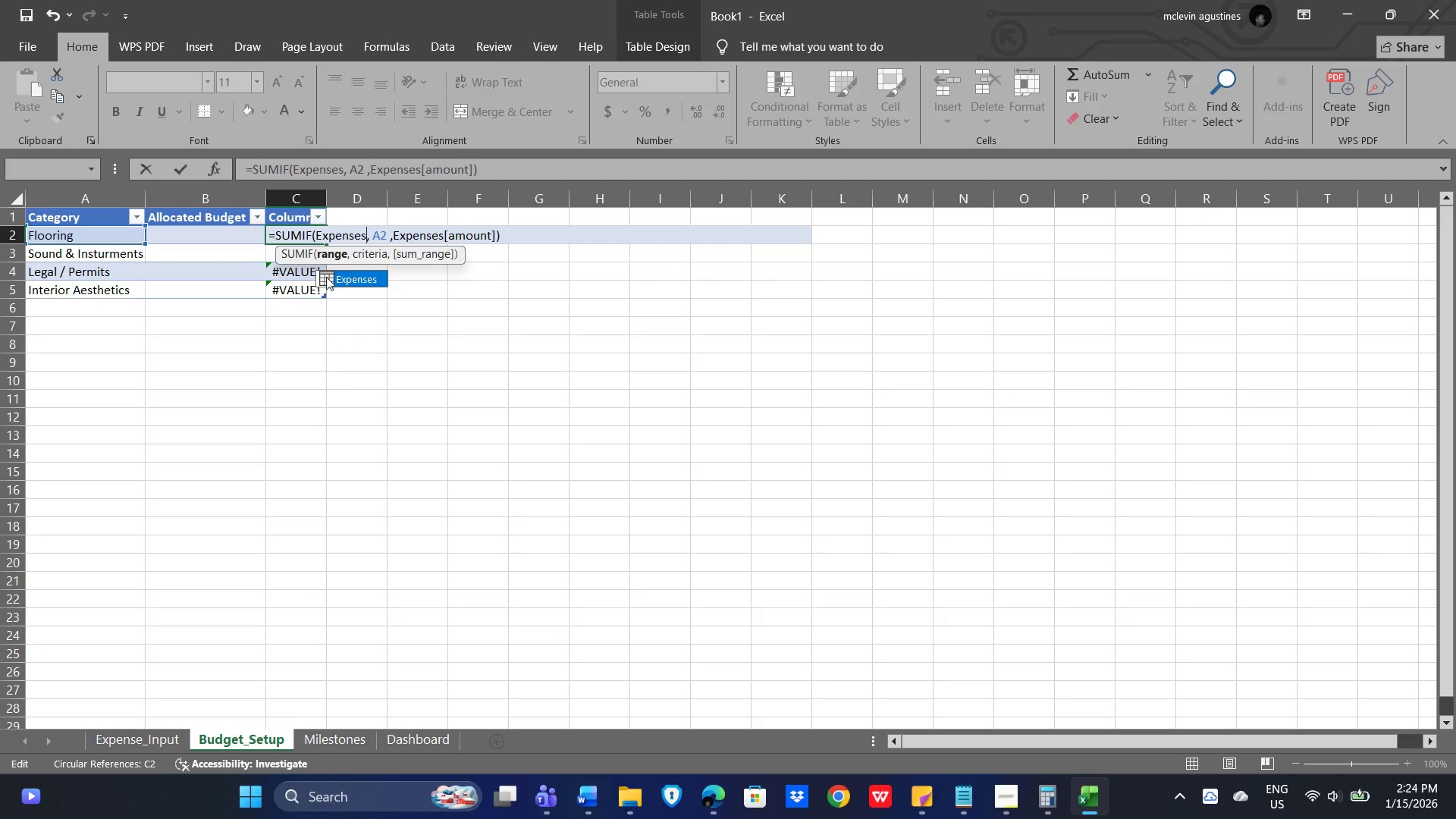 
double_click([326, 277])
 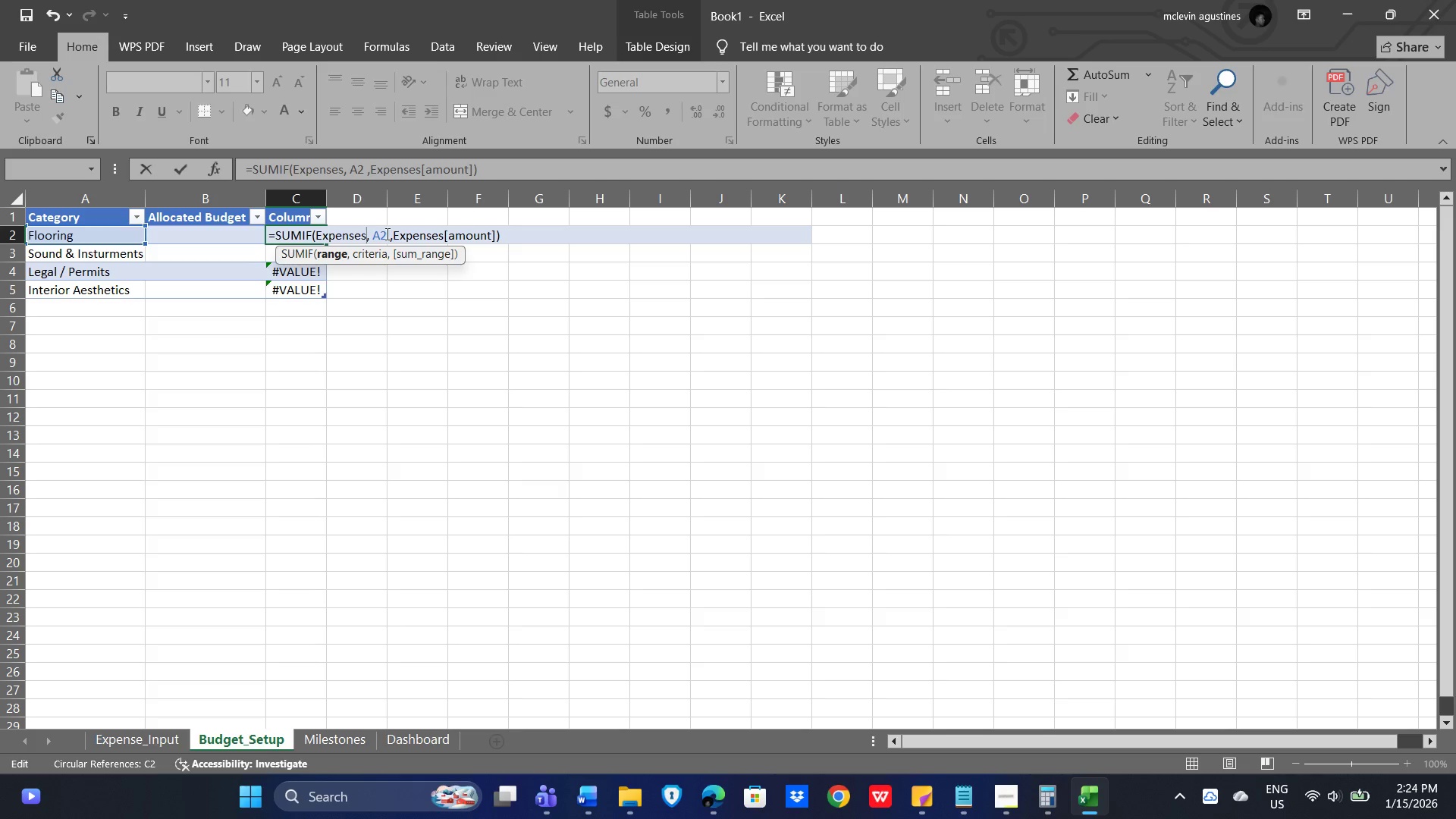 
hold_key(key=ShiftLeft, duration=1.23)
 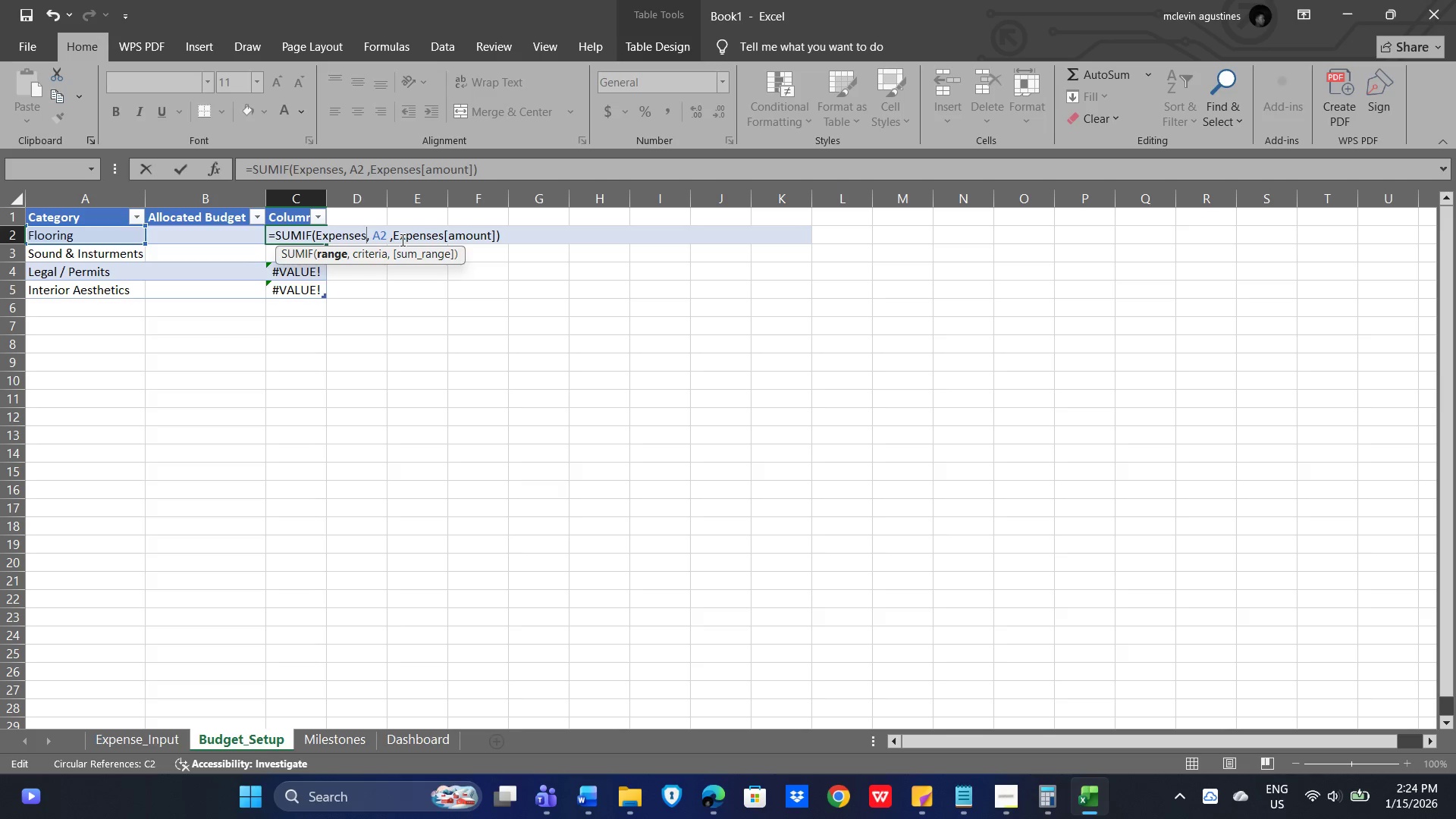 
hold_key(key=ShiftLeft, duration=1.5)
 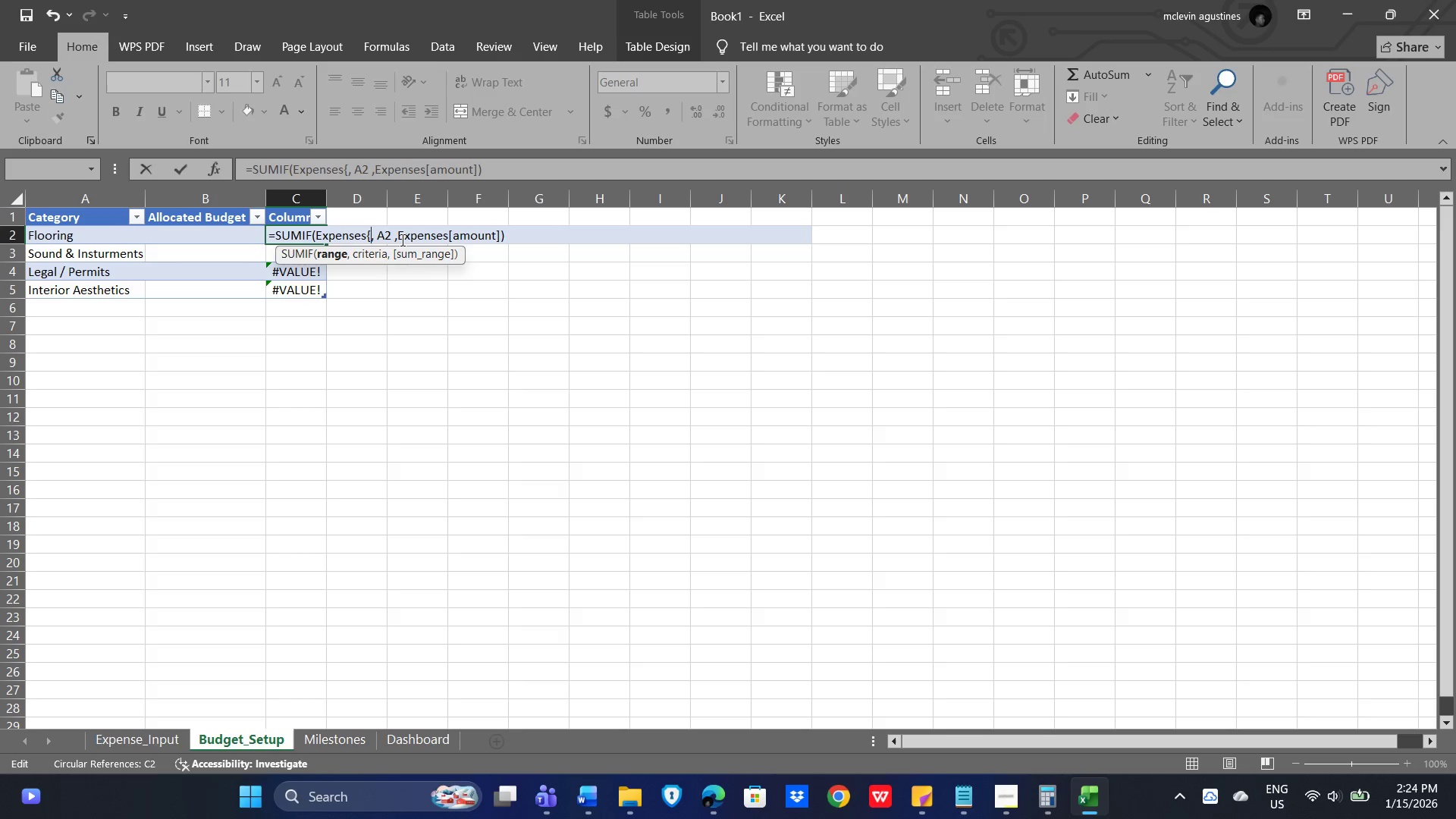 
key(Shift+BracketLeft)
 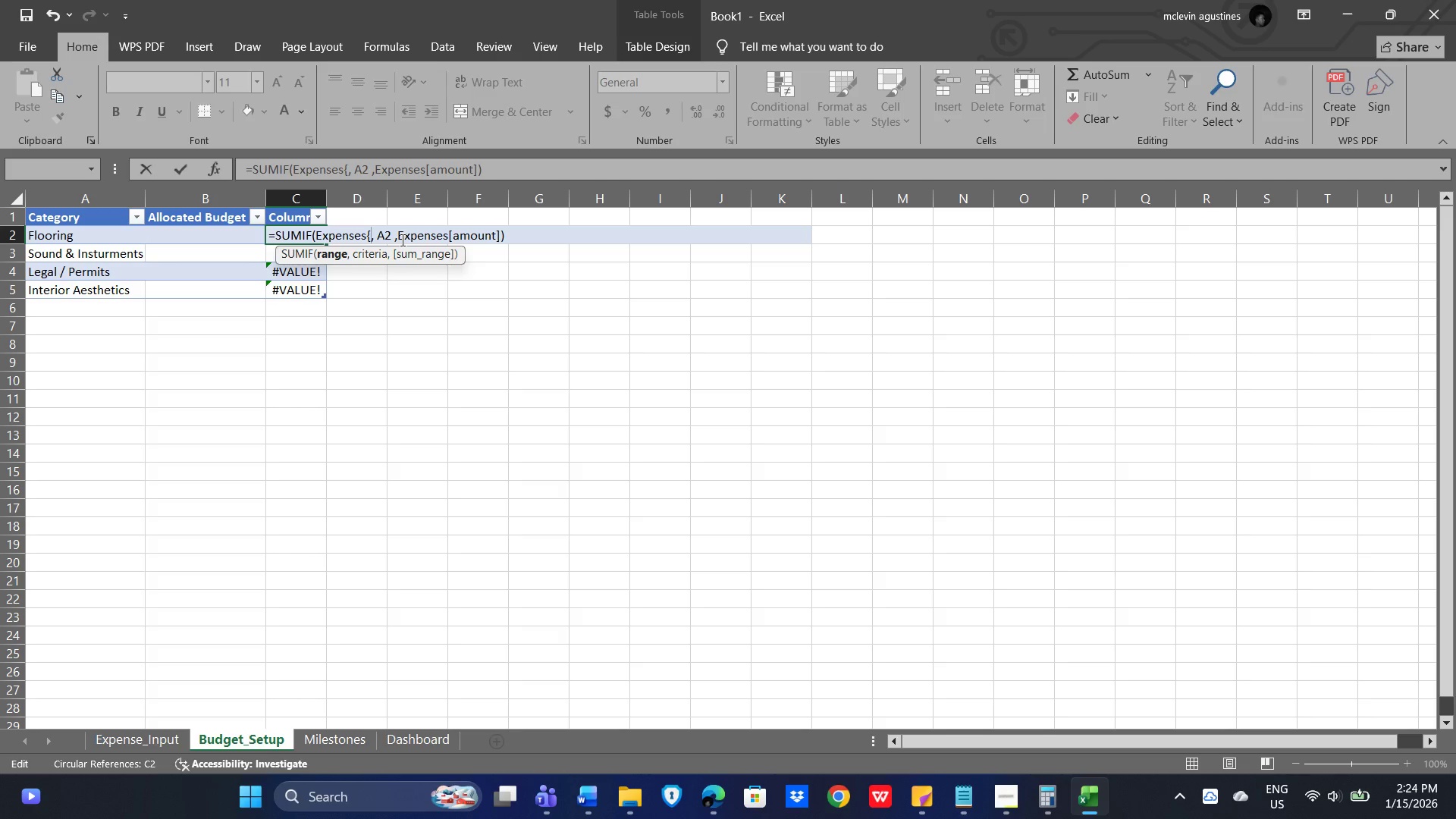 
key(Backspace)
 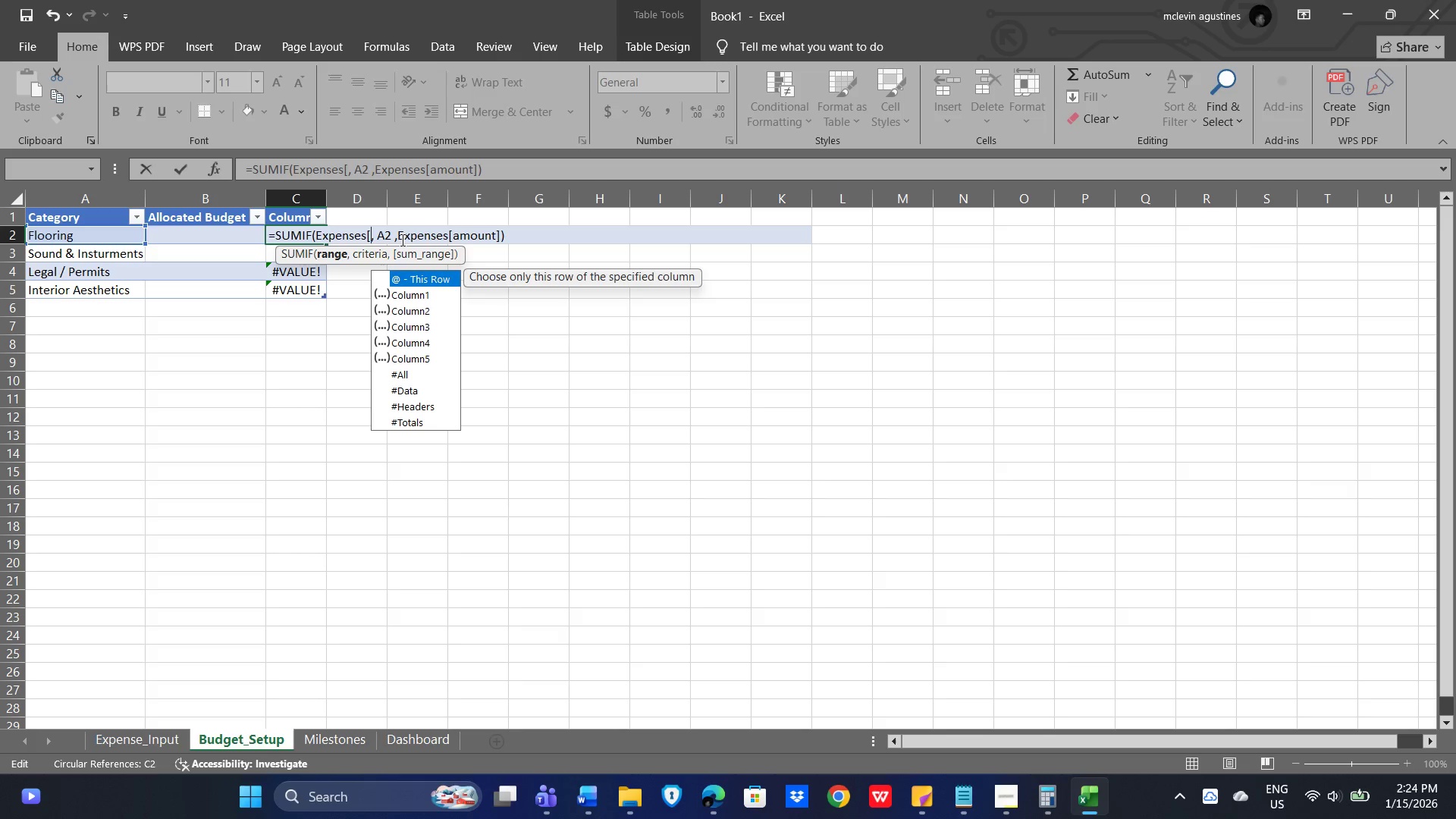 
key(BracketLeft)
 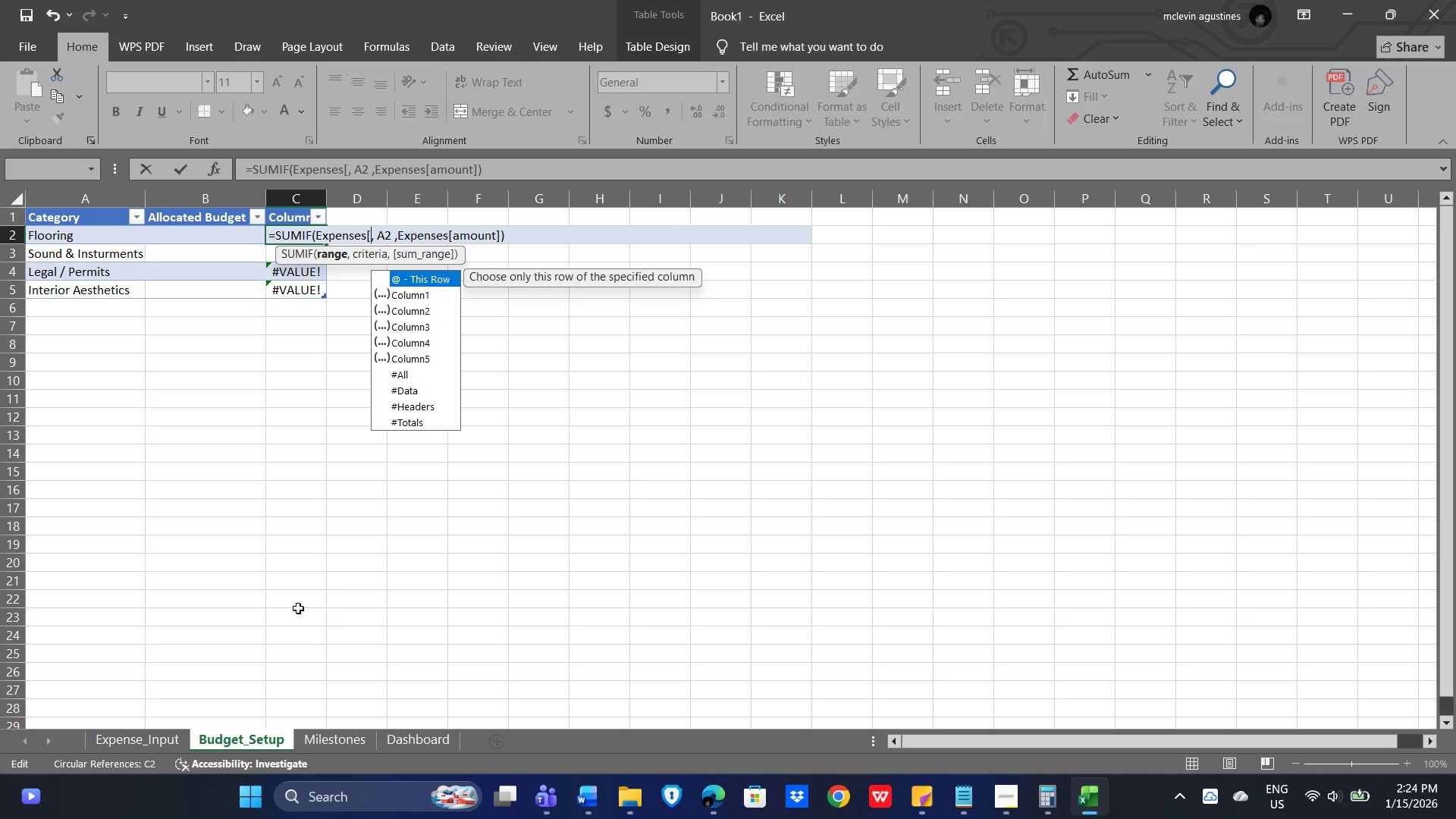 
left_click([130, 743])
 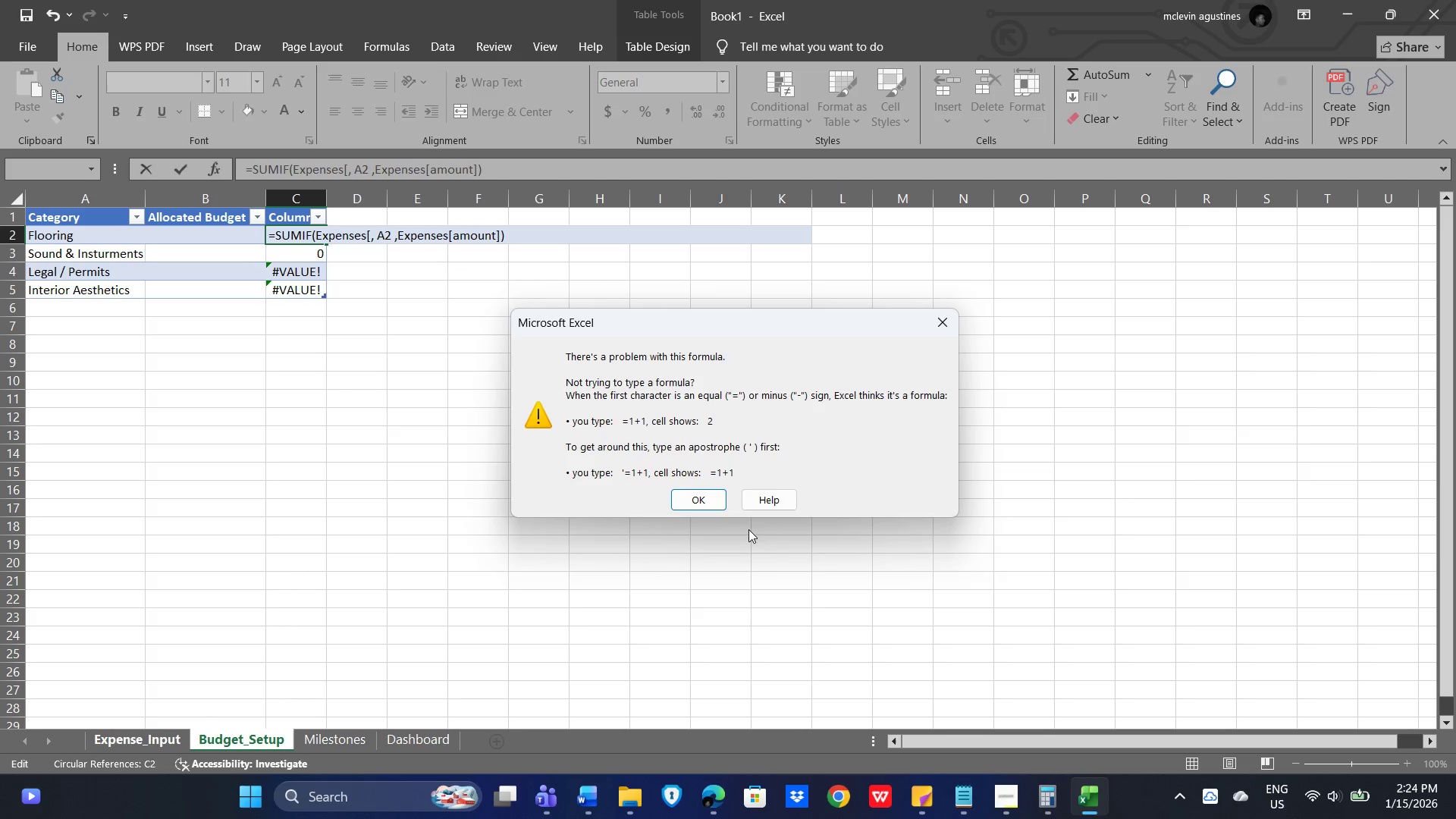 
left_click([945, 323])
 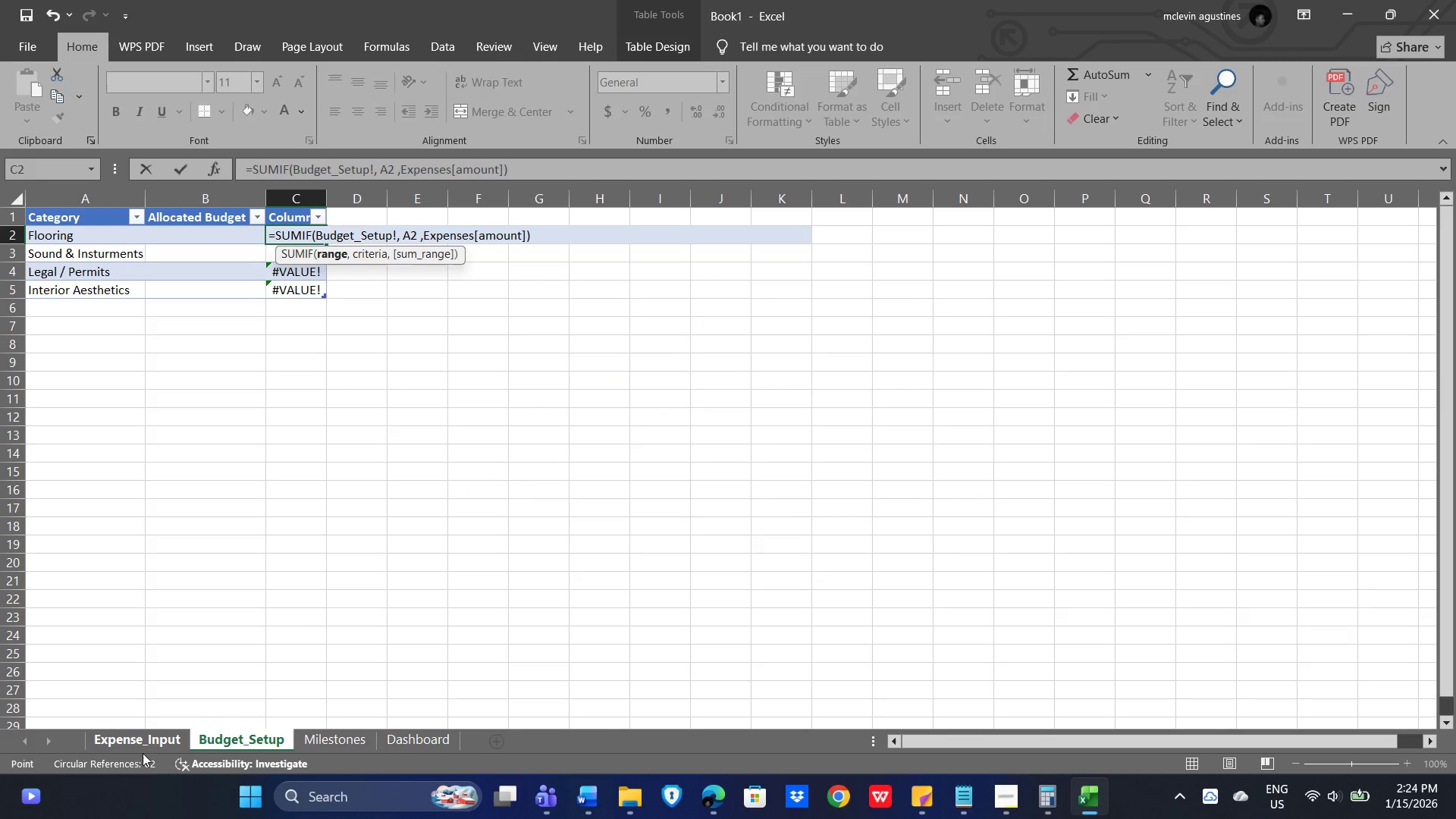 
left_click([137, 739])
 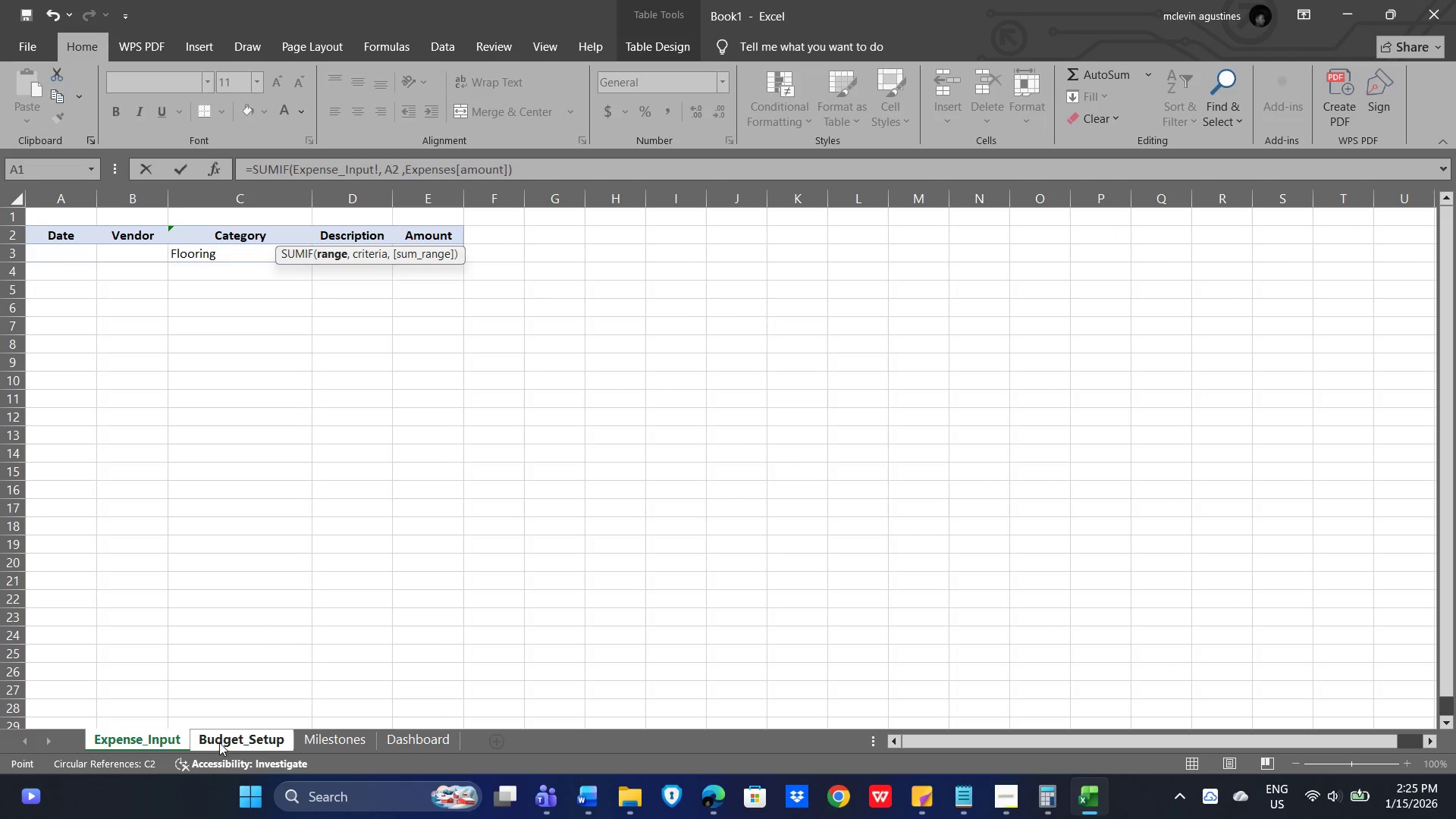 
left_click([224, 740])
 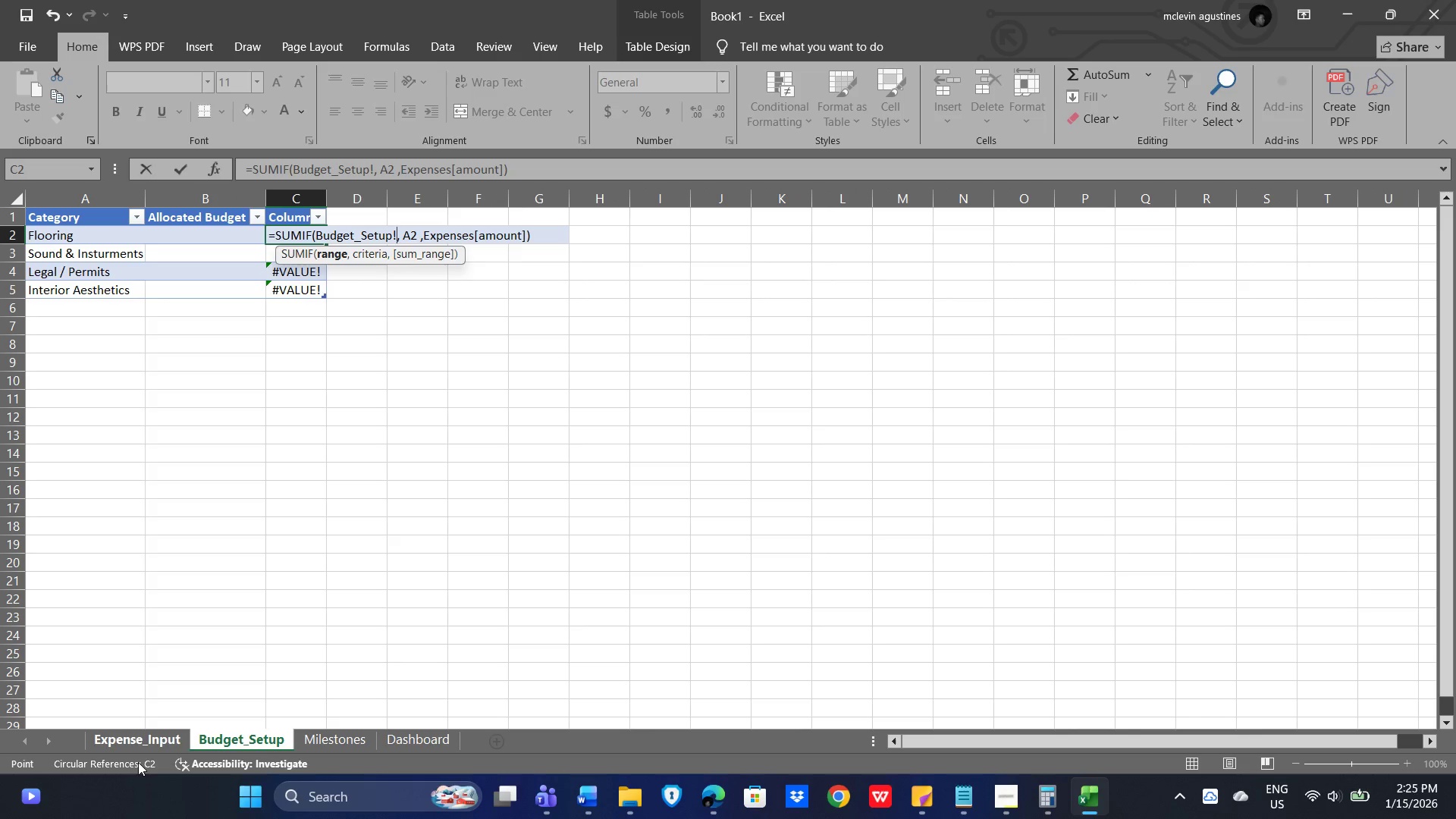 
hold_key(key=ShiftLeft, duration=0.31)
 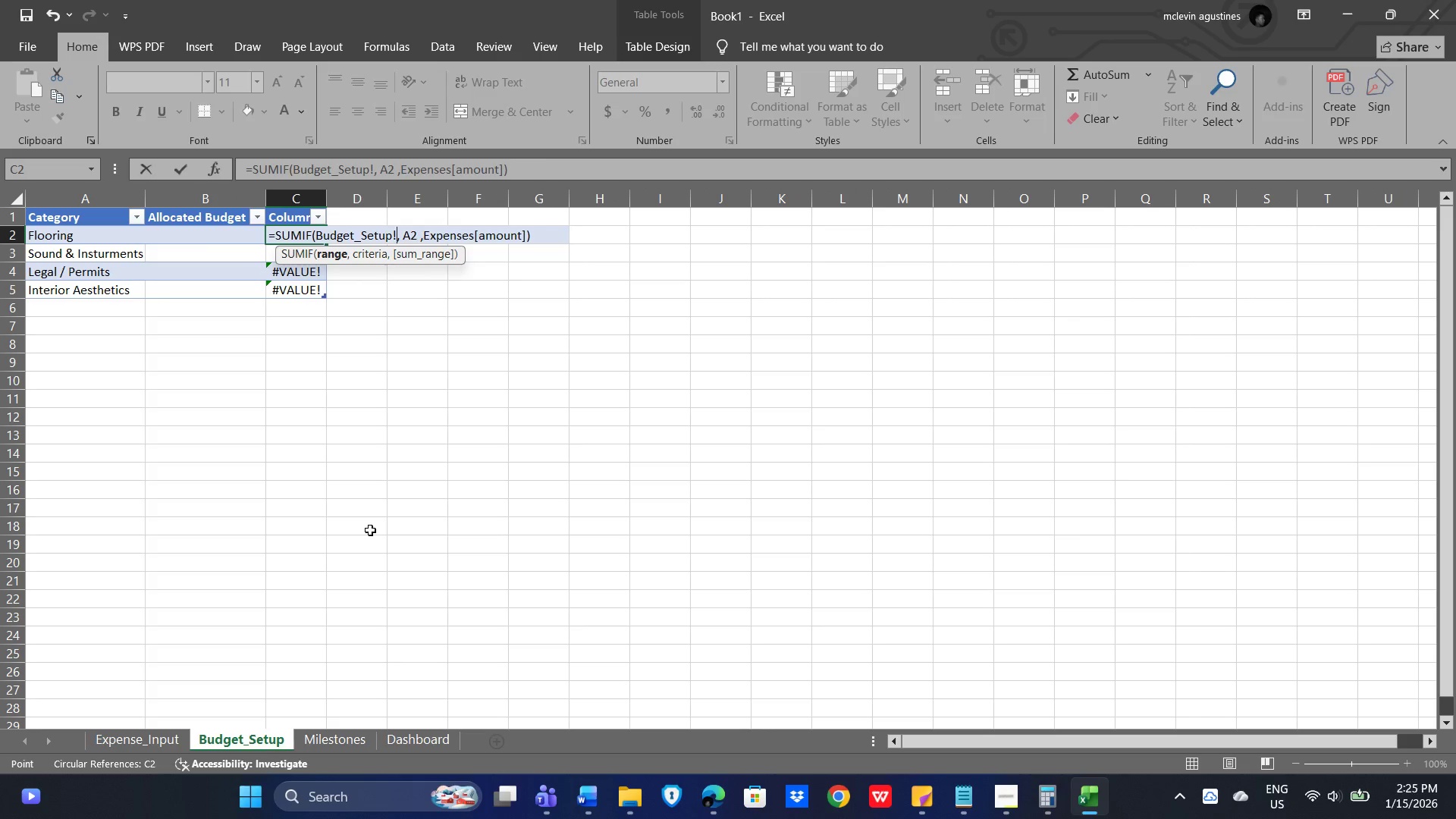 
key(ArrowLeft)
 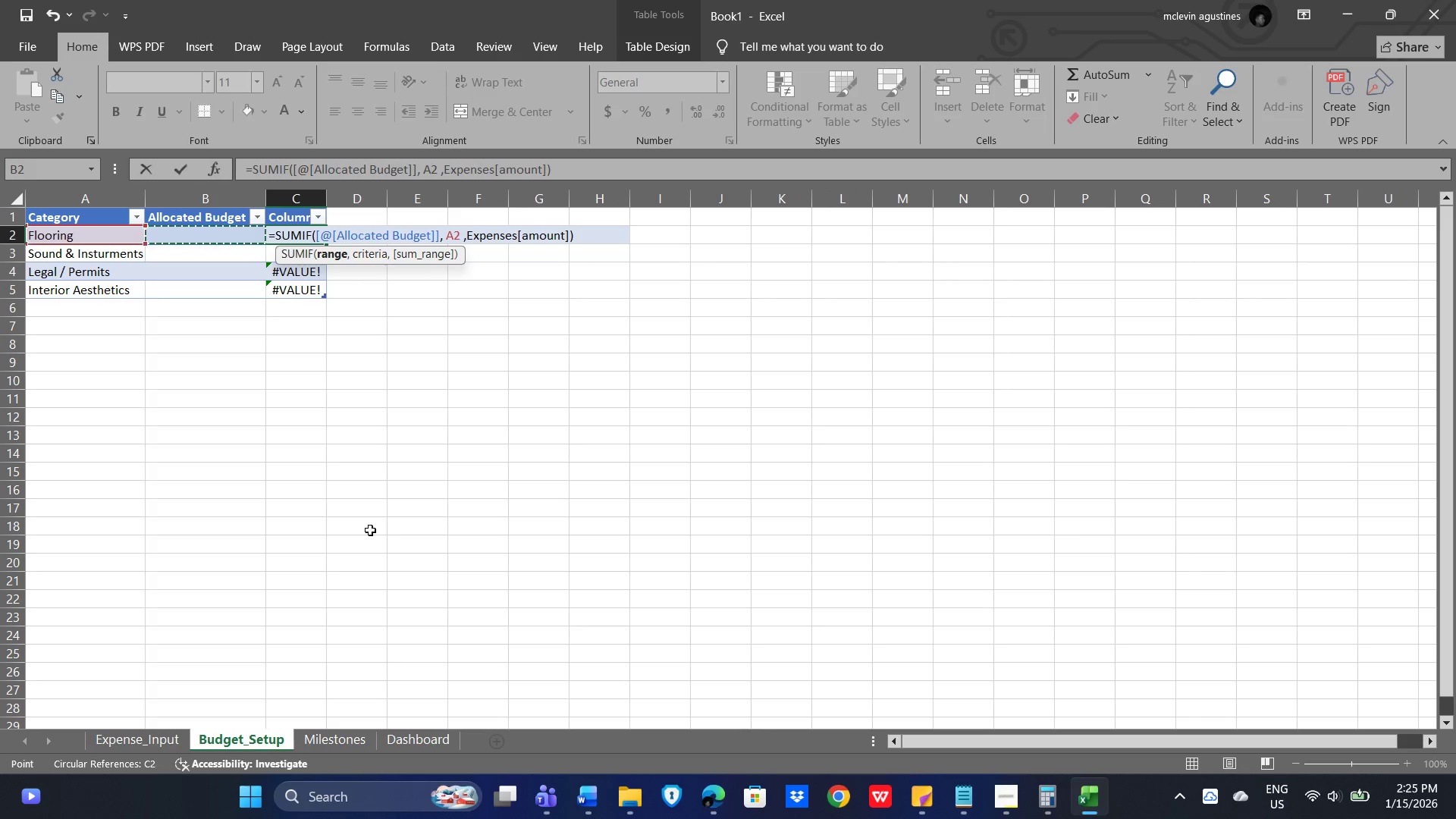 
key(ArrowRight)
 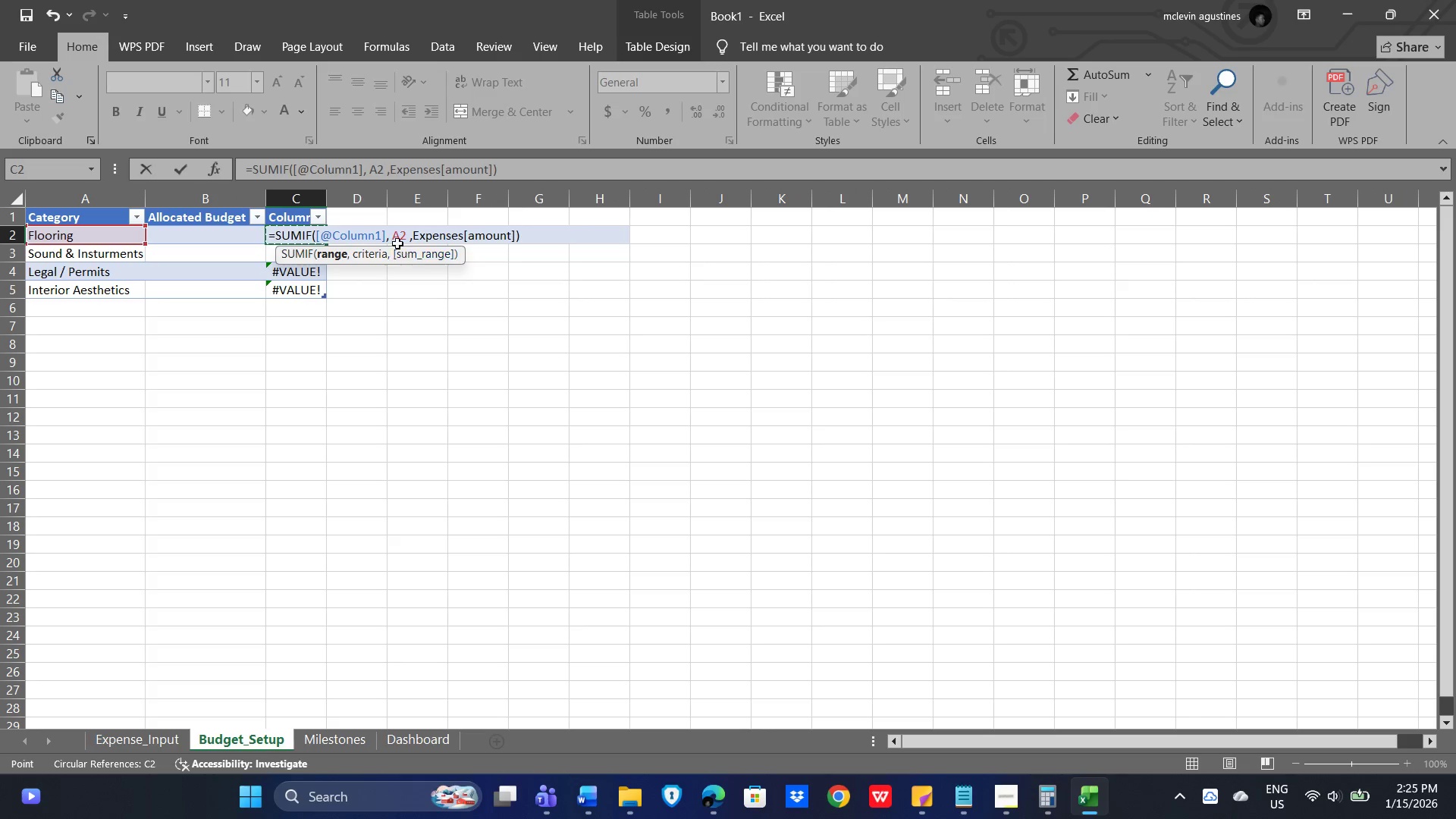 
left_click_drag(start_coordinate=[384, 230], to_coordinate=[318, 224])
 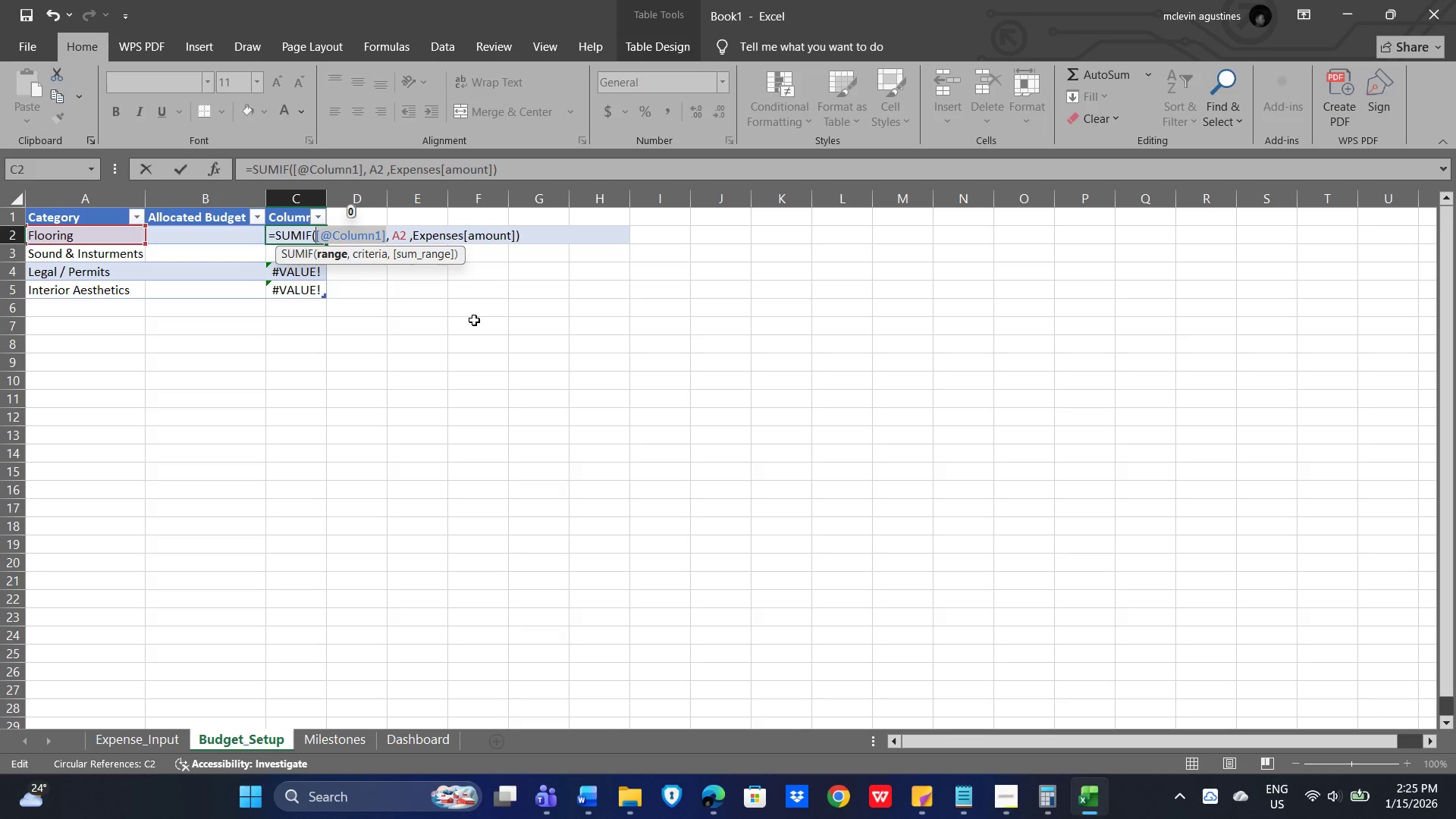 
key(Backspace)
 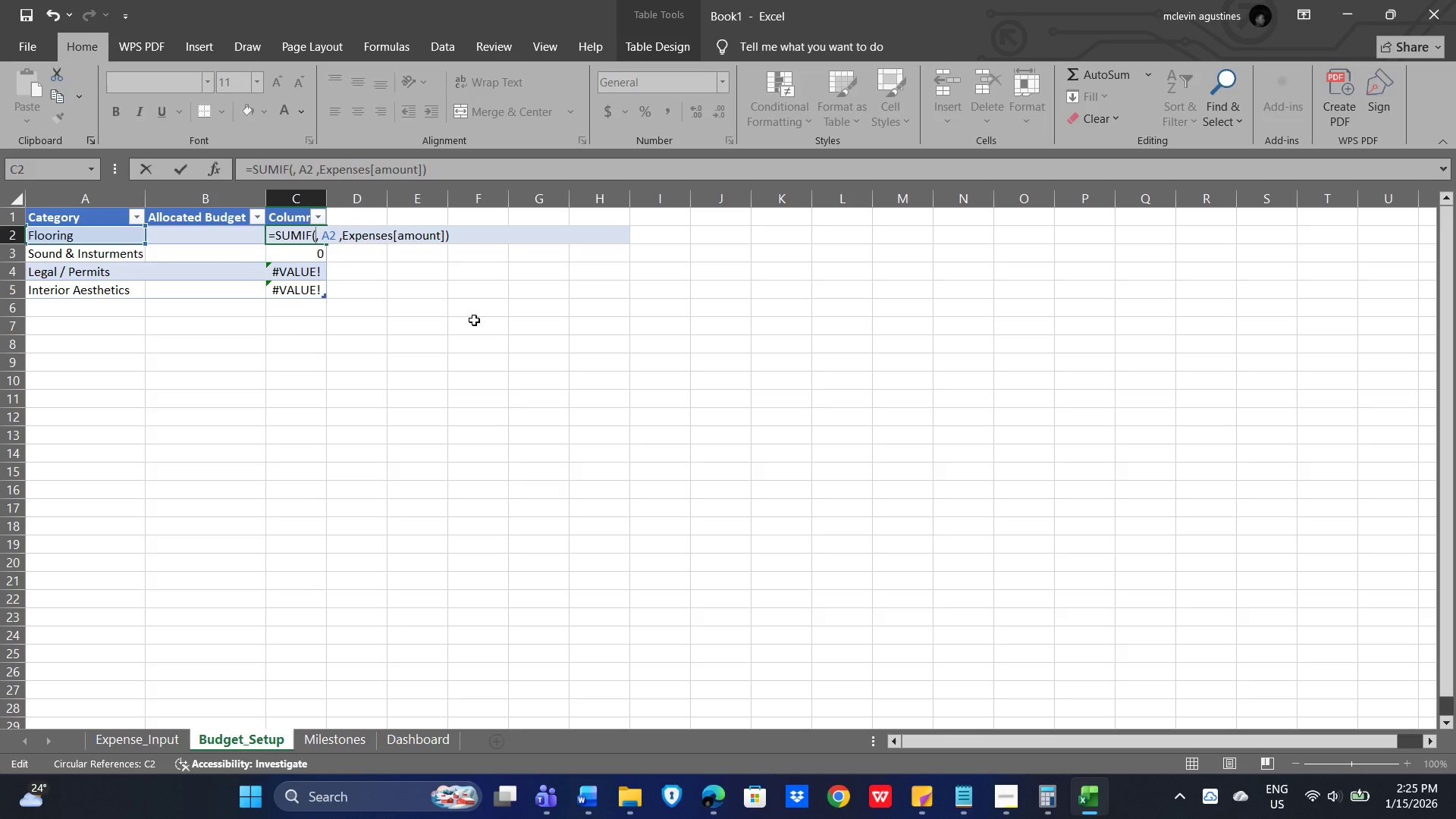 
key(Backspace)
 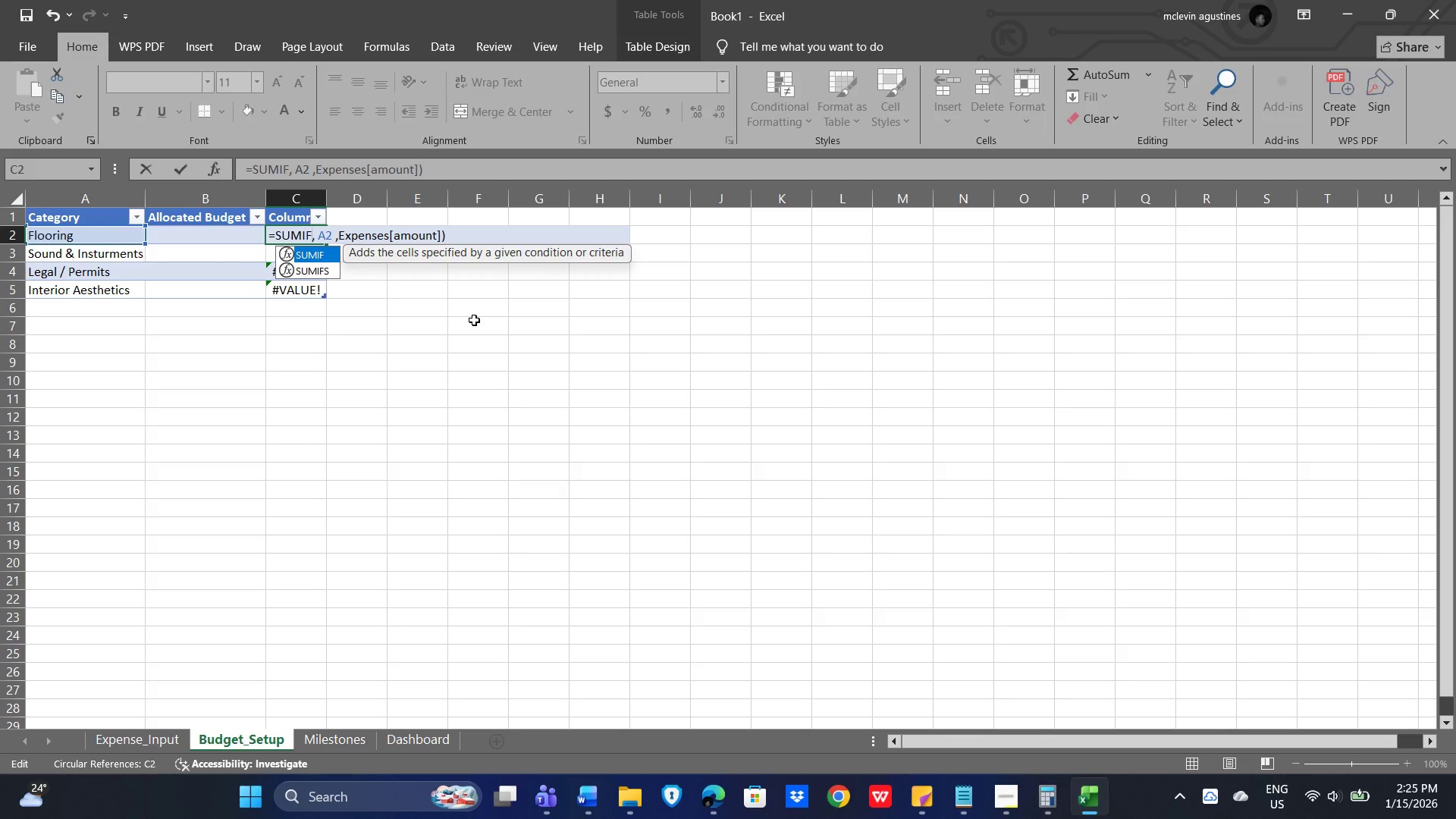 
wait(5.38)
 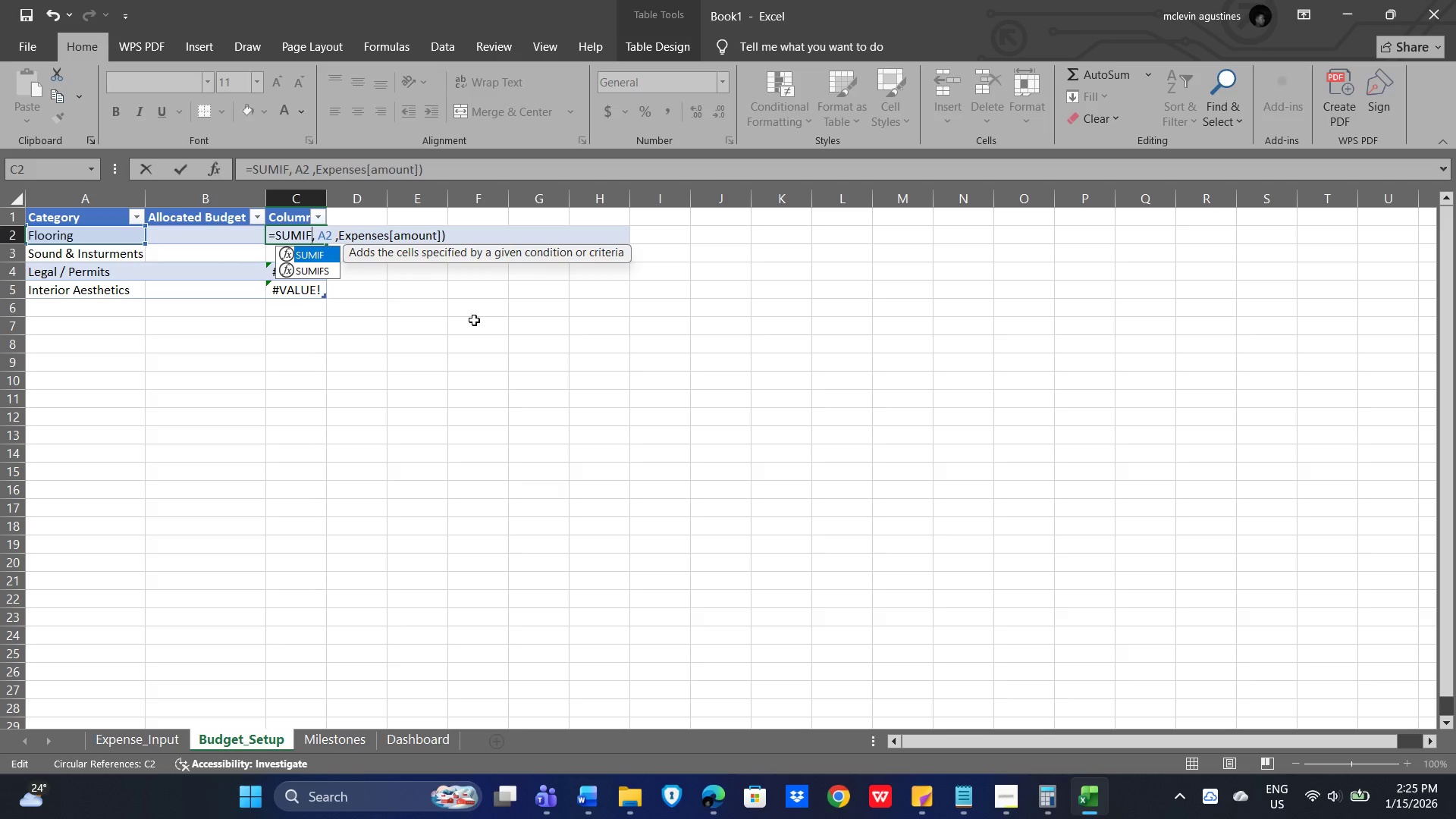 
type(tb)
key(Backspace)
key(Backspace)
type((tbl)
key(Backspace)
key(Backspace)
key(Backspace)
type(Expenses)
 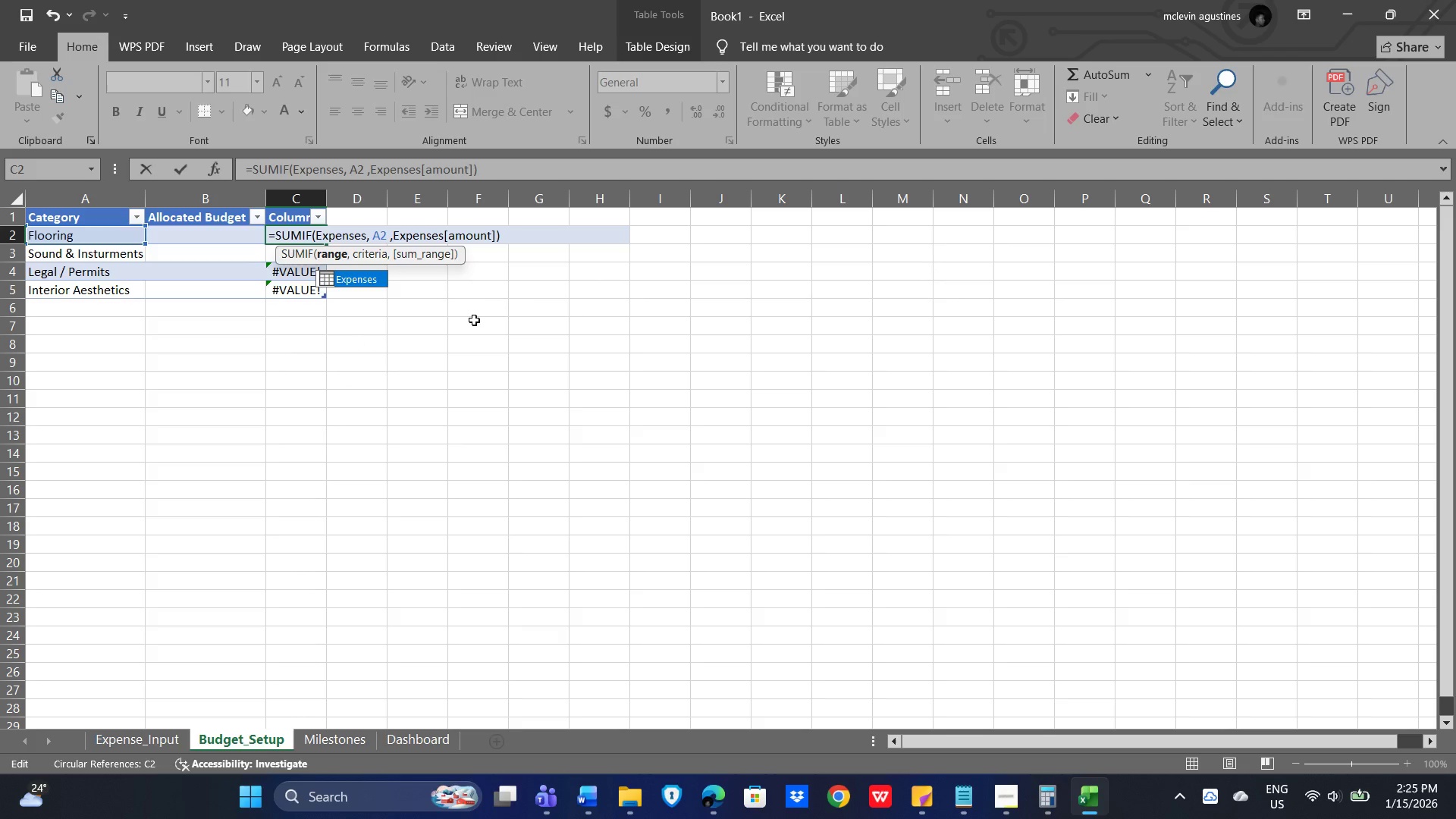 
hold_key(key=ShiftLeft, duration=1.53)
 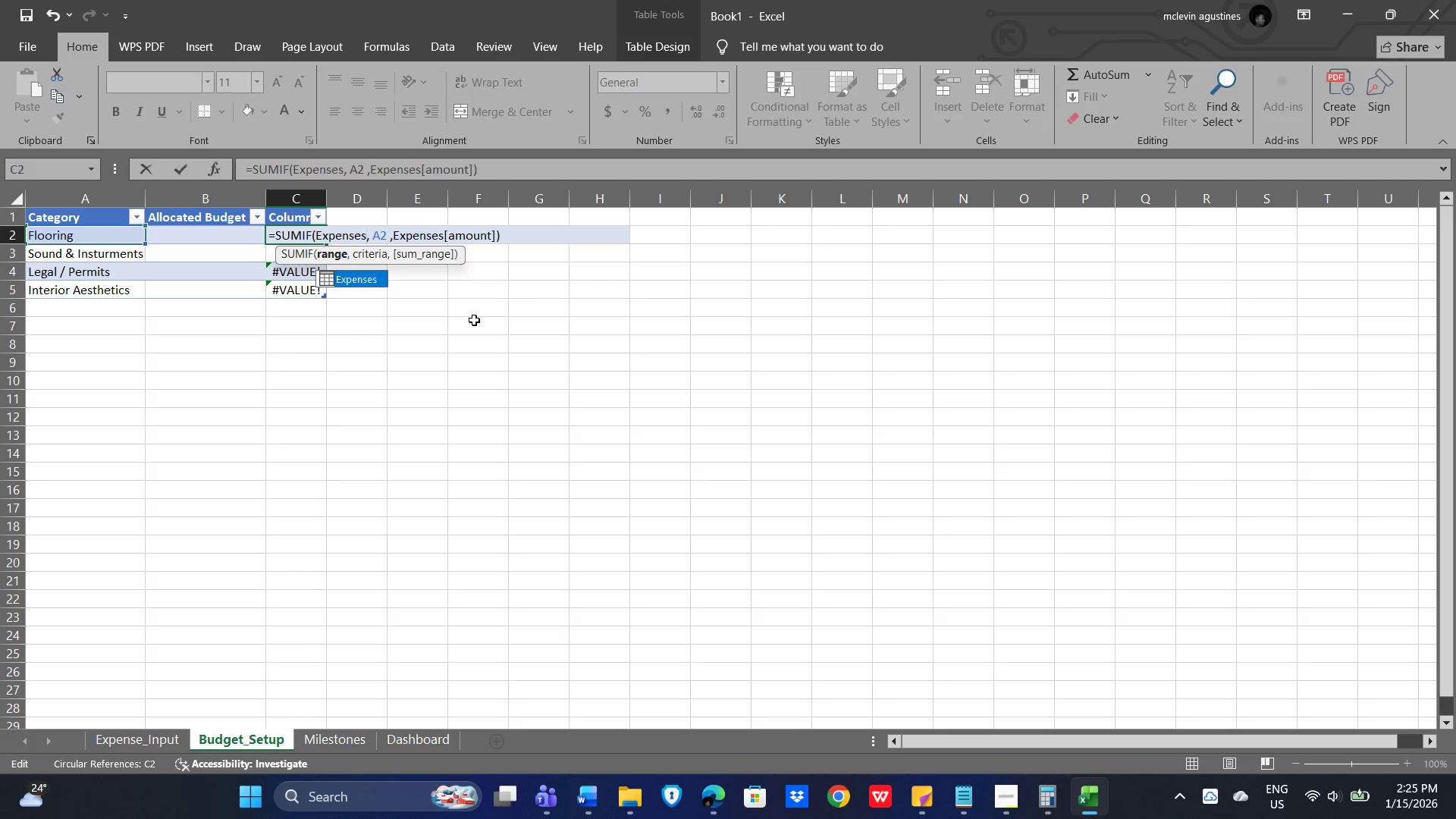 
hold_key(key=ShiftLeft, duration=1.09)
 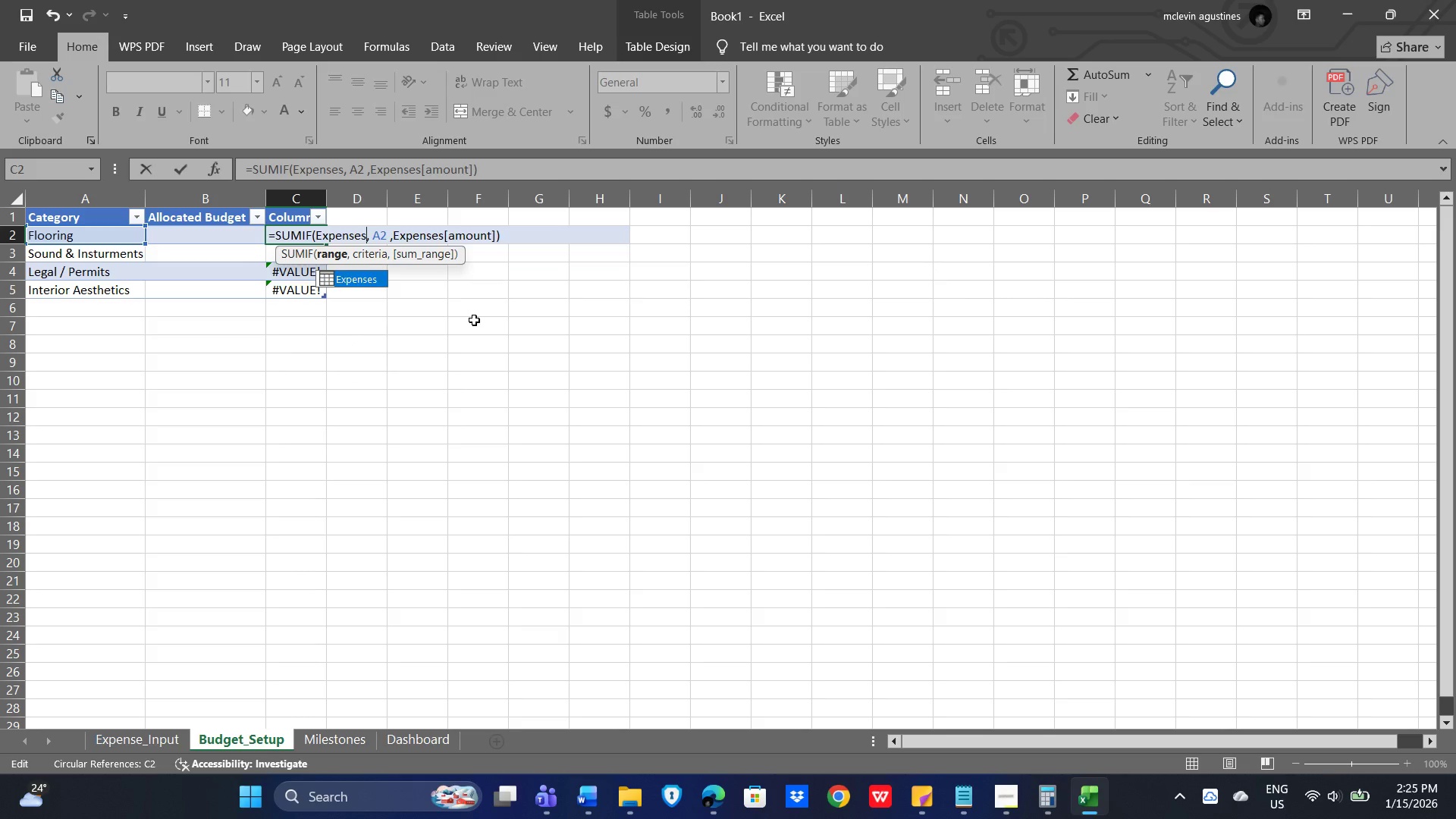 
key(BracketLeft)
 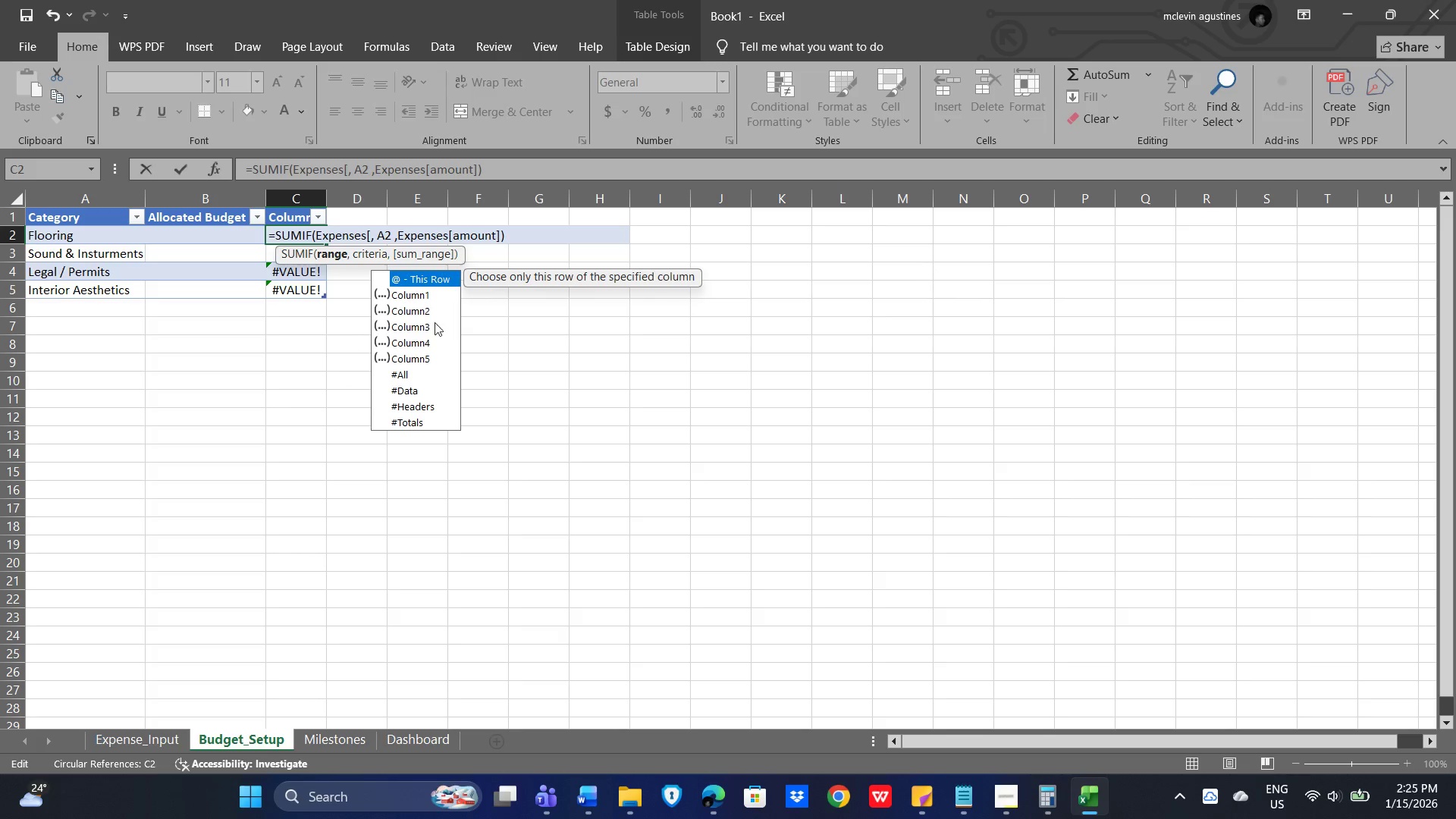 
left_click([417, 326])
 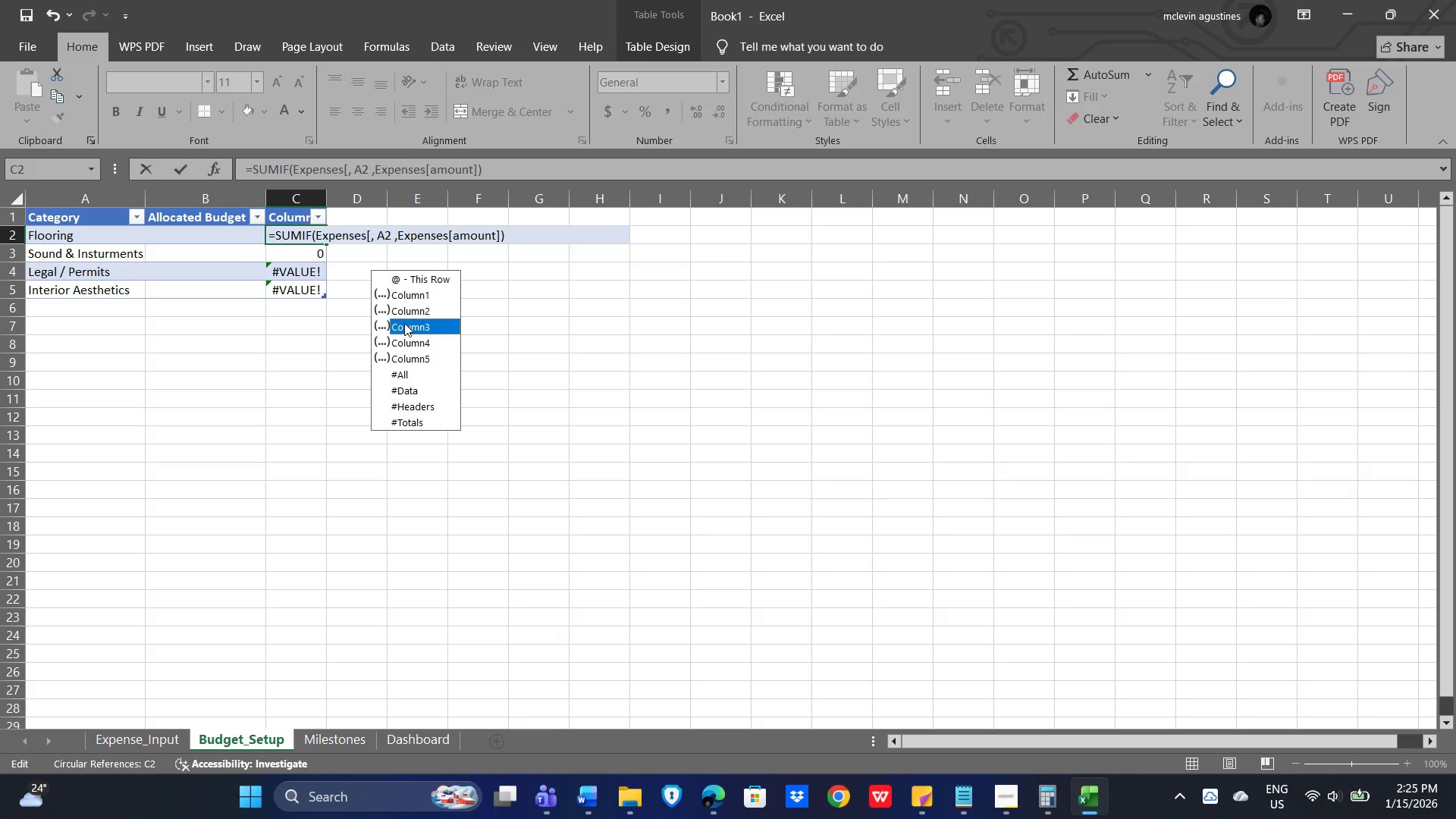 
double_click([404, 323])
 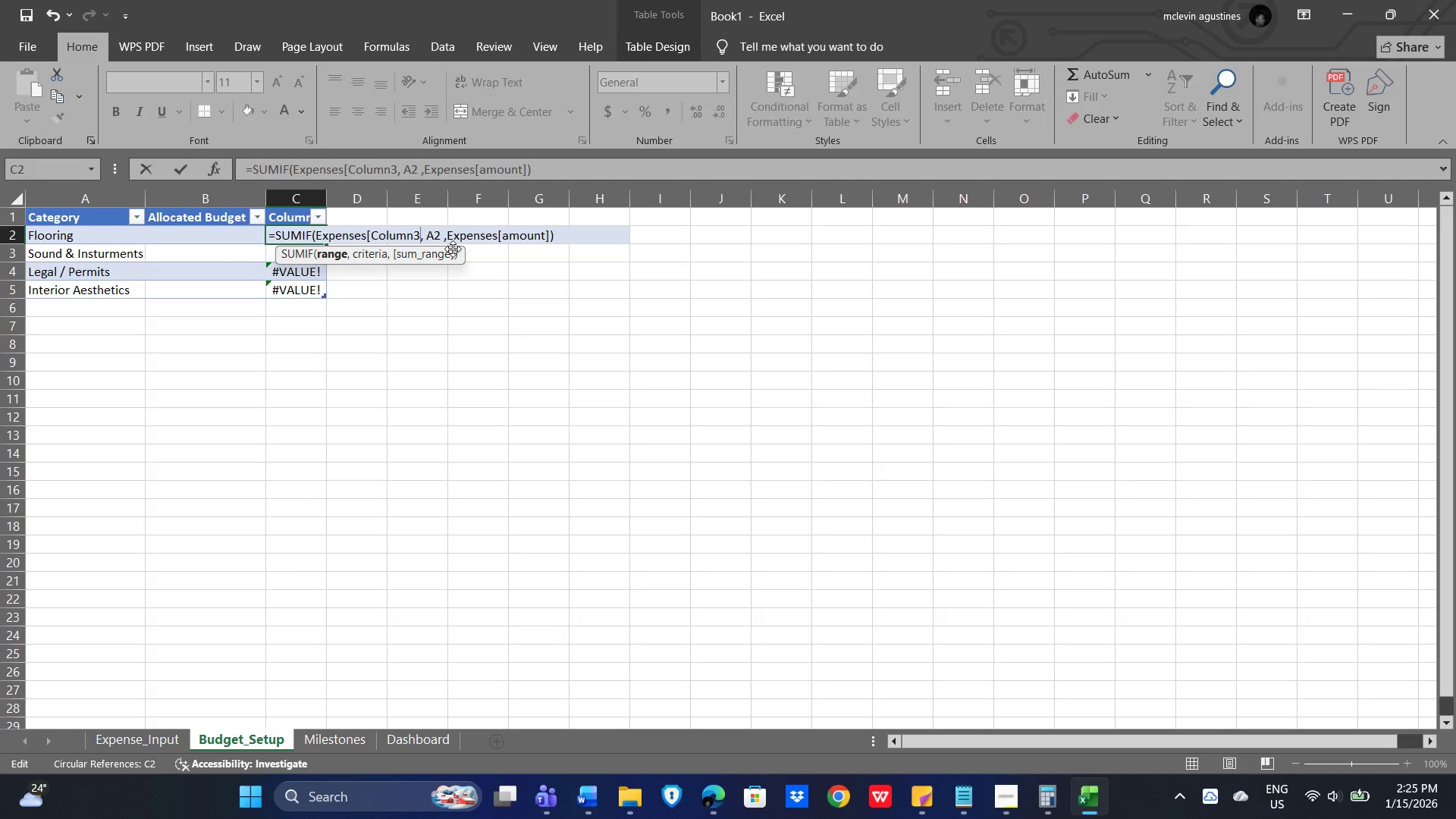 
key(BracketRight)
 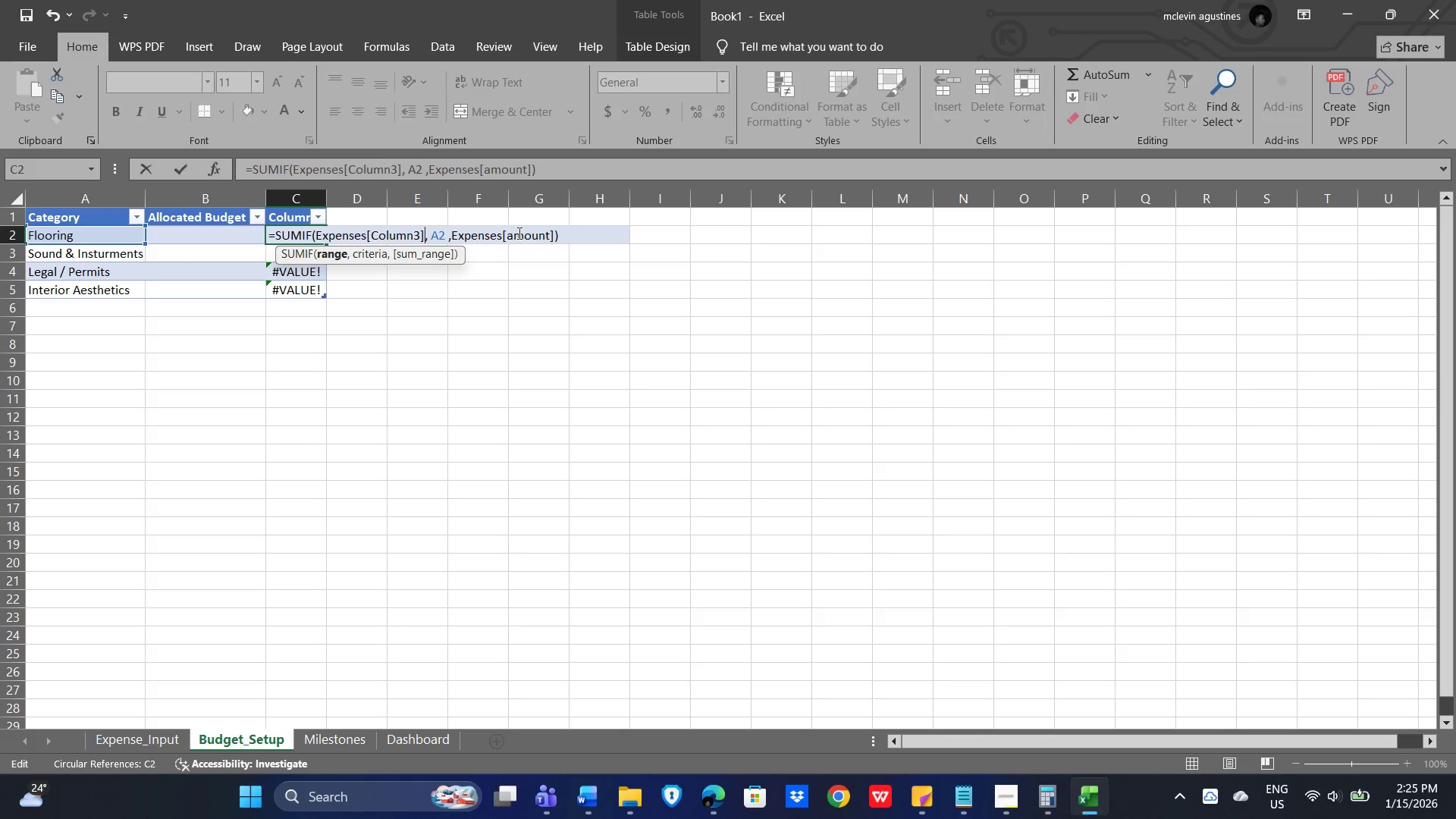 
double_click([521, 236])
 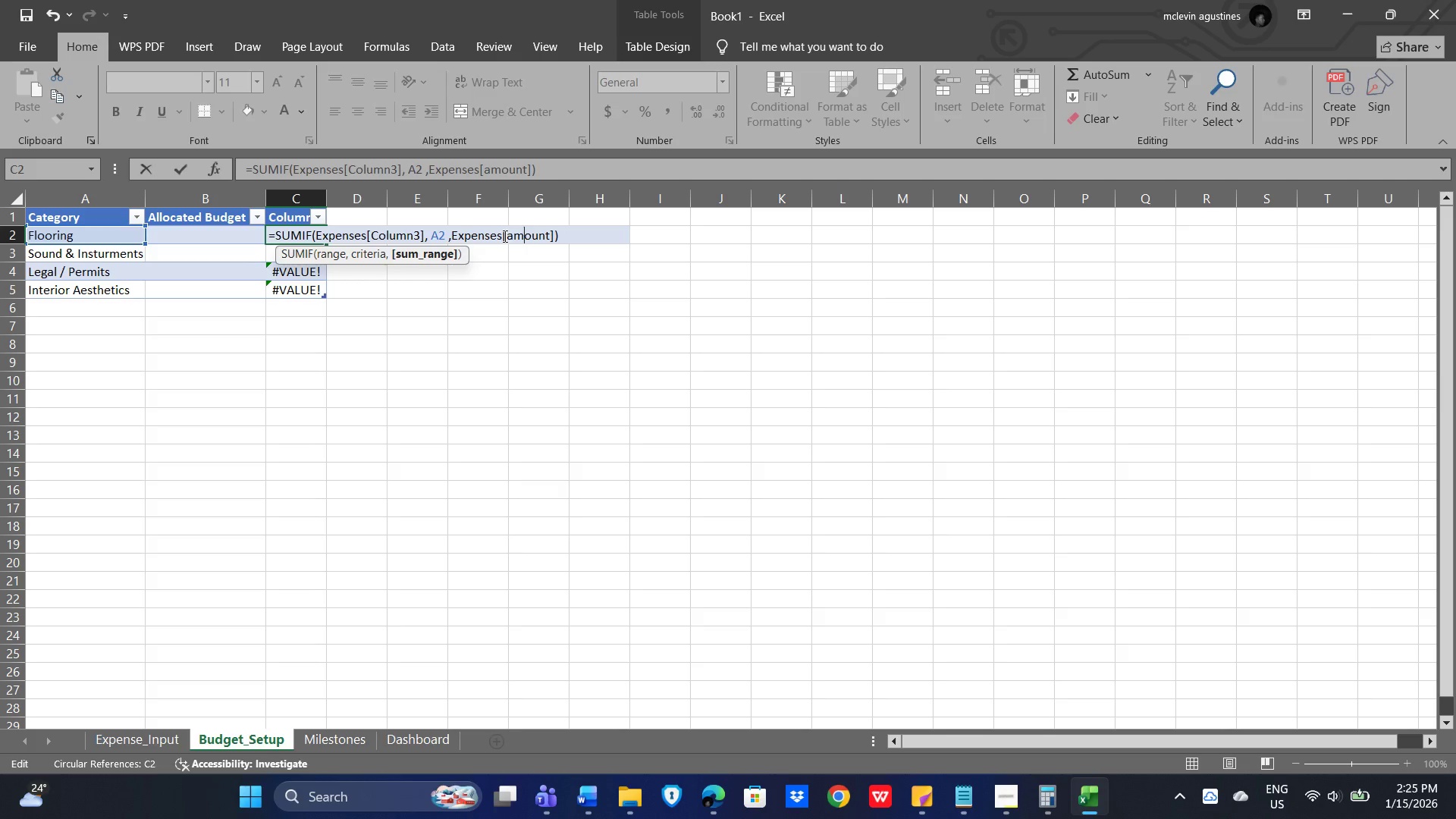 
left_click_drag(start_coordinate=[501, 233], to_coordinate=[555, 237])
 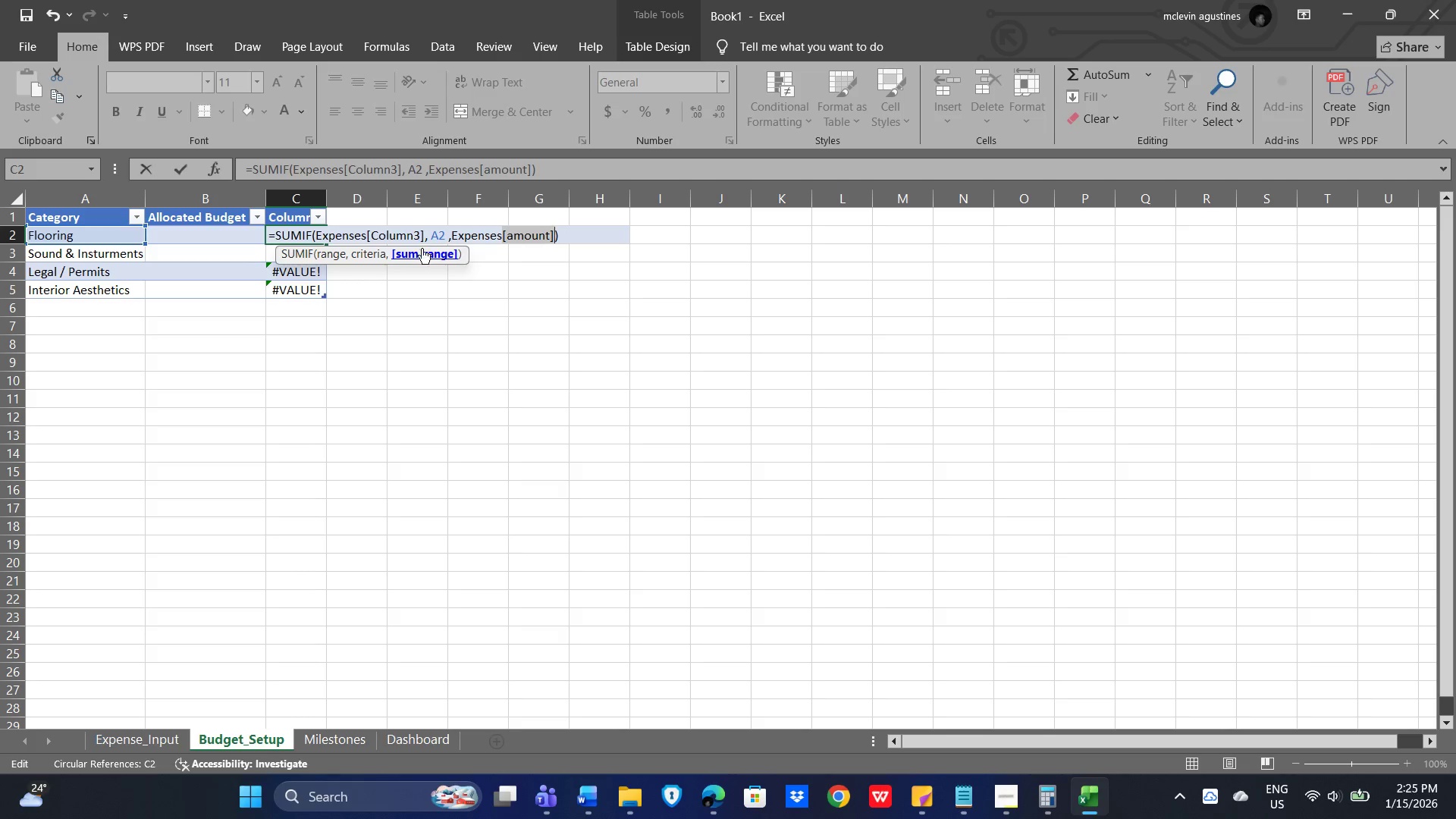 
double_click([422, 255])
 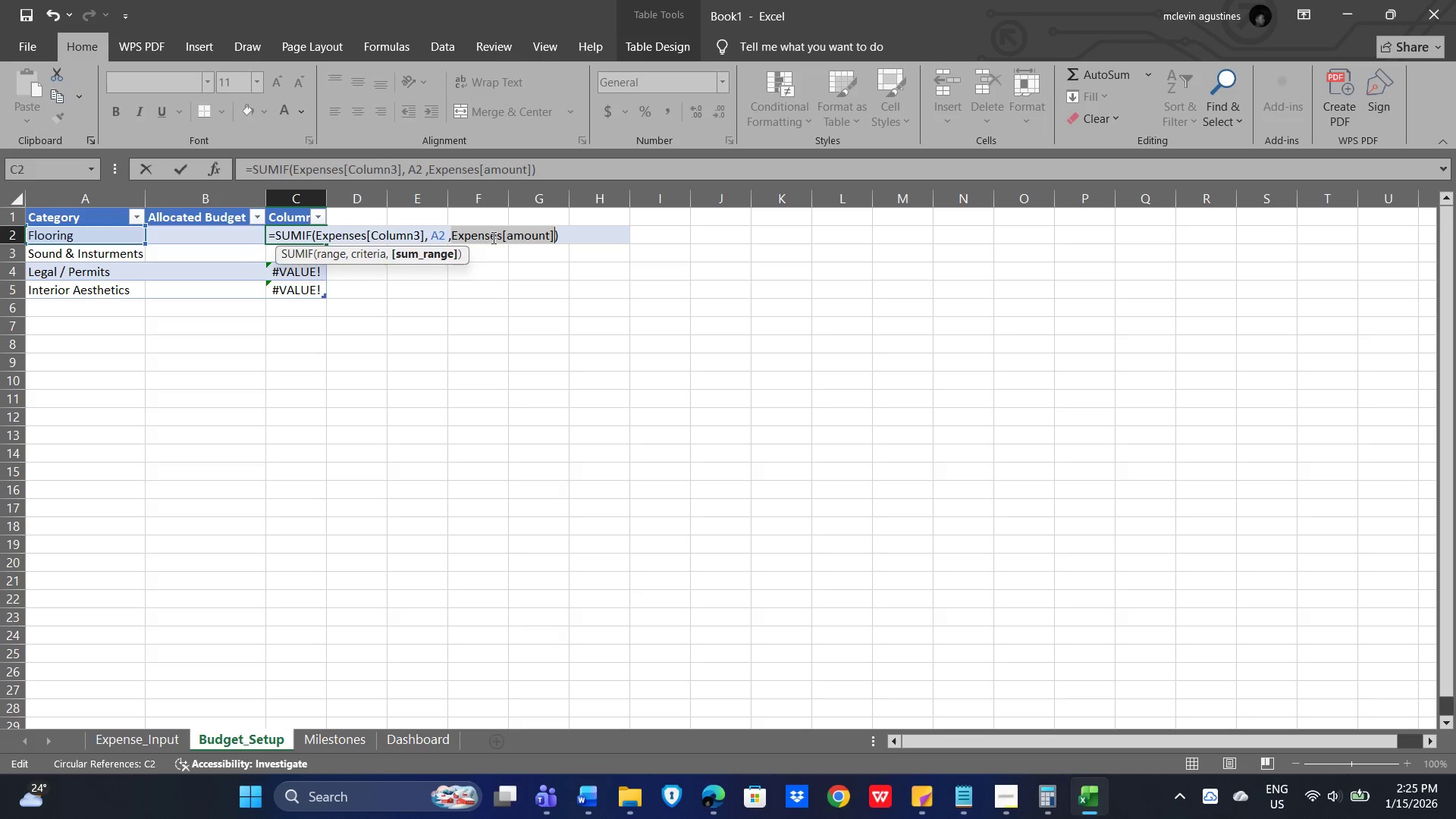 
left_click([499, 235])
 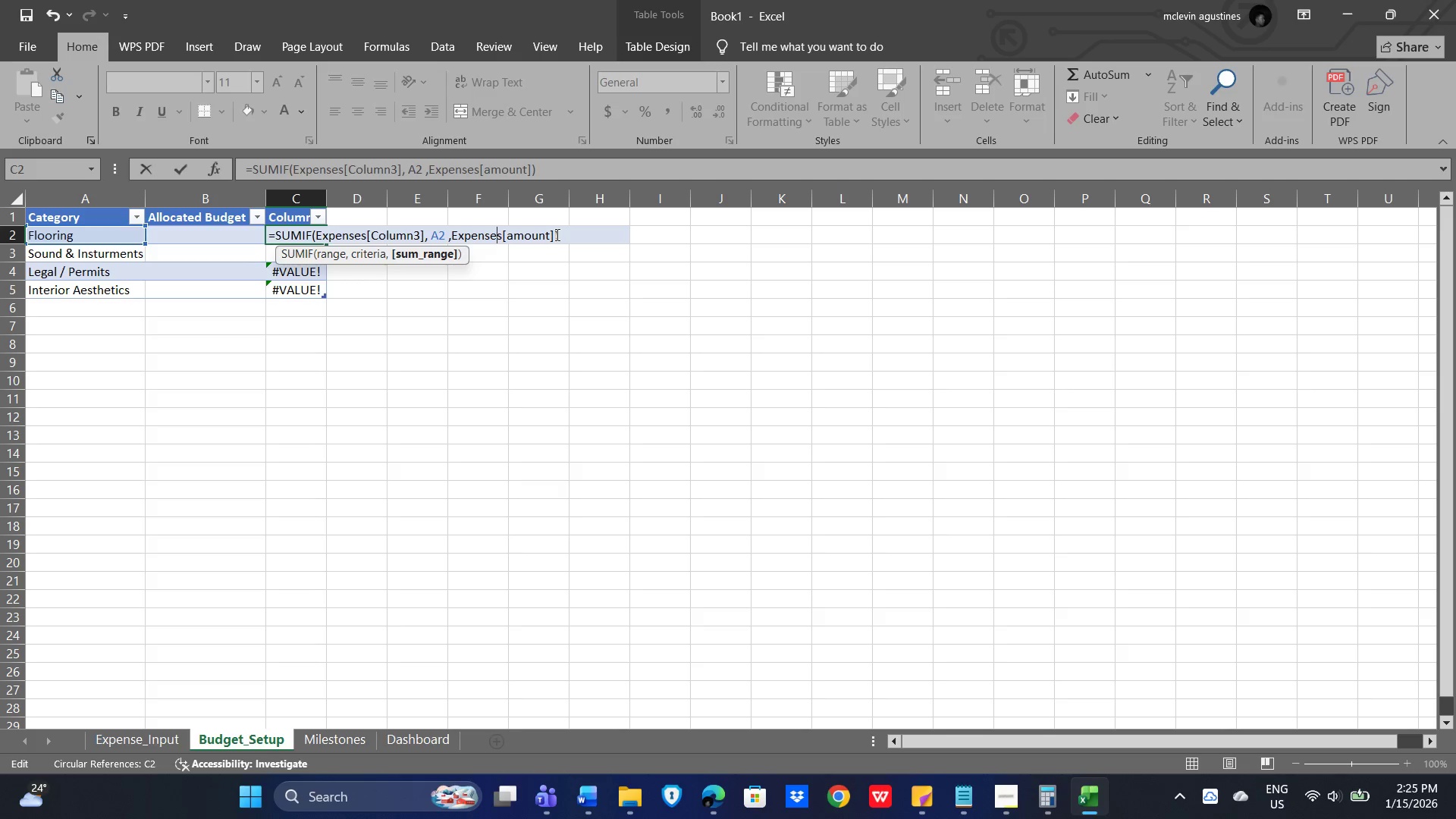 
left_click([554, 233])
 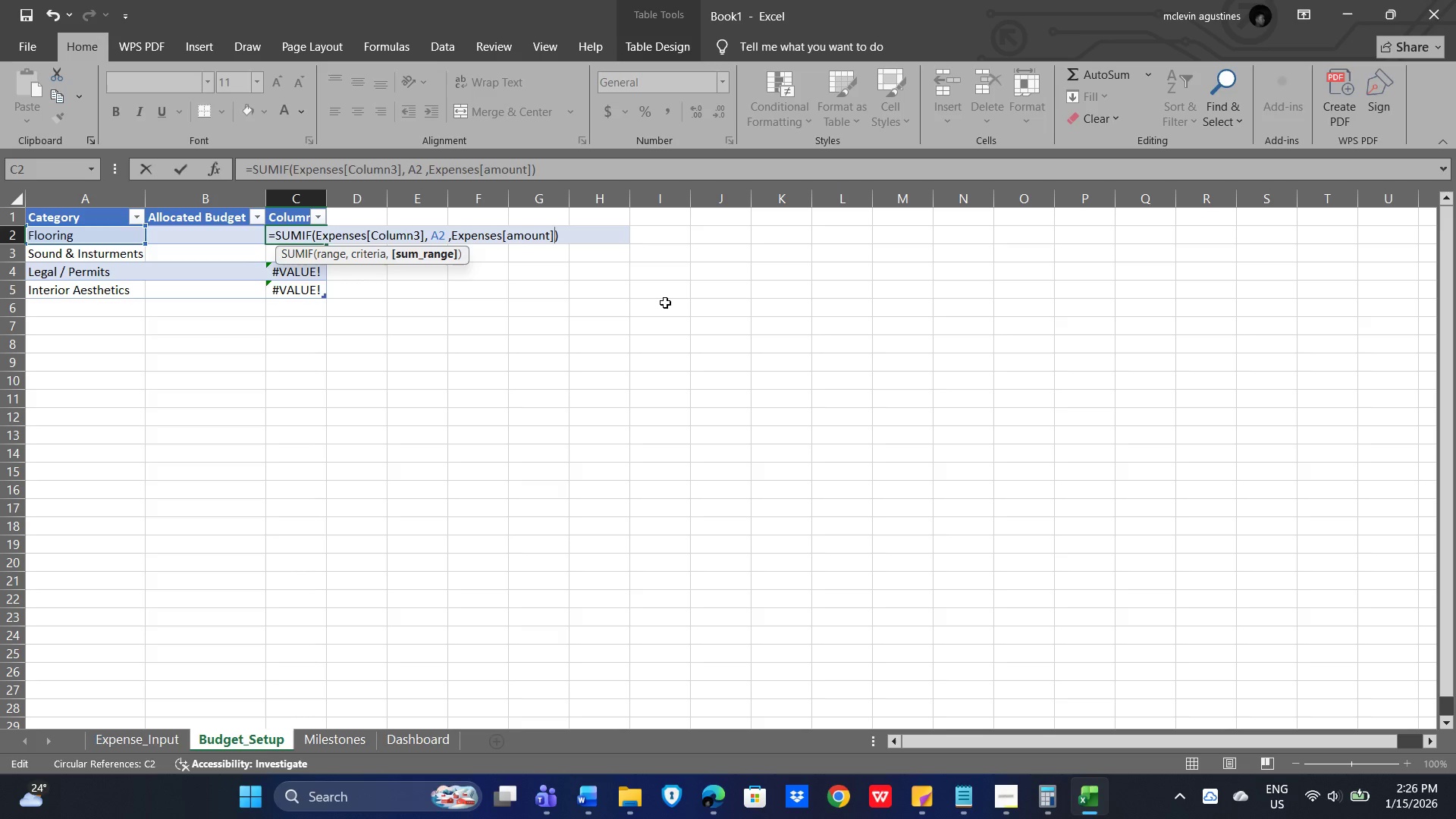 
hold_key(key=ArrowLeft, duration=0.72)
 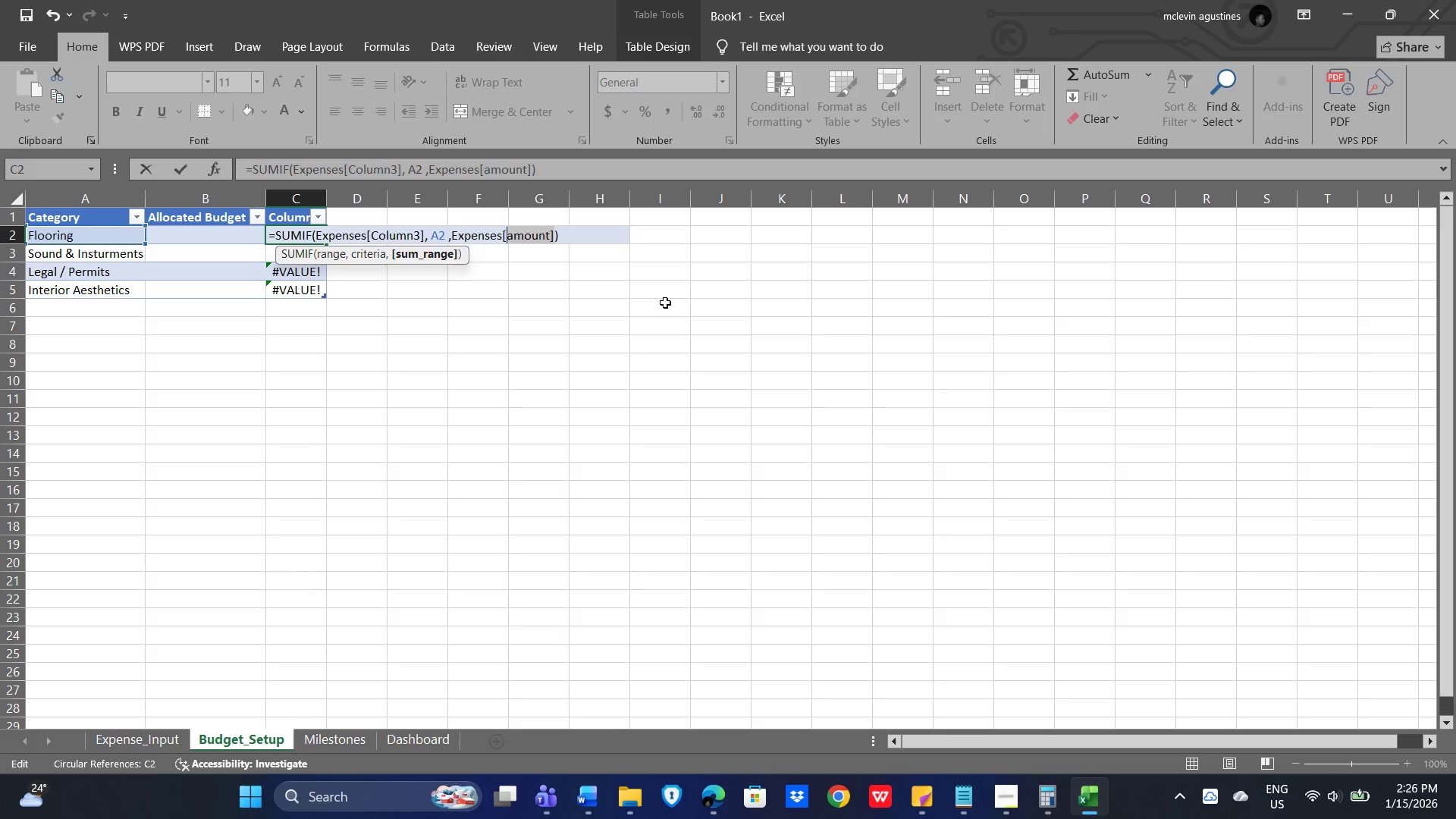 
key(Shift+ArrowLeft)
 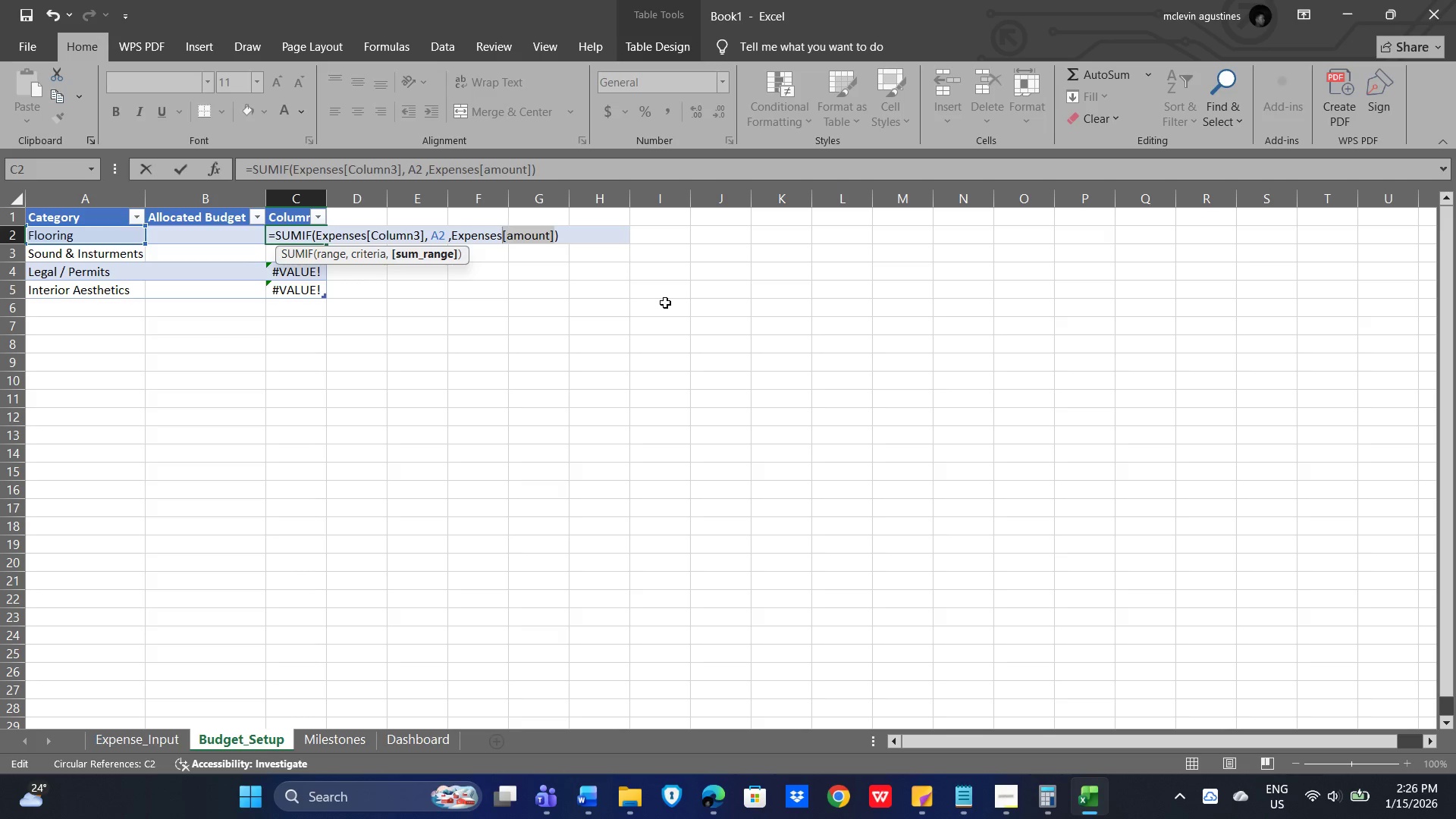 
key(Backspace)
 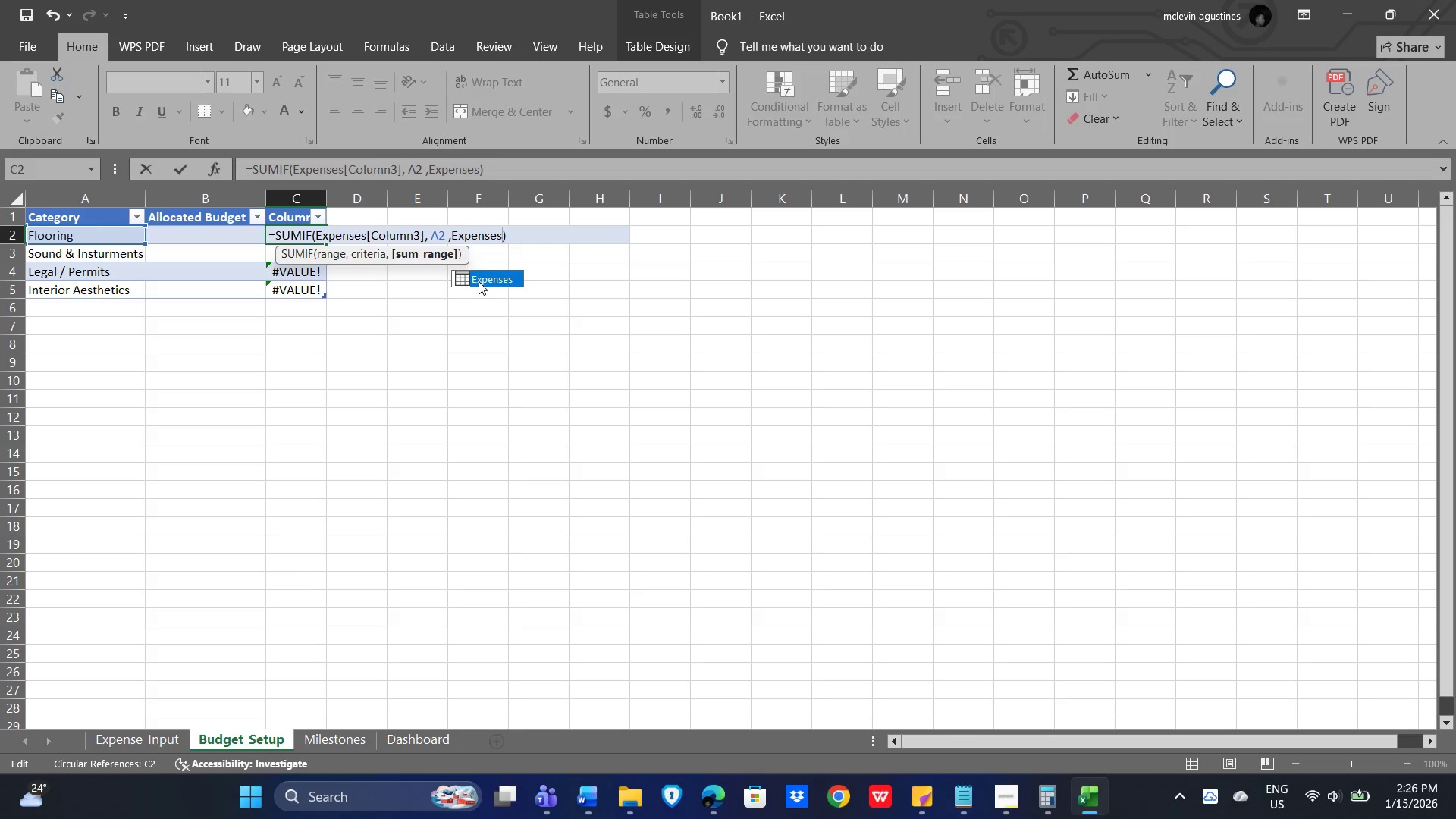 
double_click([478, 281])
 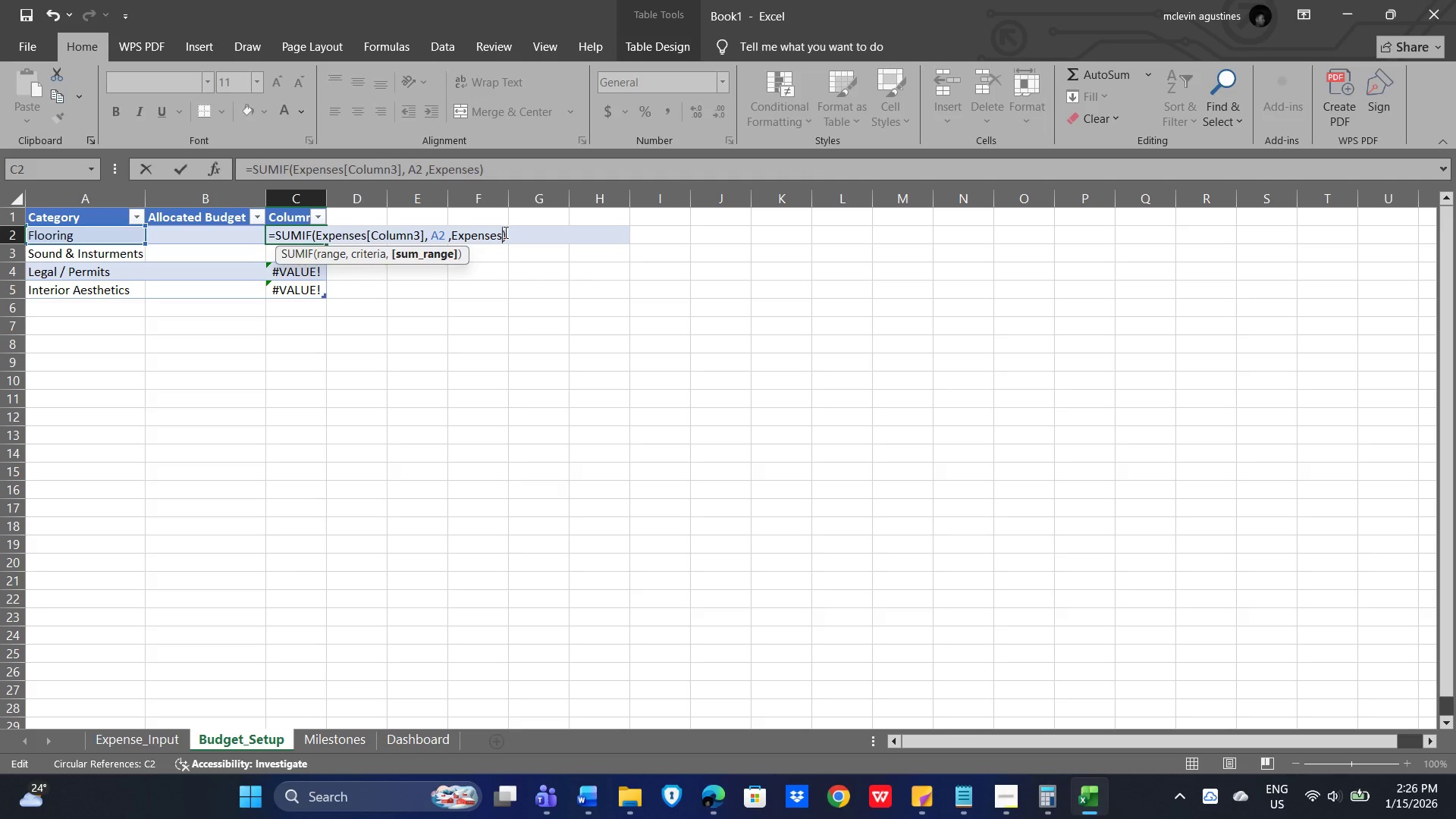 
key(Shift+ShiftLeft)
 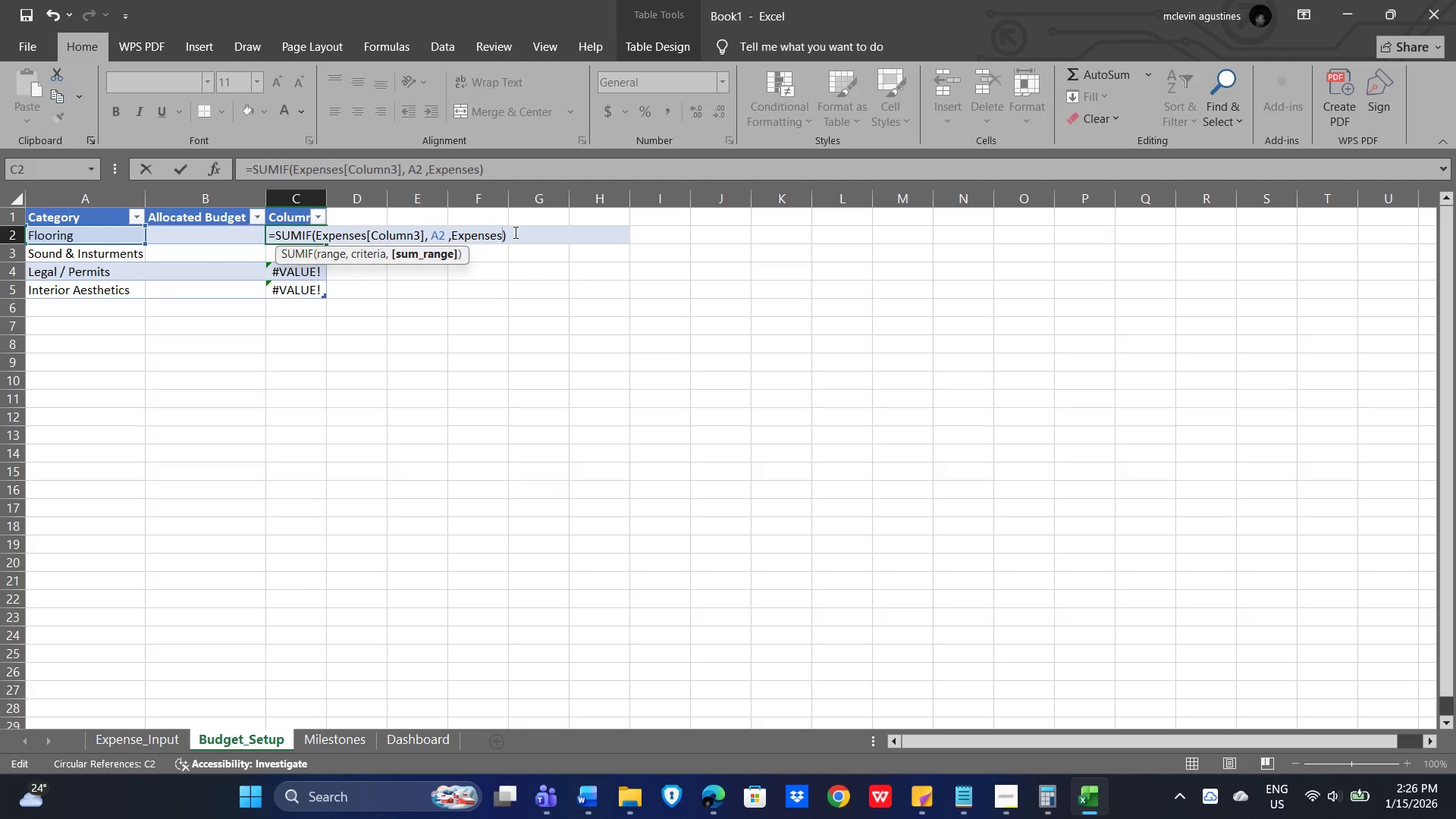 
key(BracketLeft)
 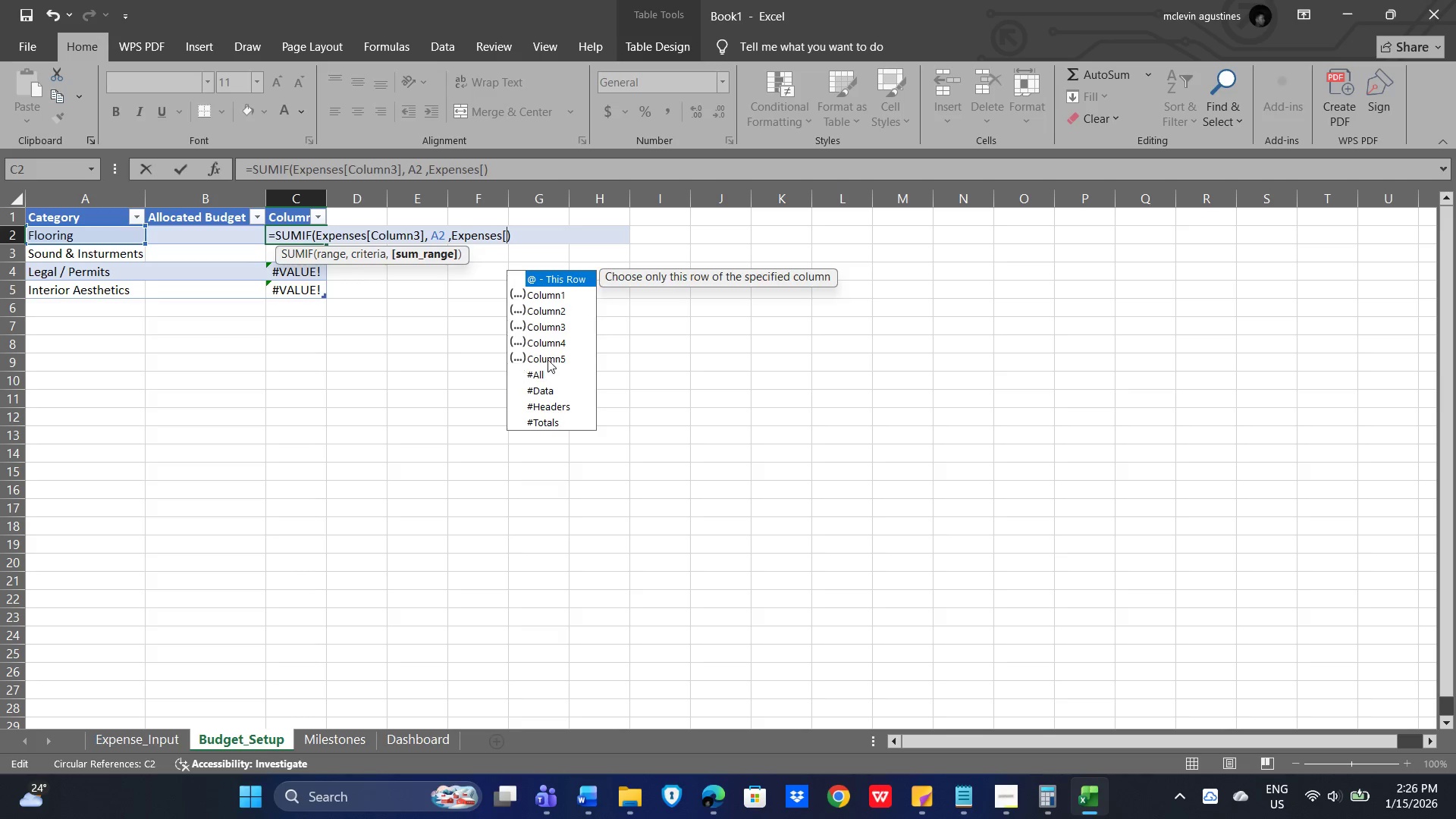 
left_click([551, 355])
 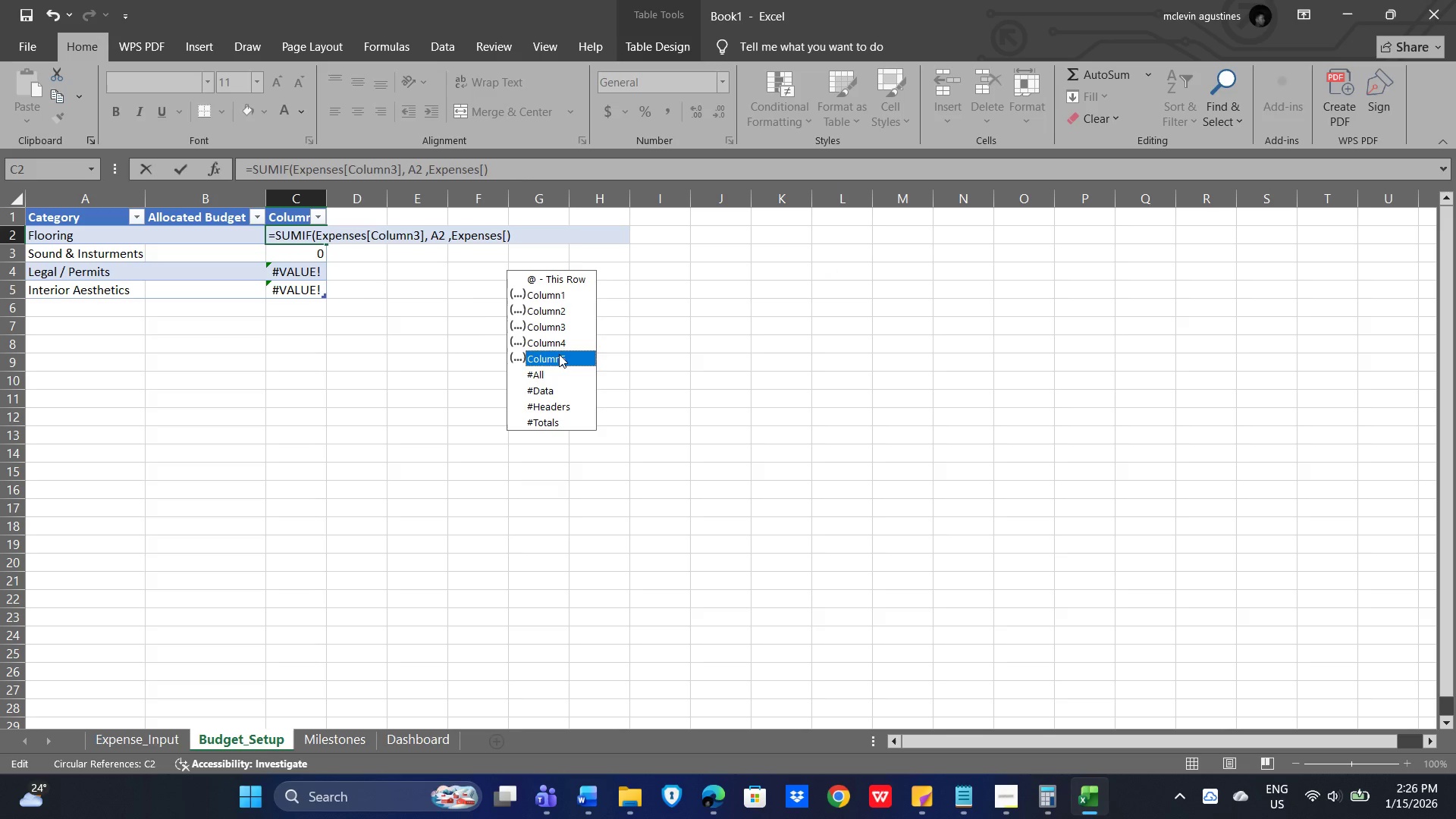 
double_click([559, 354])
 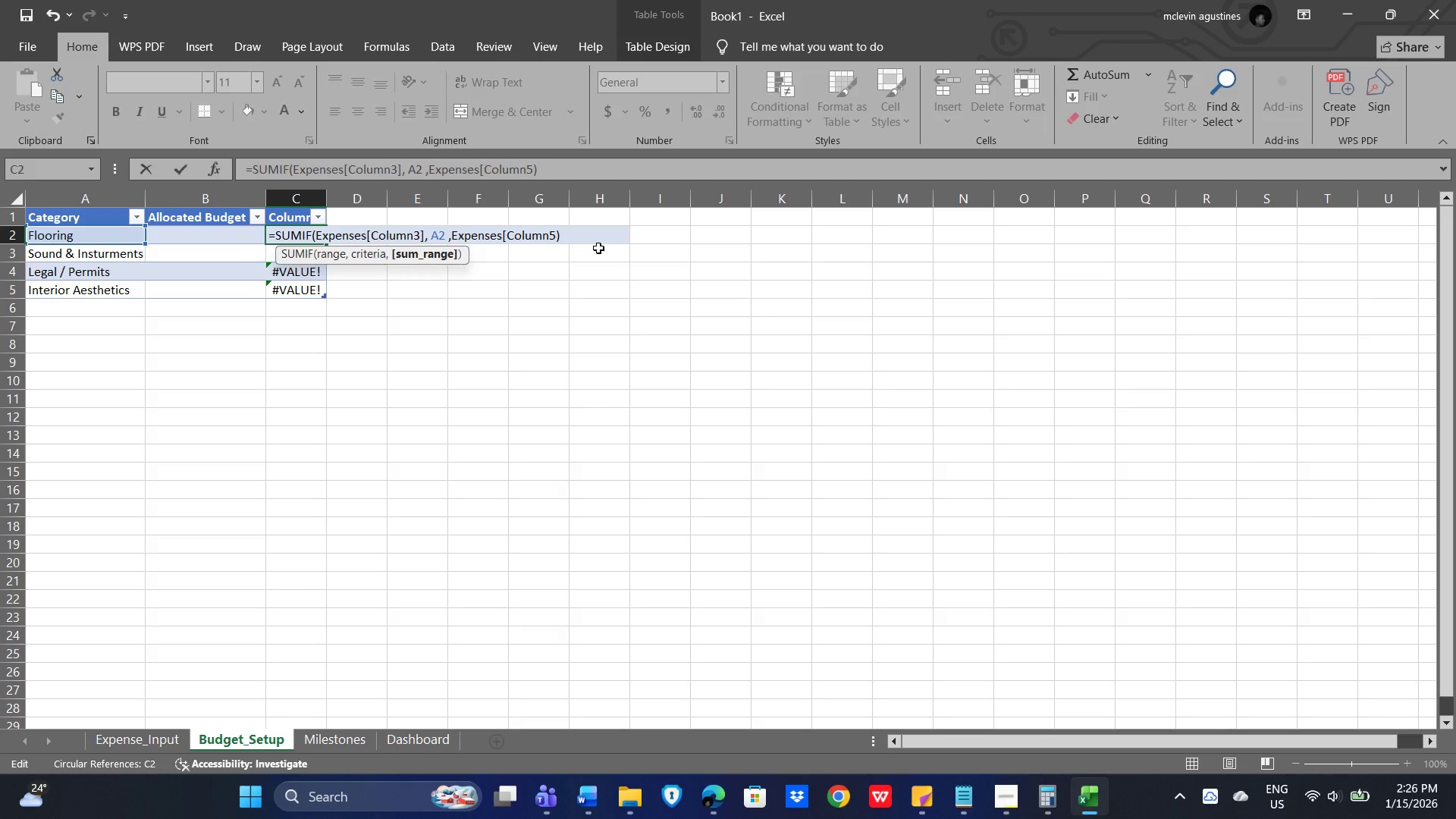 
key(BracketRight)
 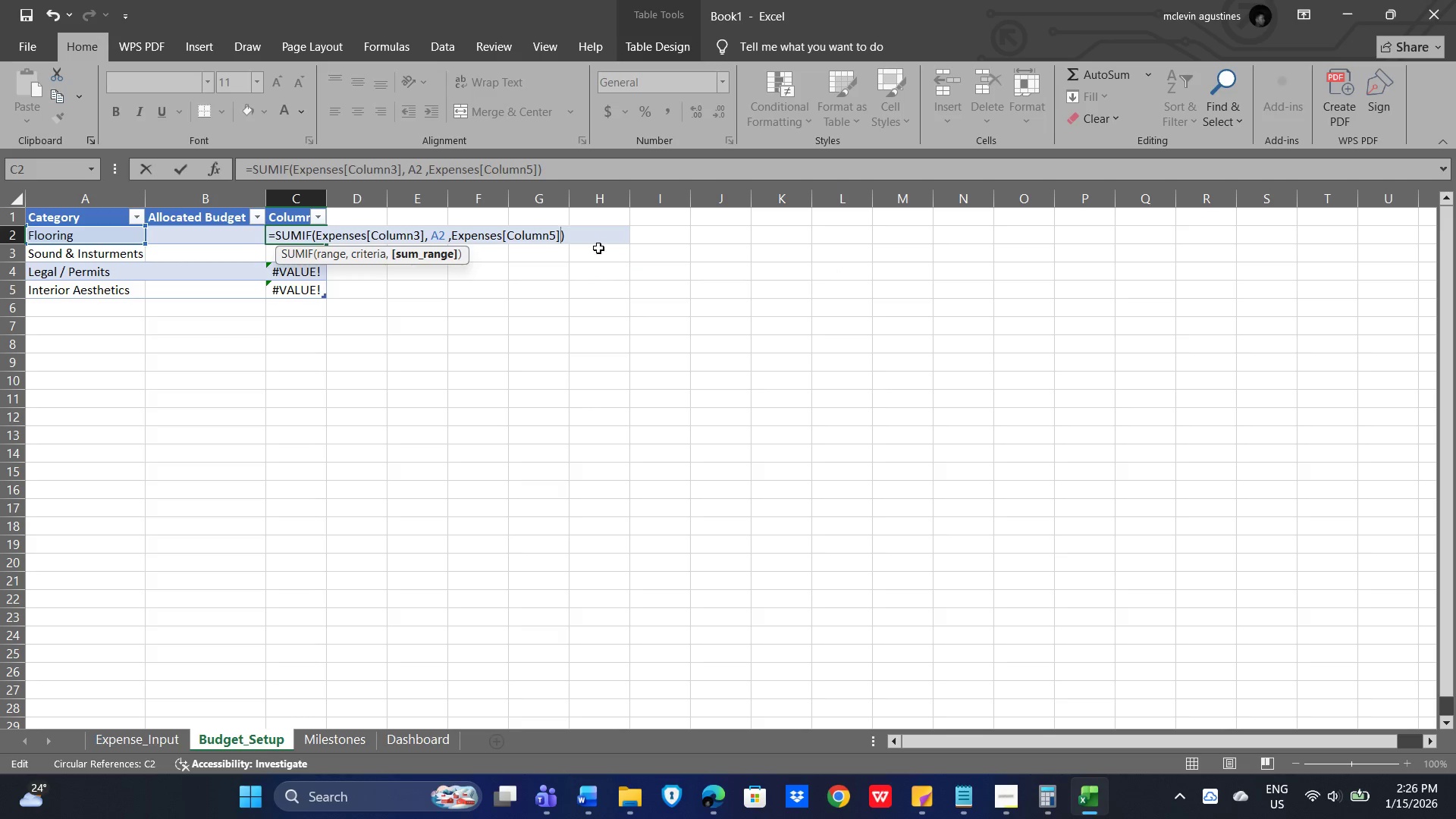 
key(Enter)
 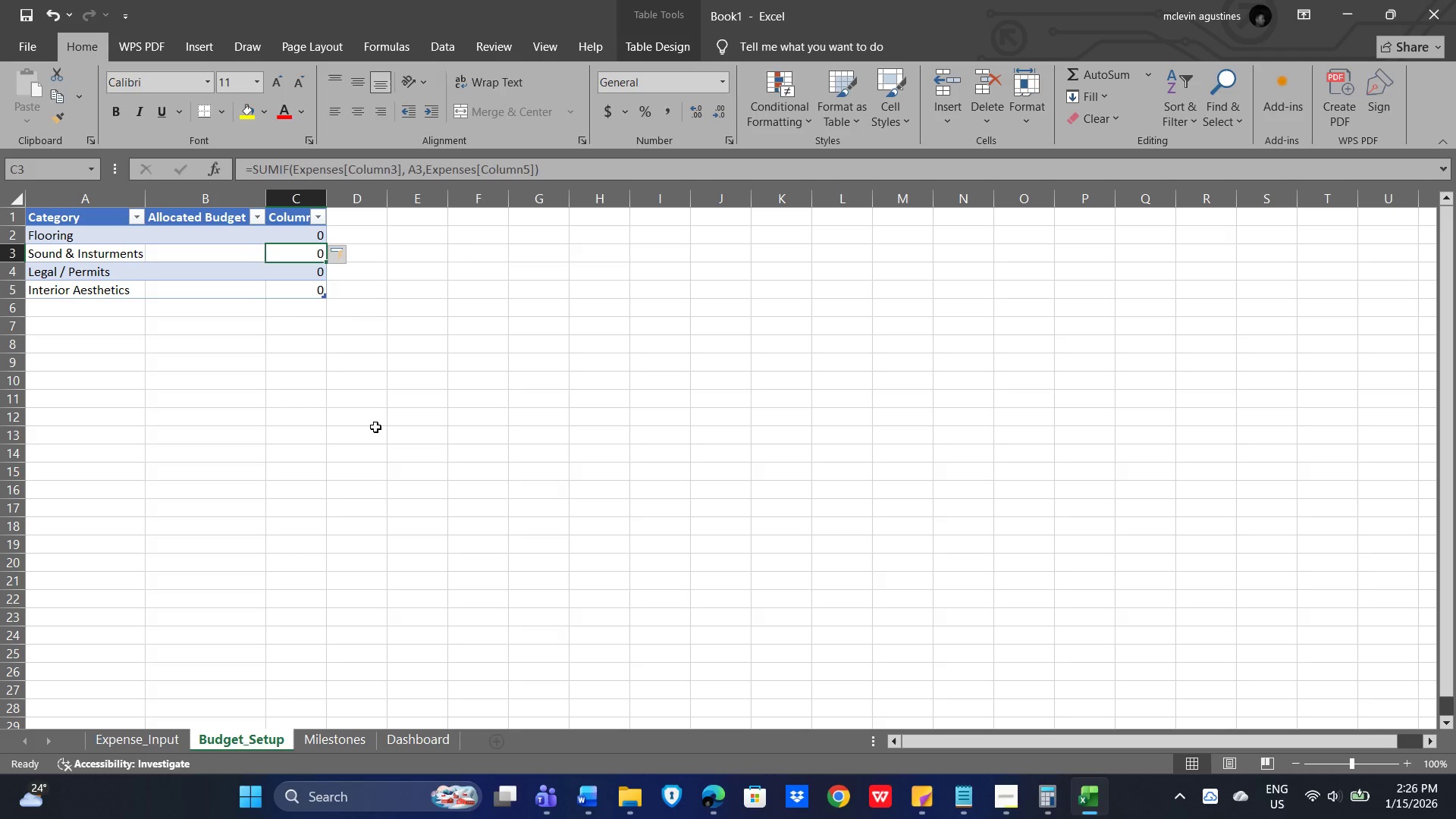 
double_click([165, 339])
 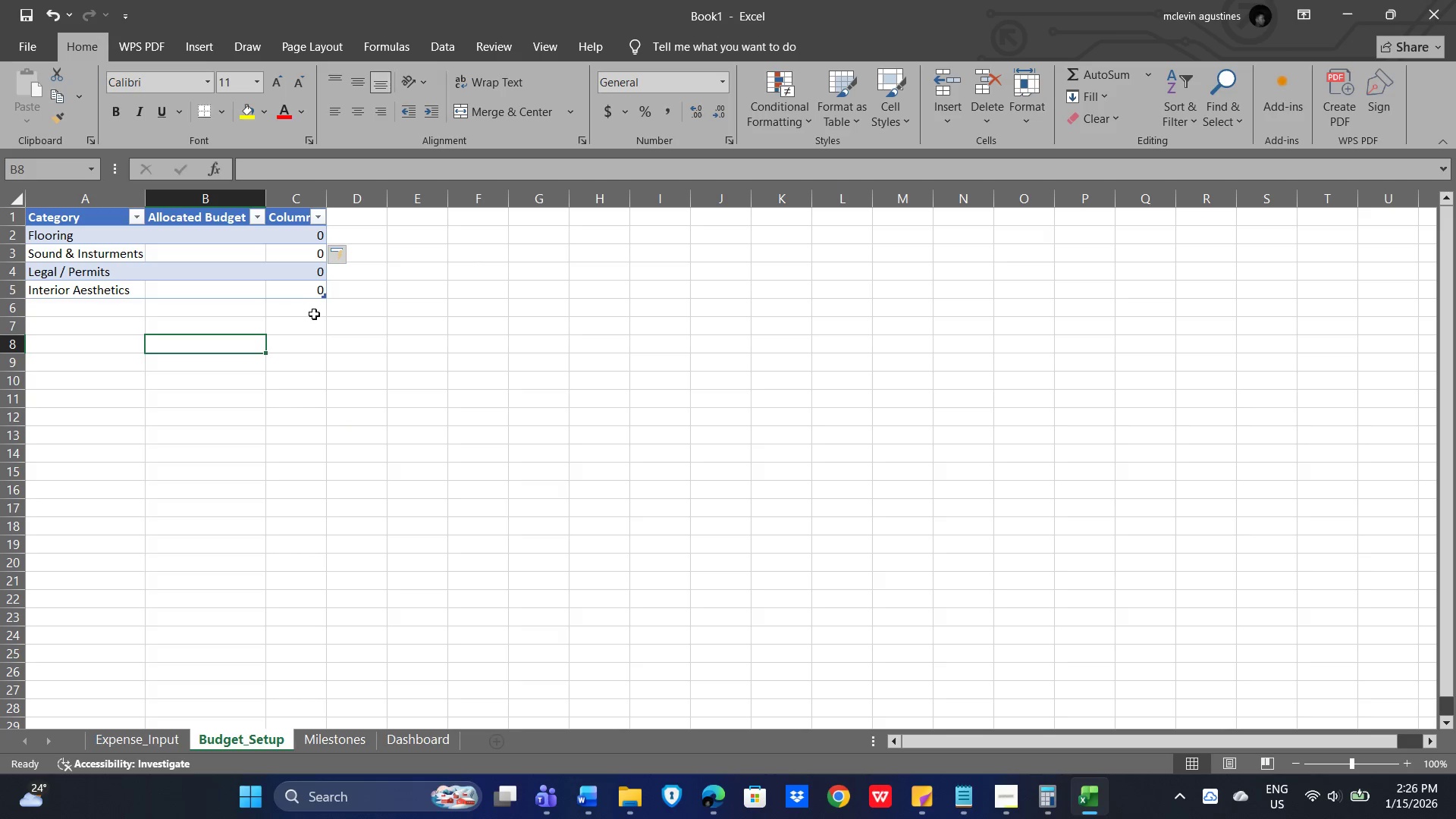 
triple_click([319, 314])
 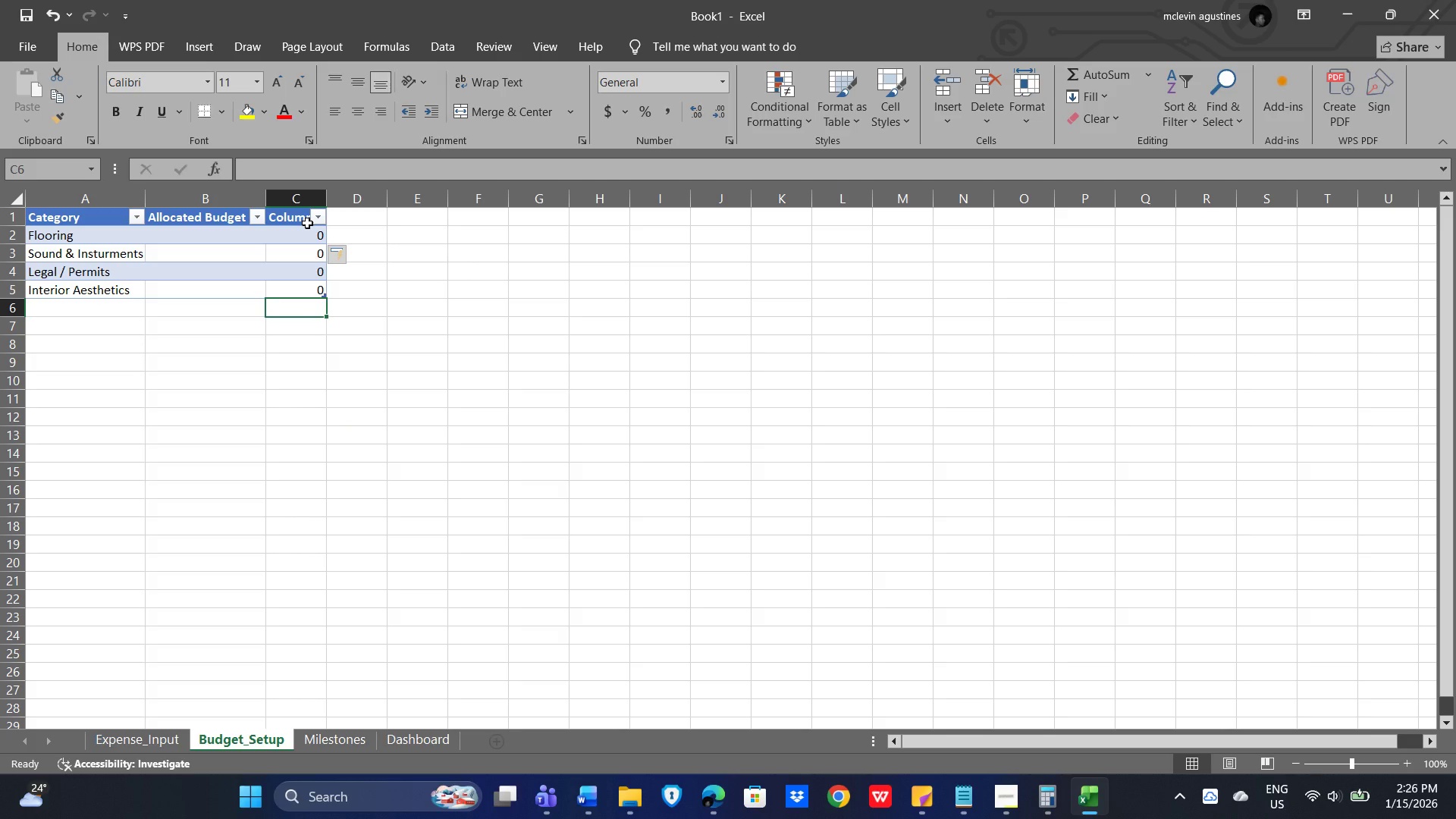 
wait(5.48)
 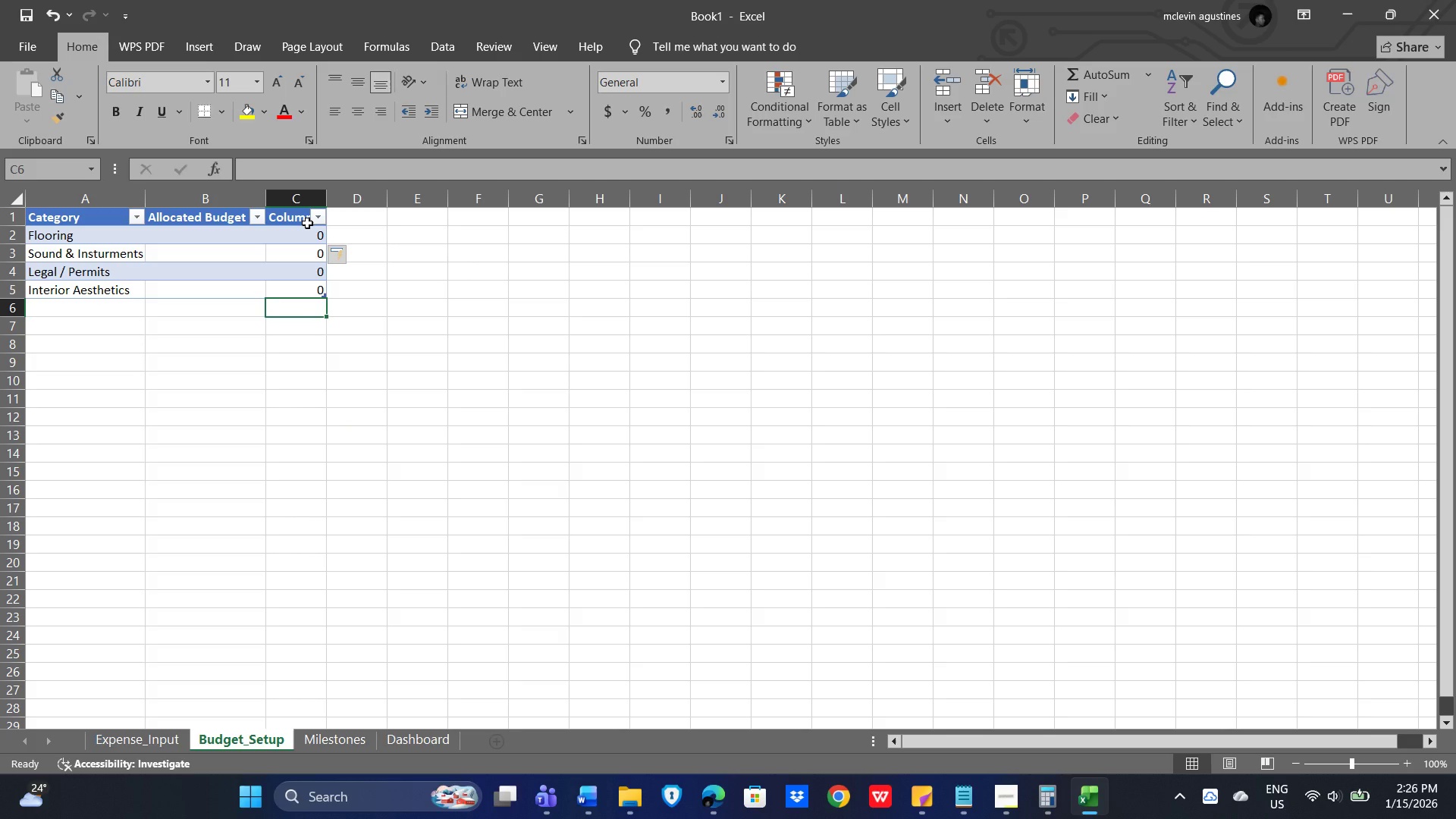 
left_click([298, 217])
 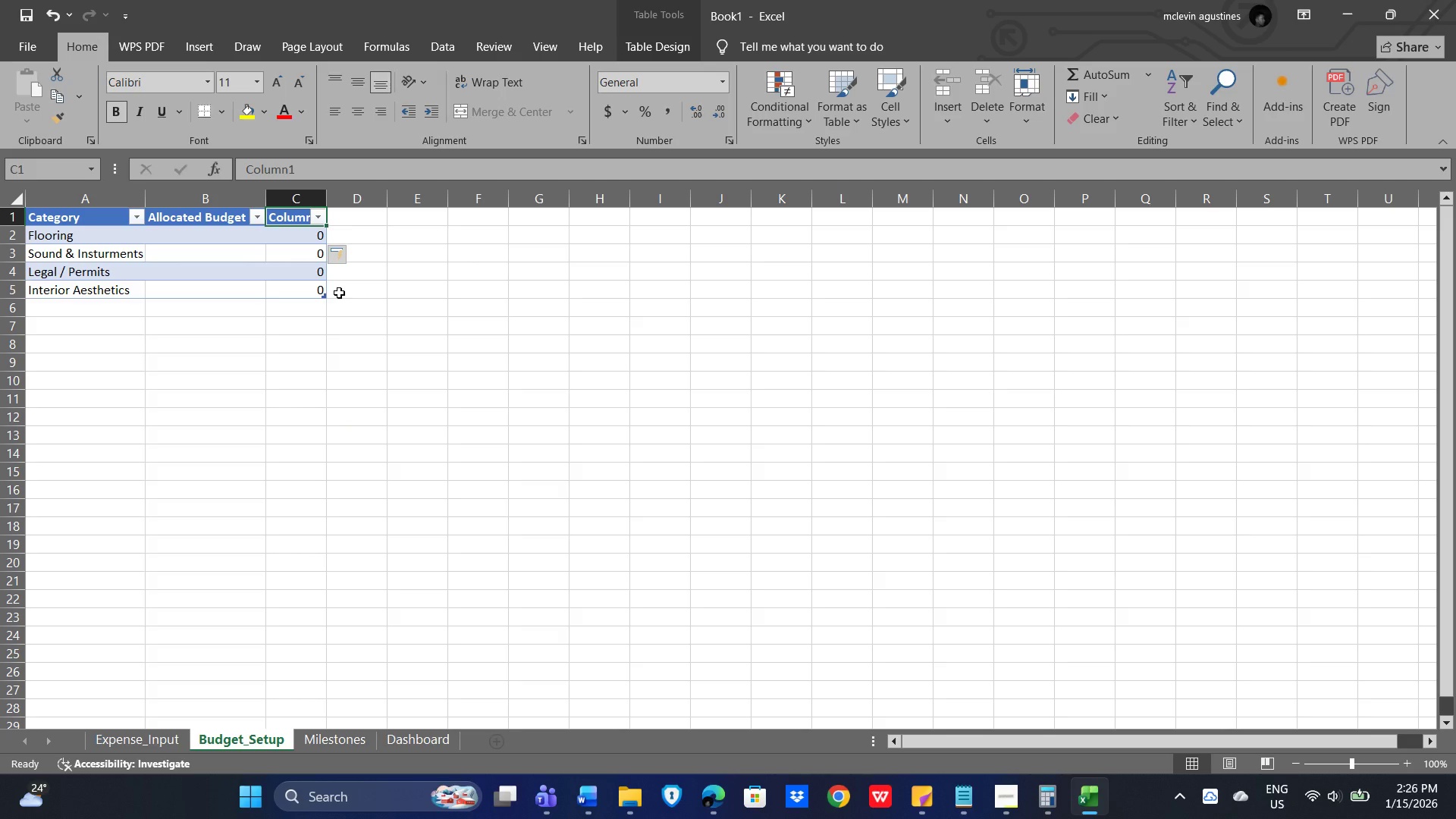 
type(Actual SPend)
 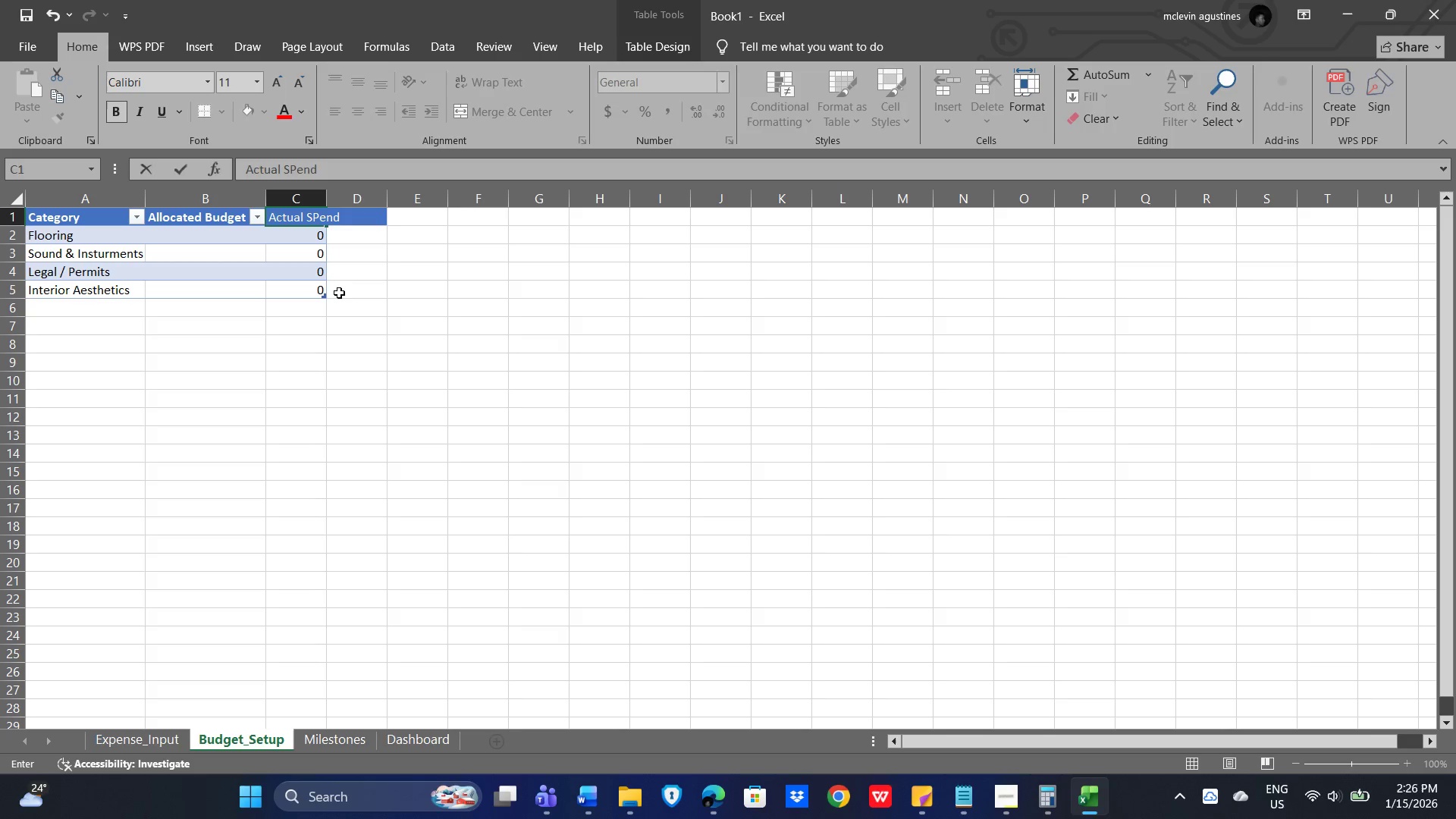 
key(Enter)
 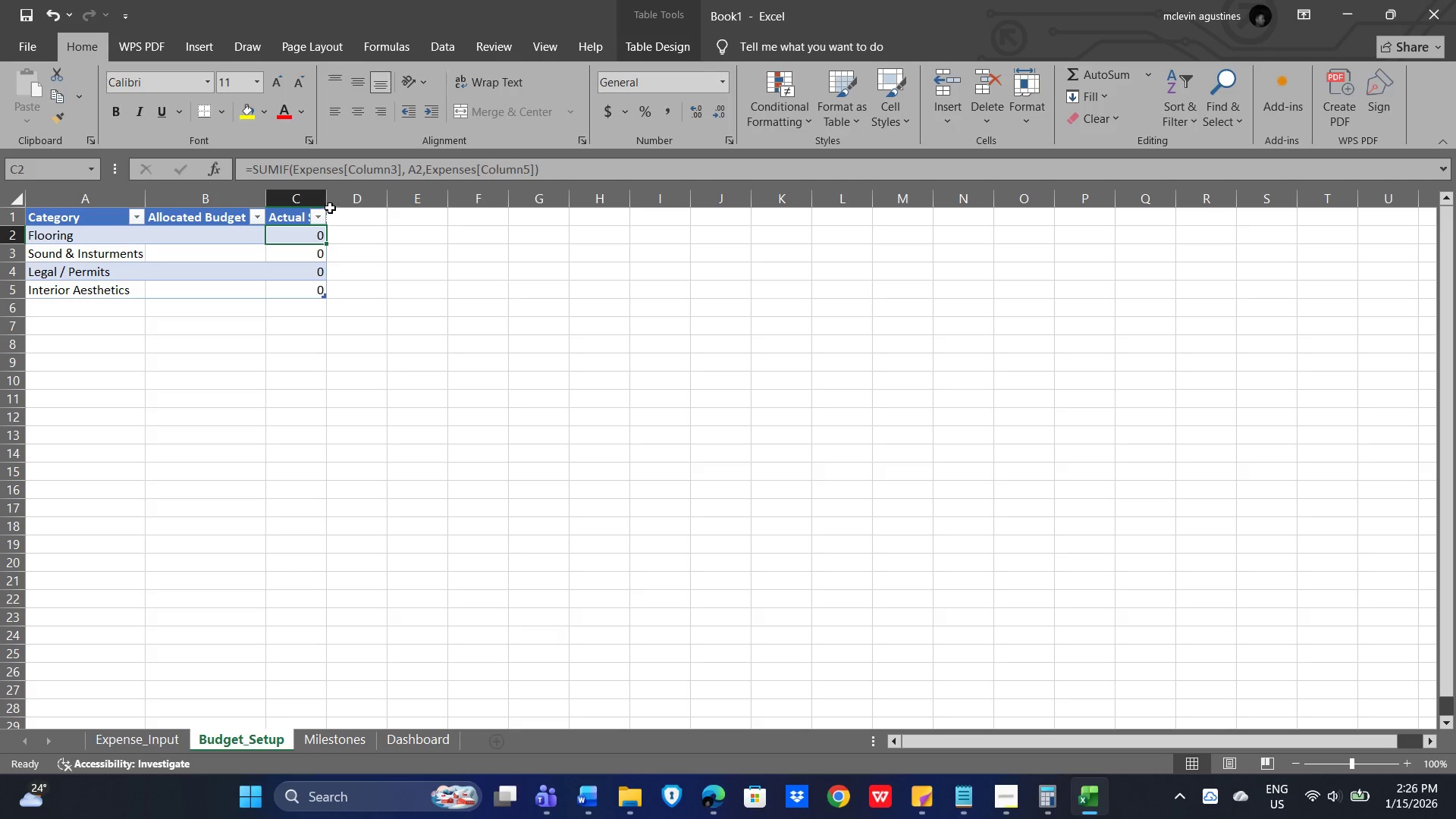 
left_click_drag(start_coordinate=[323, 200], to_coordinate=[386, 196])
 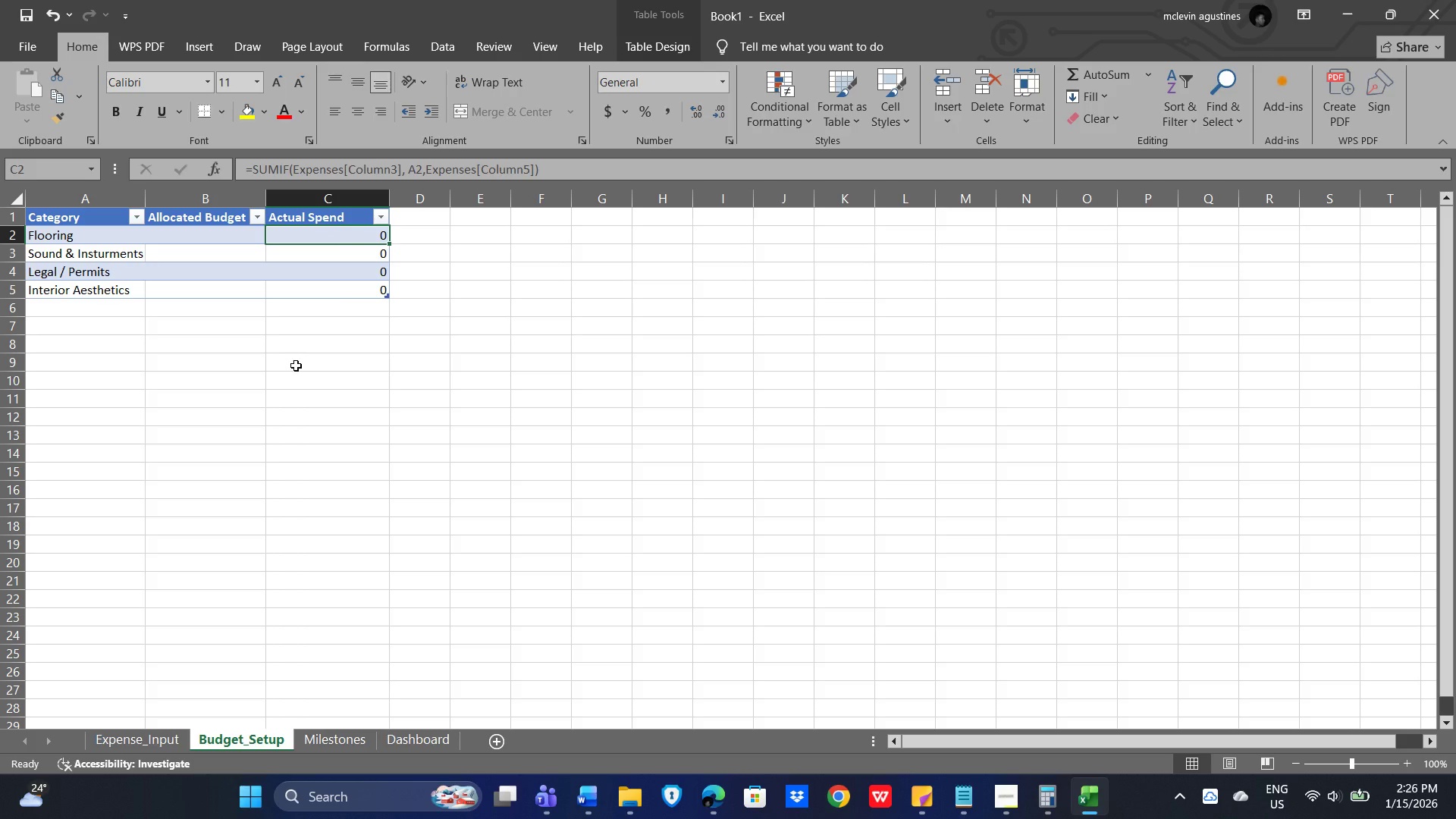 
left_click([296, 366])
 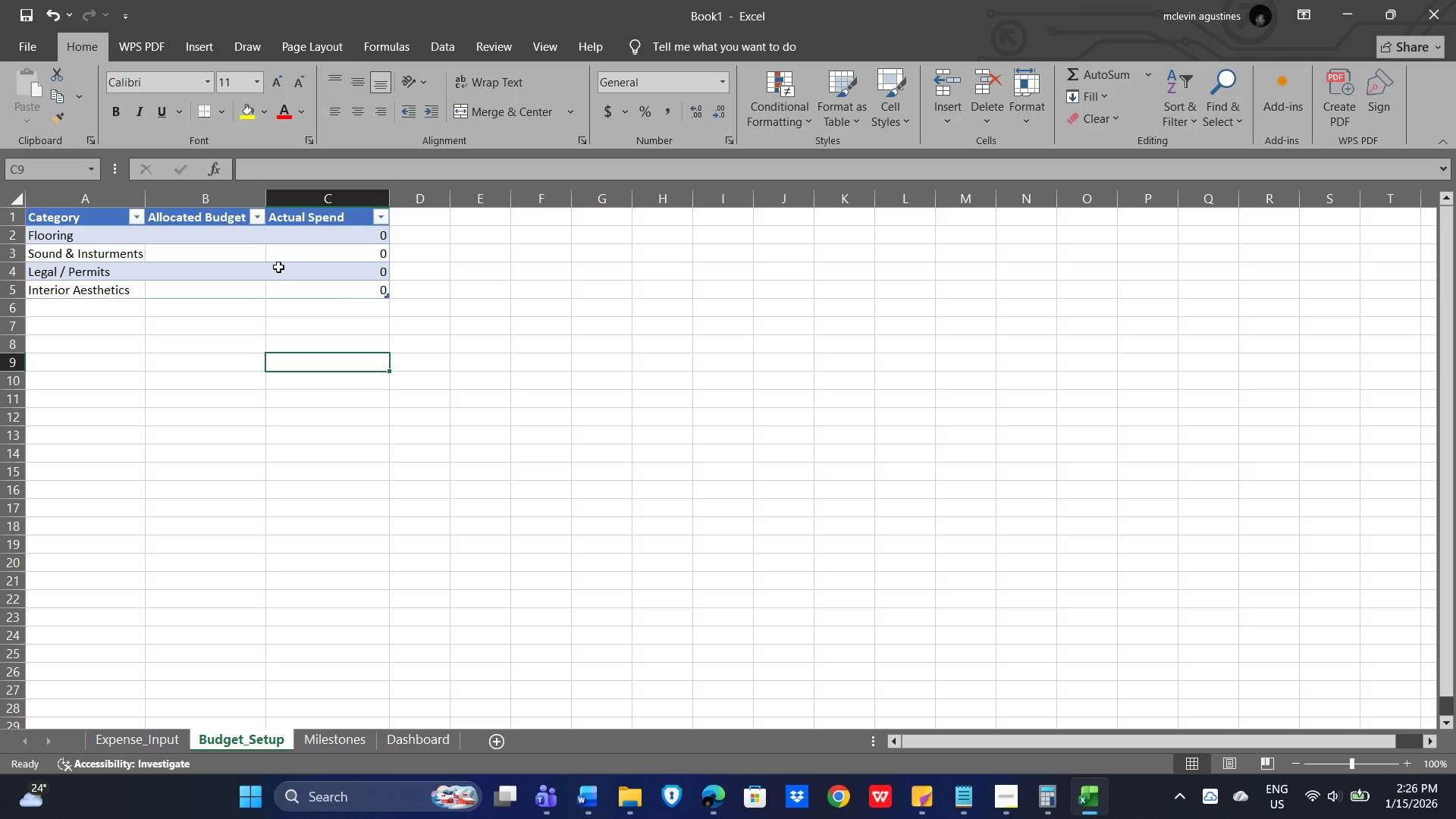 
wait(7.3)
 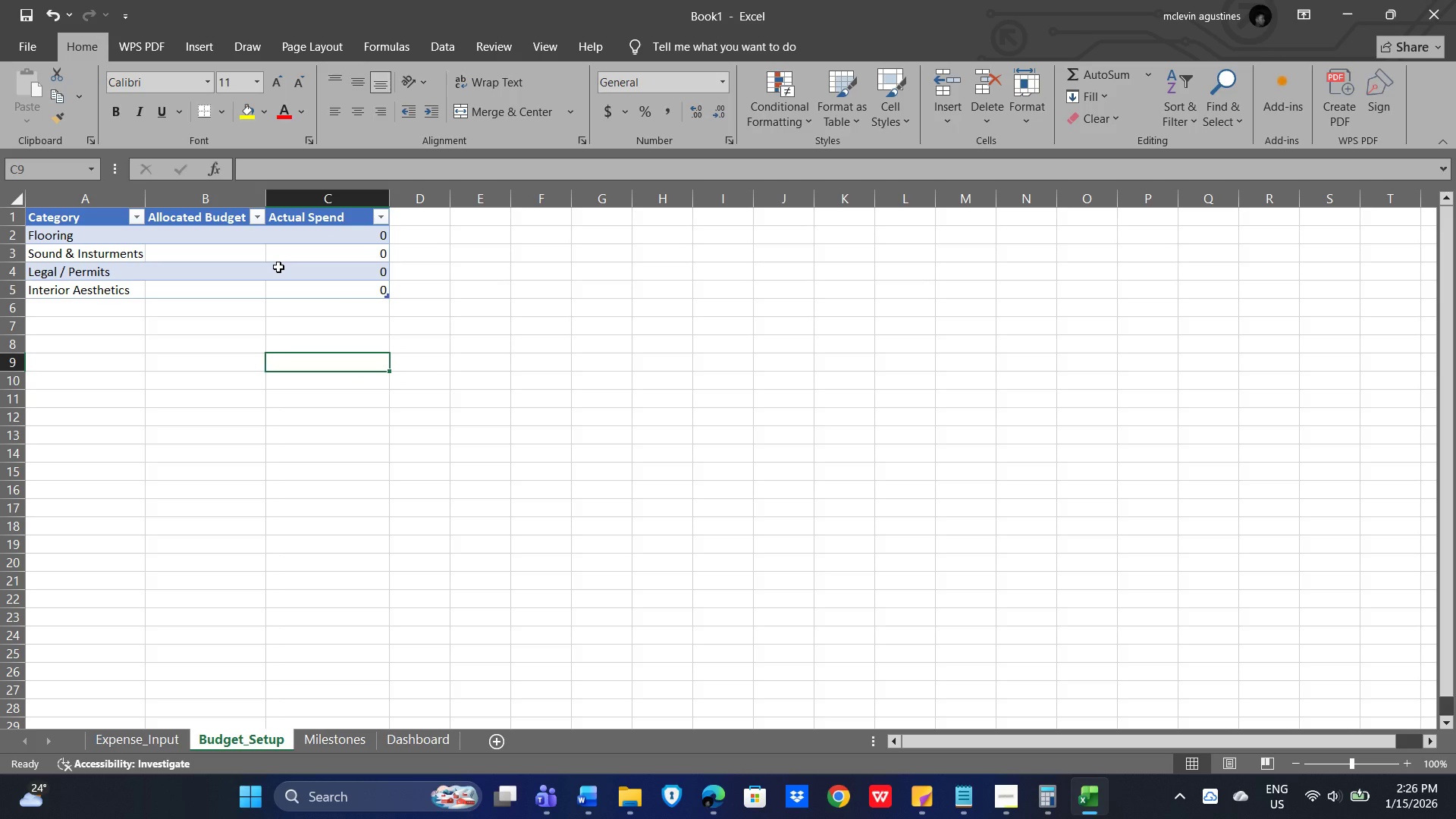 
left_click([347, 240])
 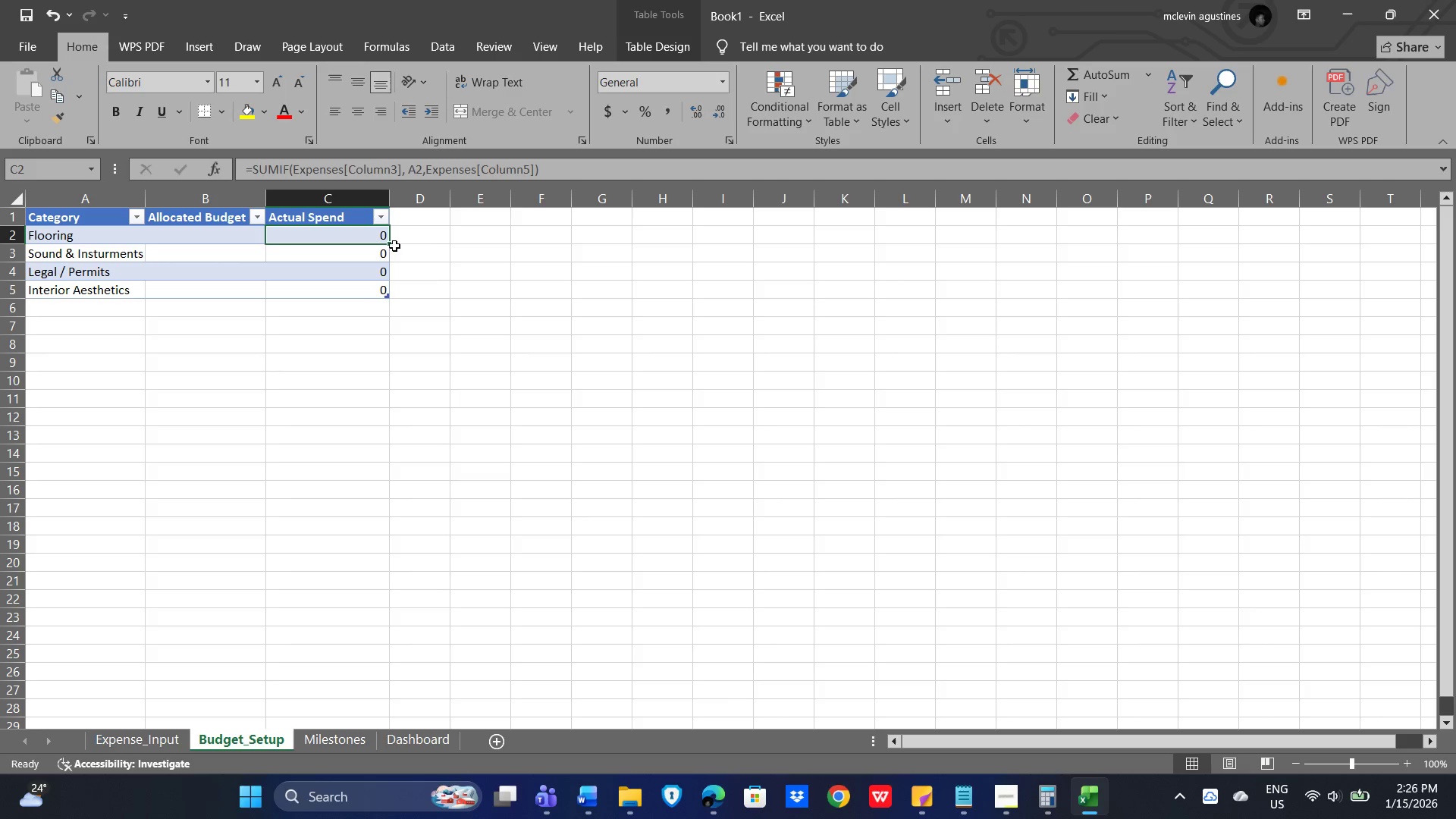 
left_click_drag(start_coordinate=[388, 243], to_coordinate=[388, 295])
 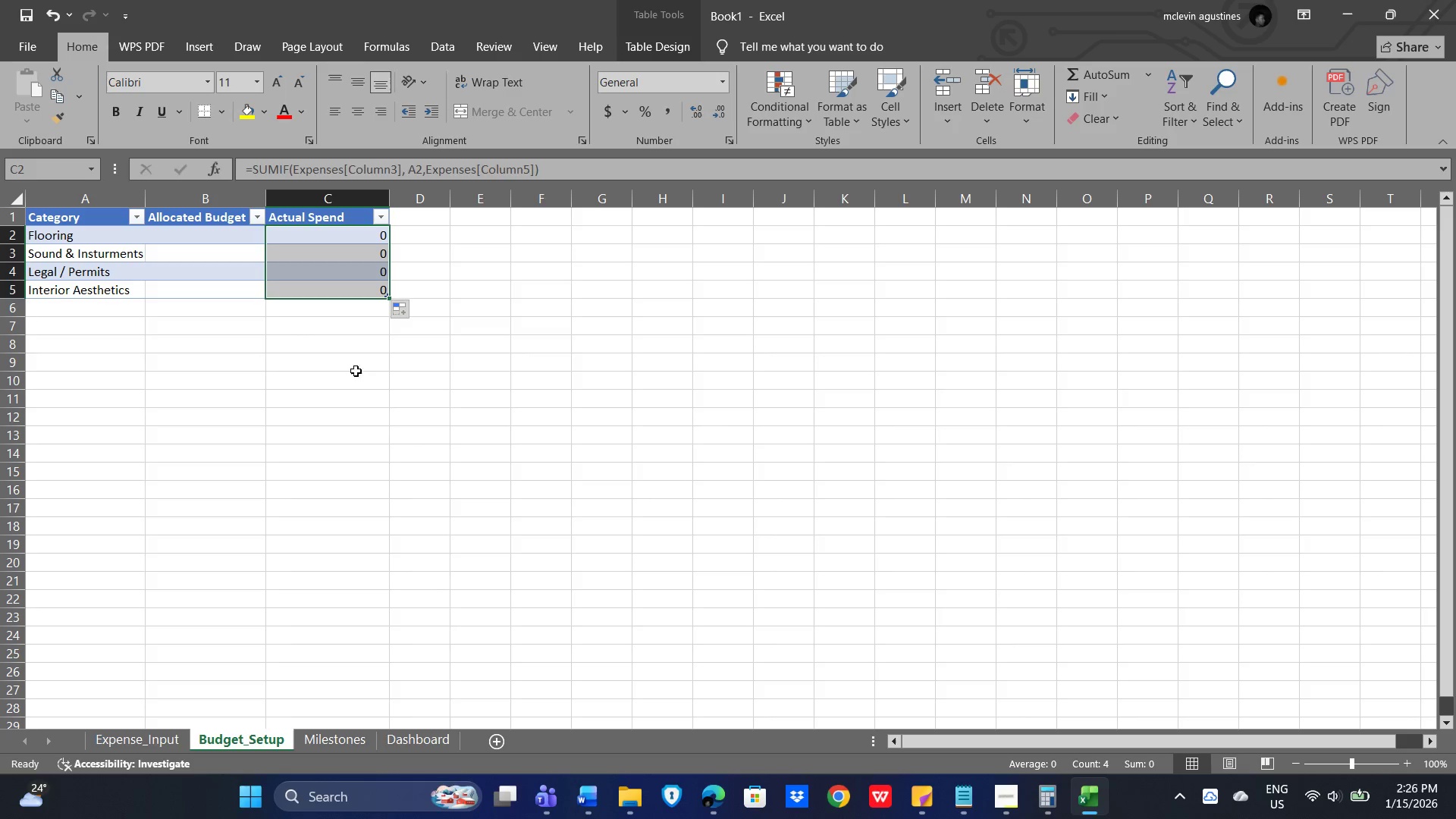 
left_click([284, 391])
 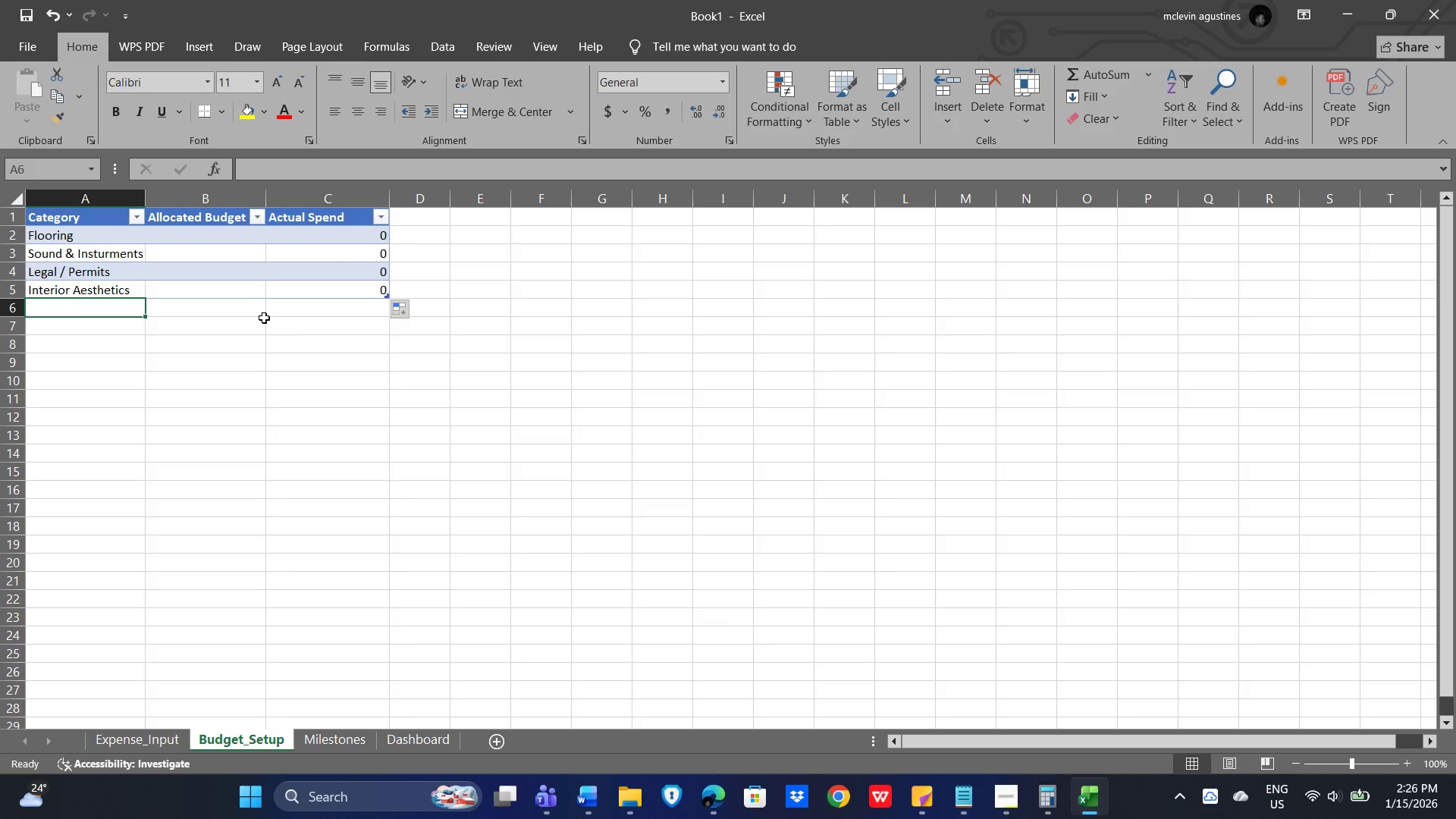 
wait(8.55)
 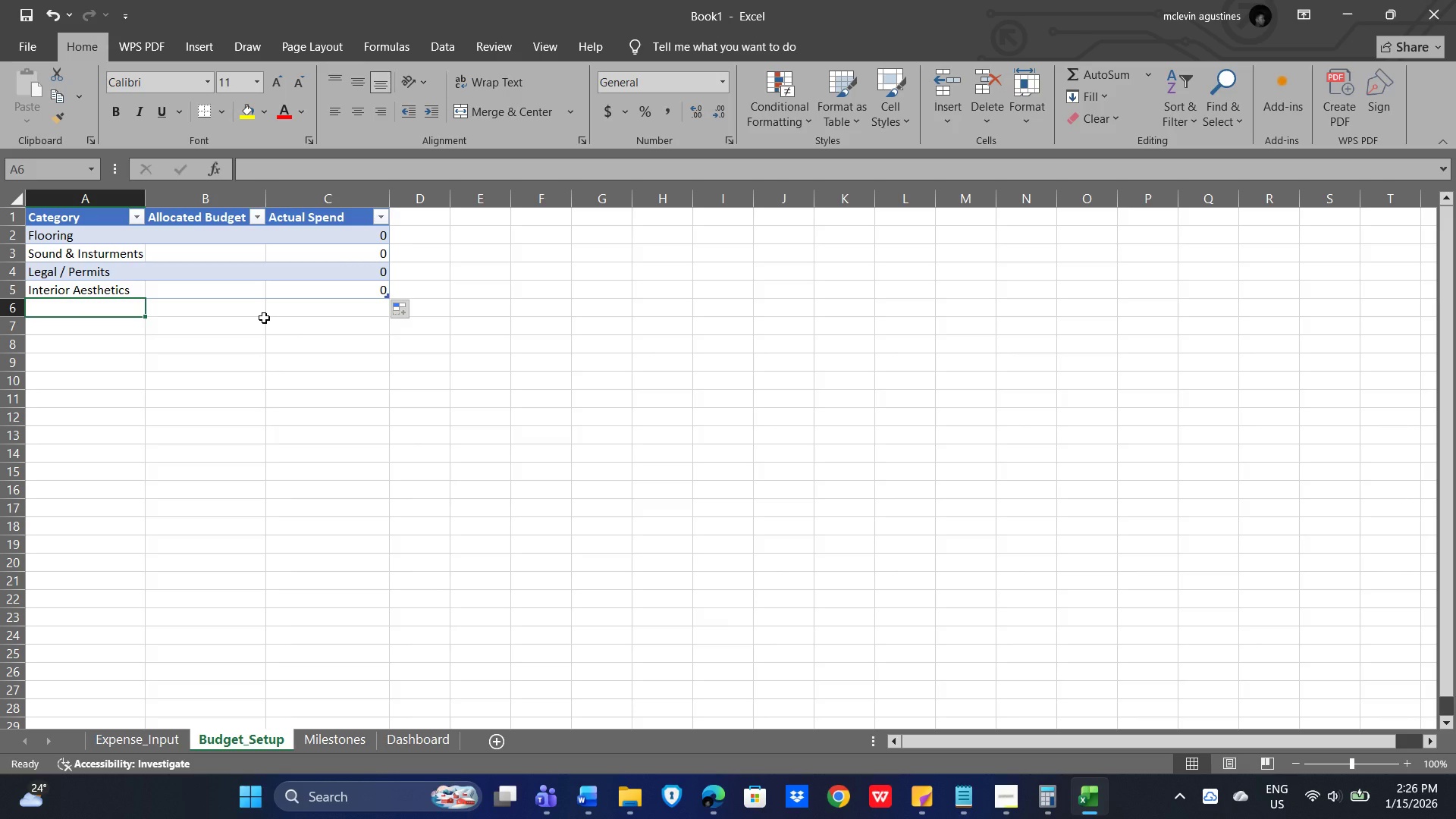 
left_click([410, 219])
 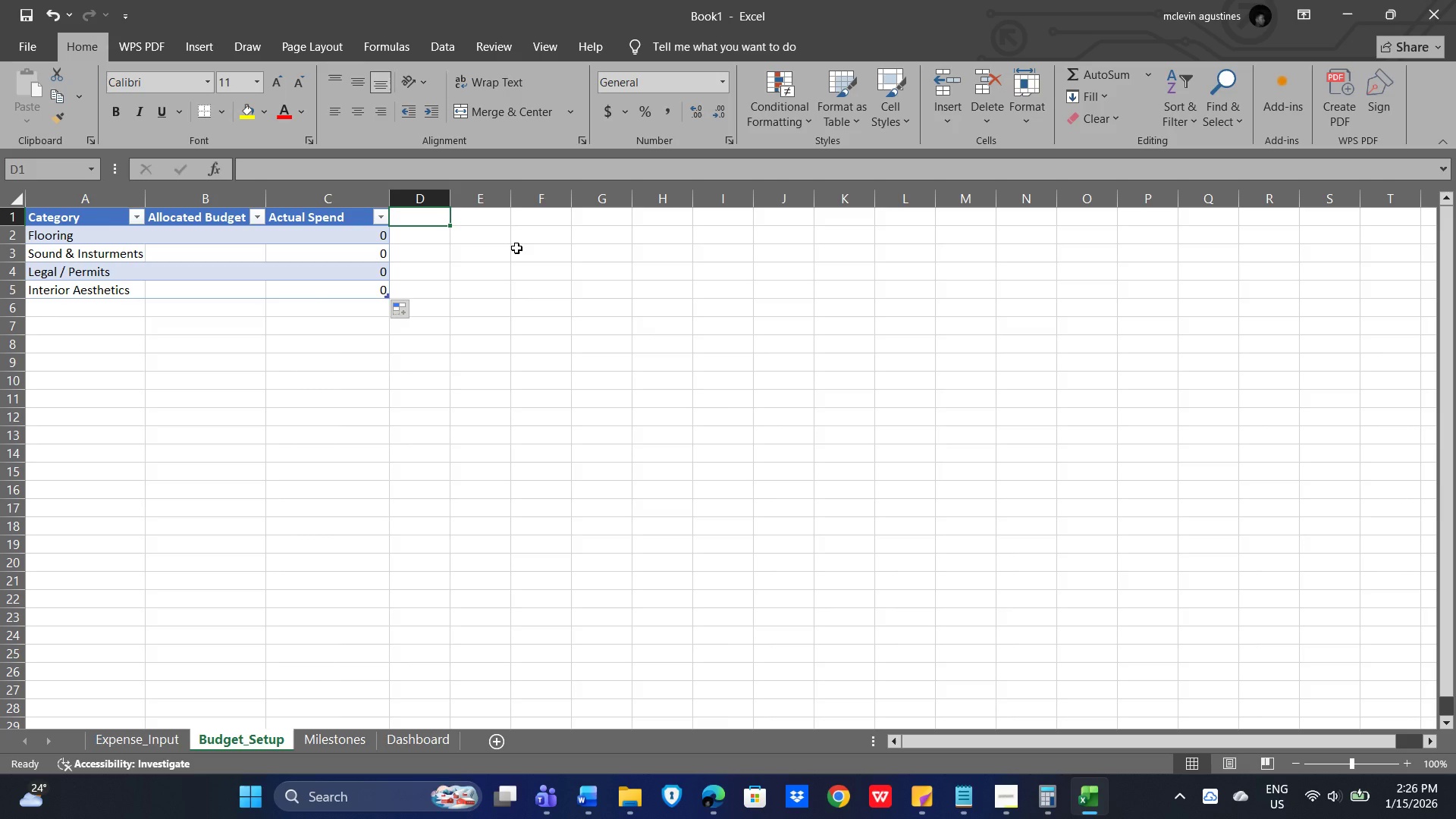 
wait(9.26)
 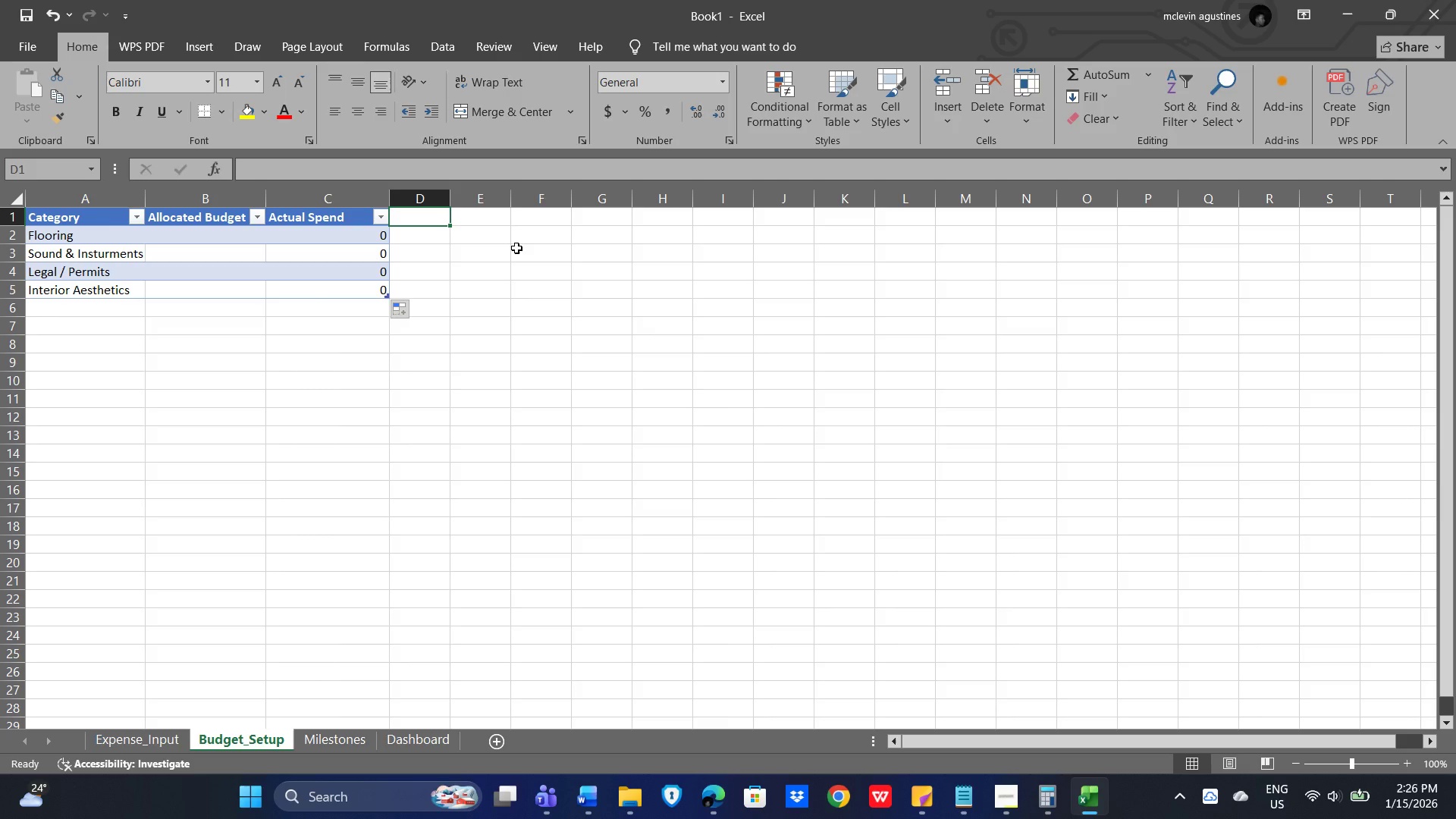 
key(Equal)
 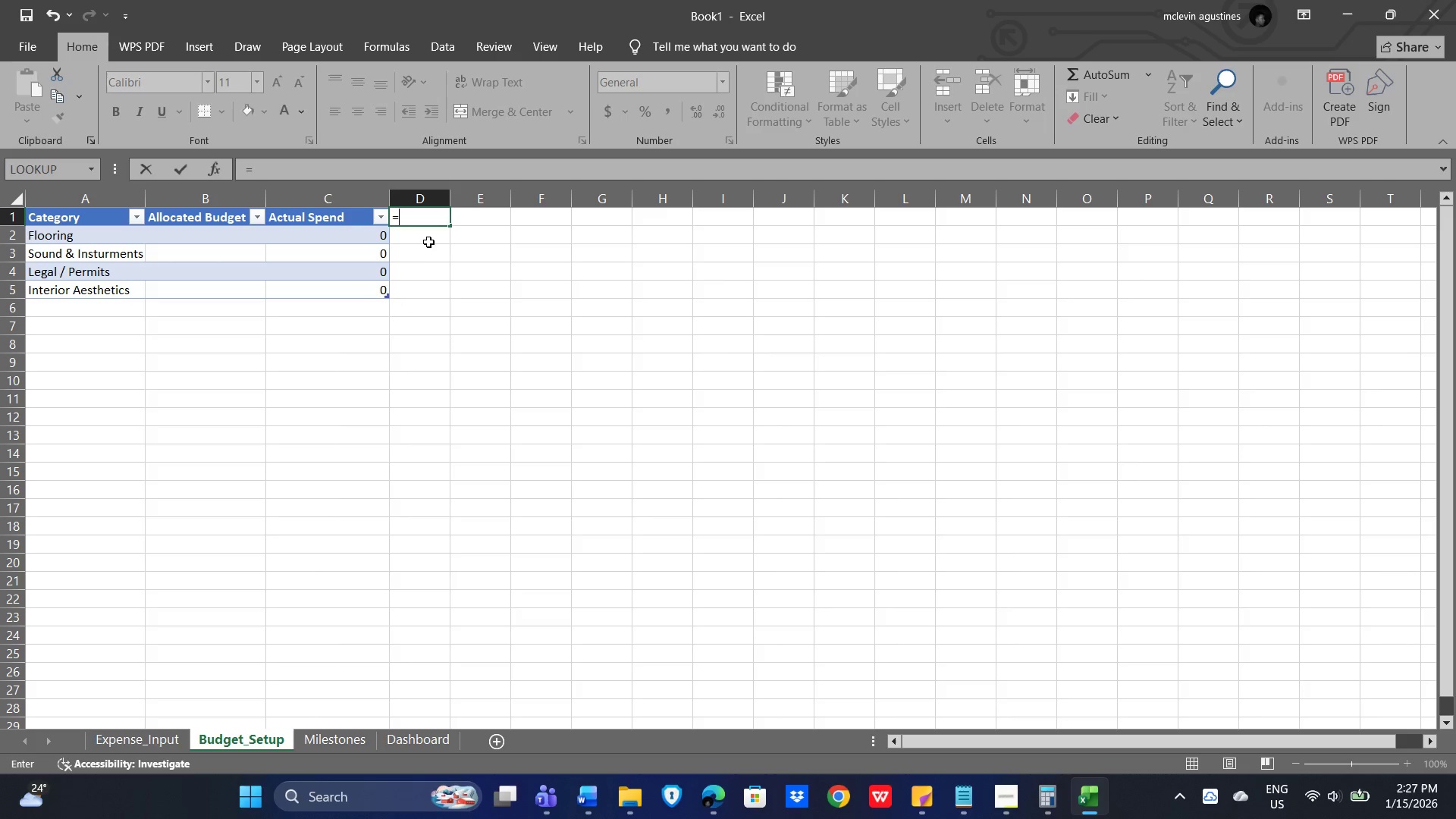 
key(Backspace)
 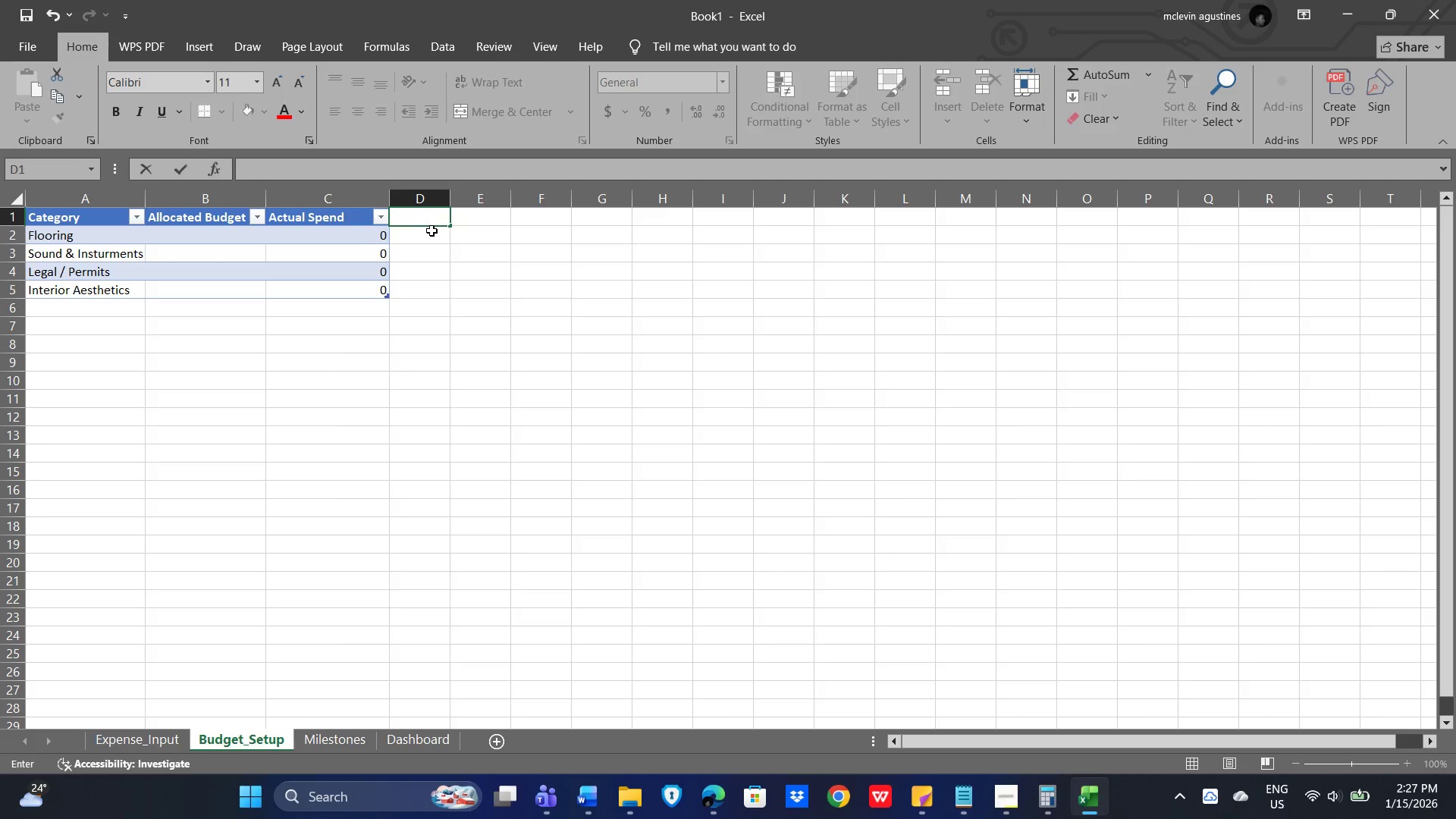 
left_click([419, 243])
 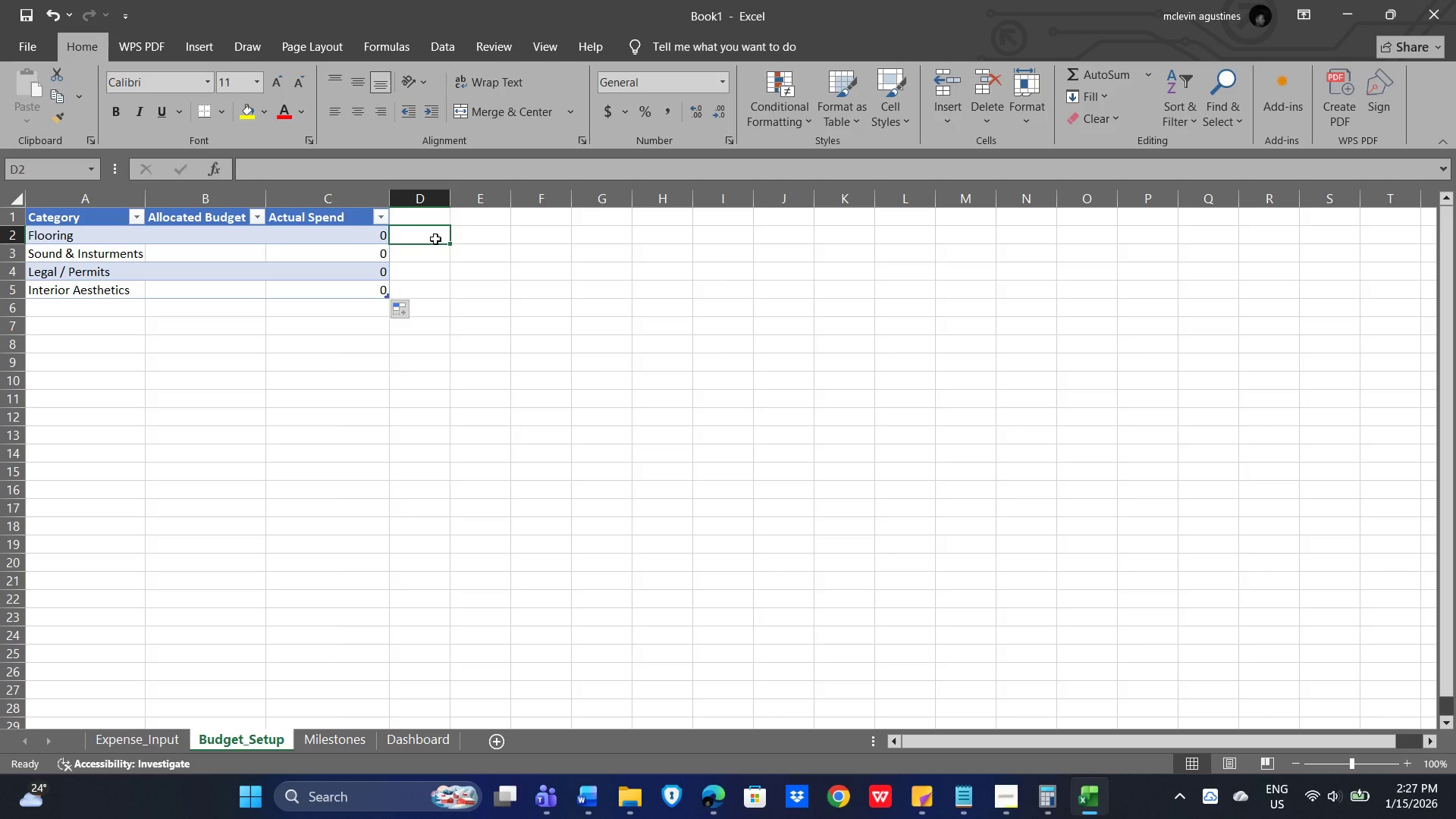 
key(Equal)
 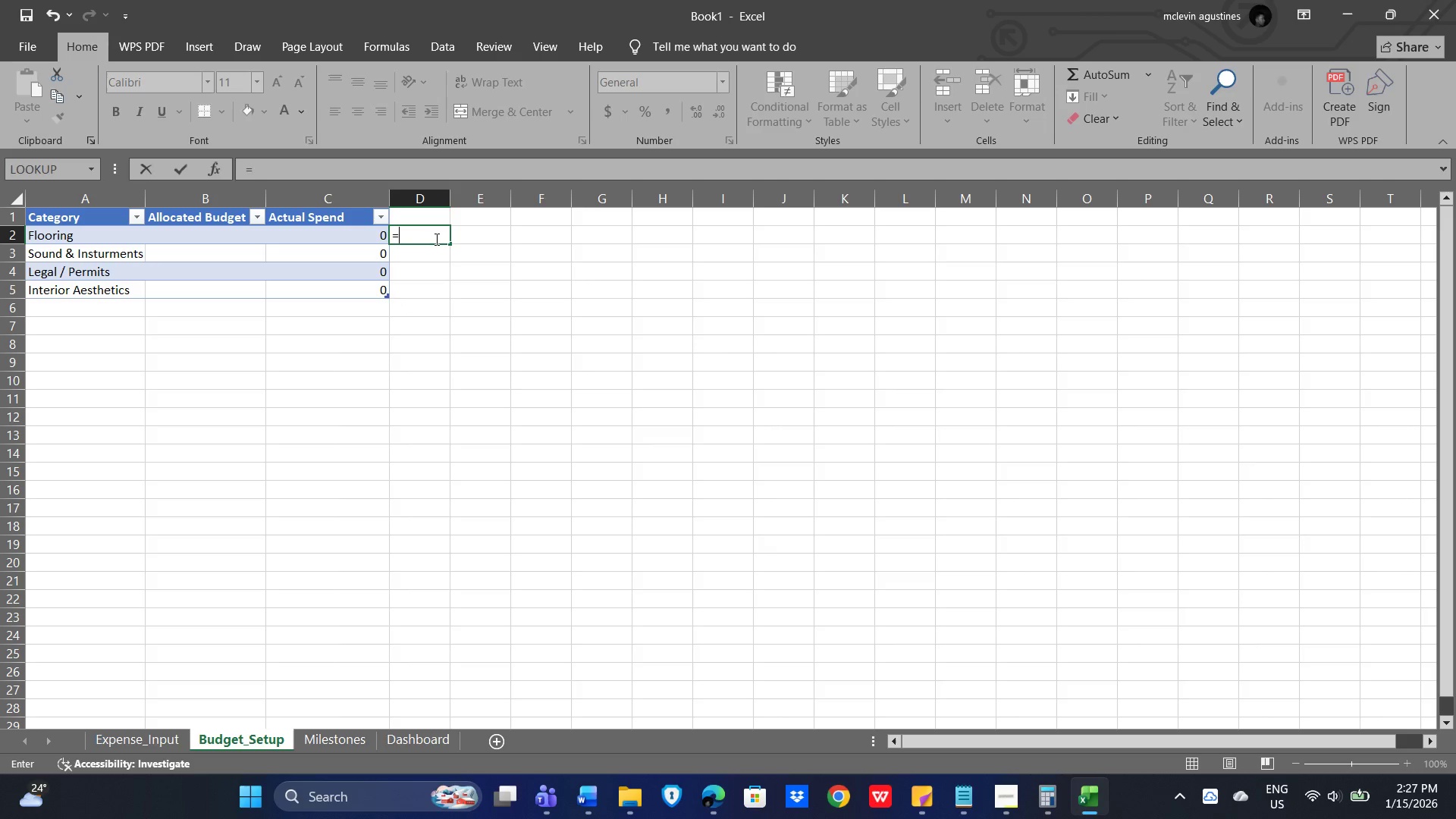 
key(Shift+B)
 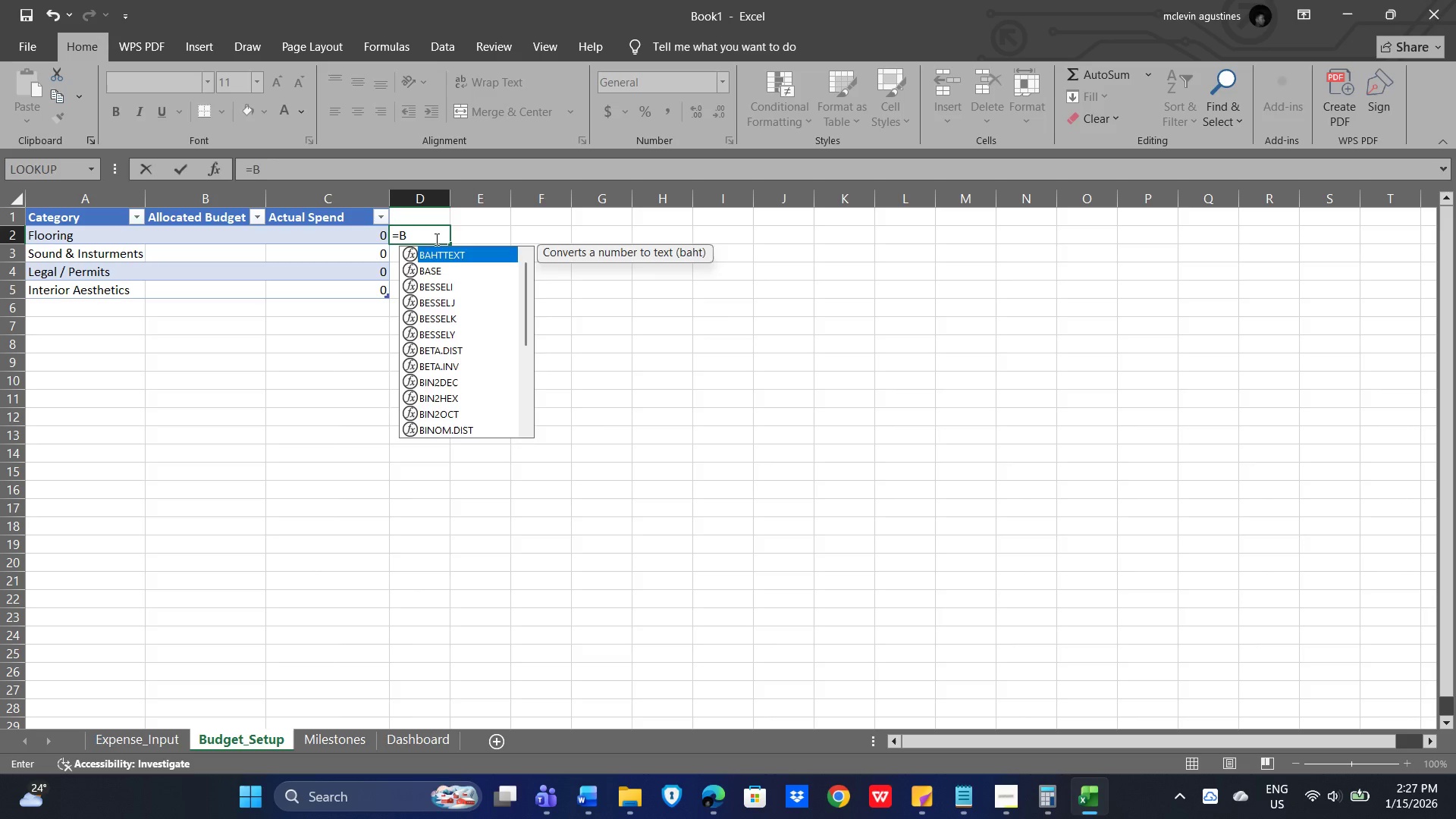 
key(Numpad2)
 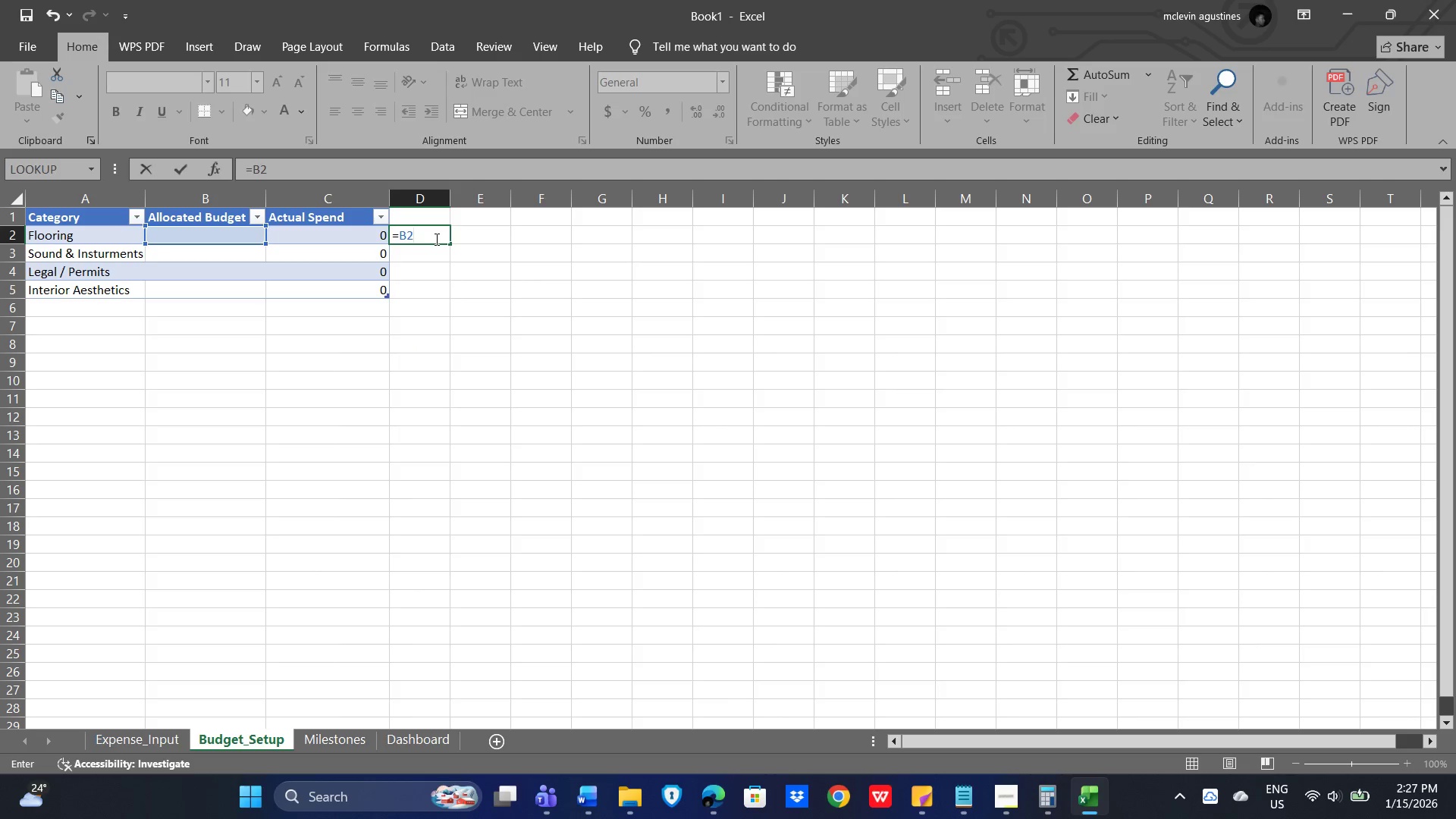 
key(NumpadSubtract)
 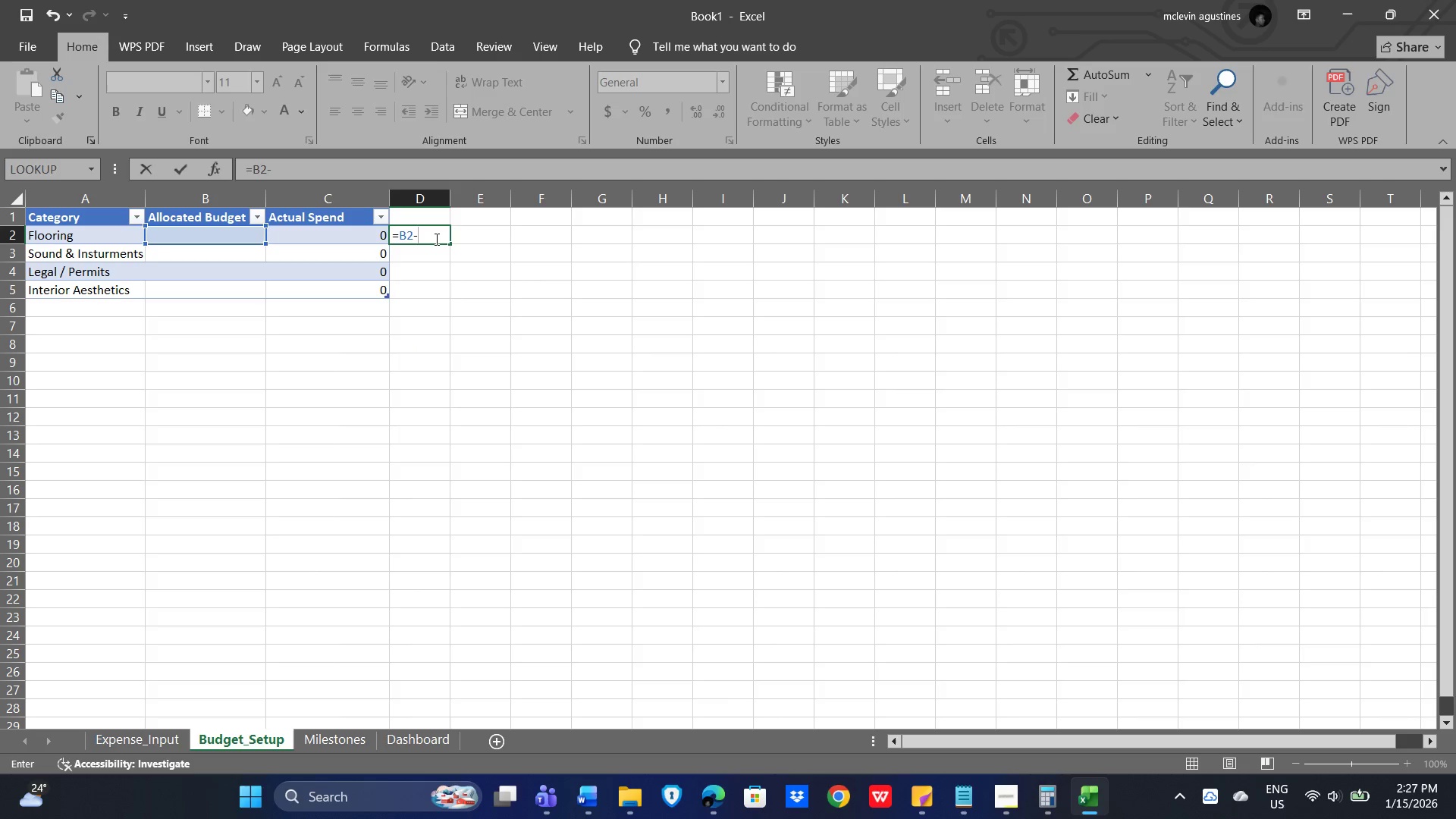 
key(Shift+C)
 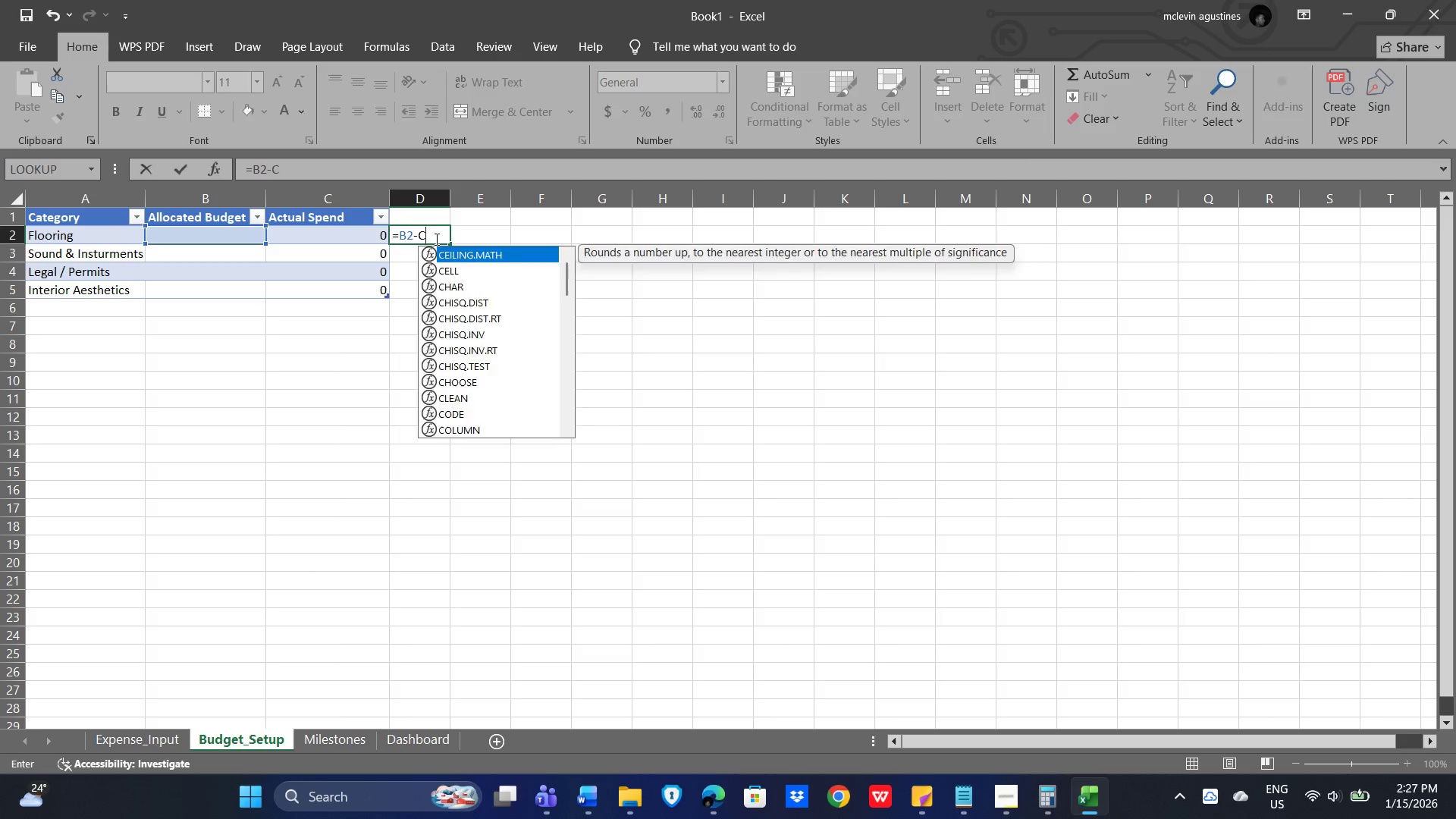 
key(Numpad2)
 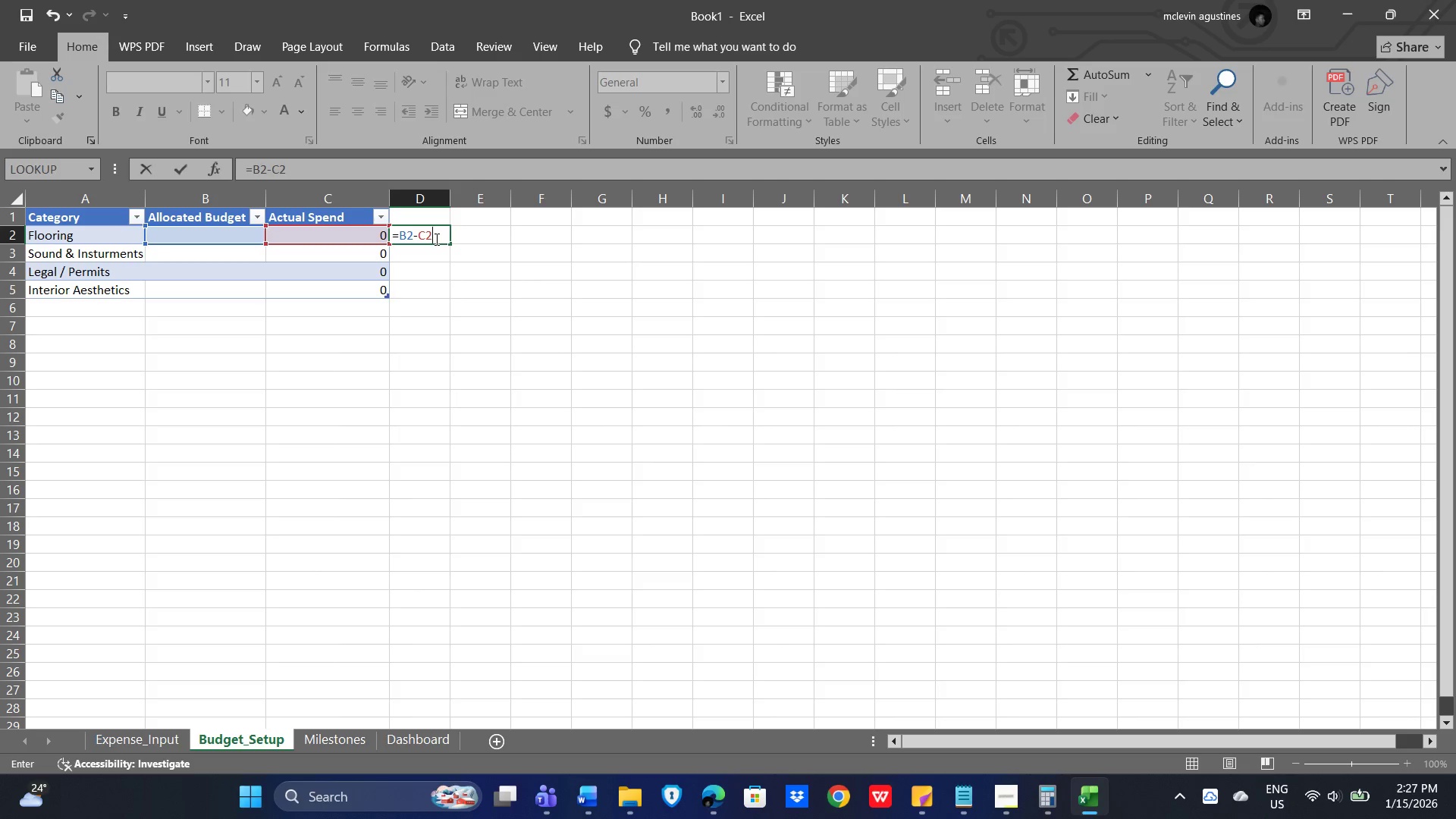 
key(NumpadEnter)
 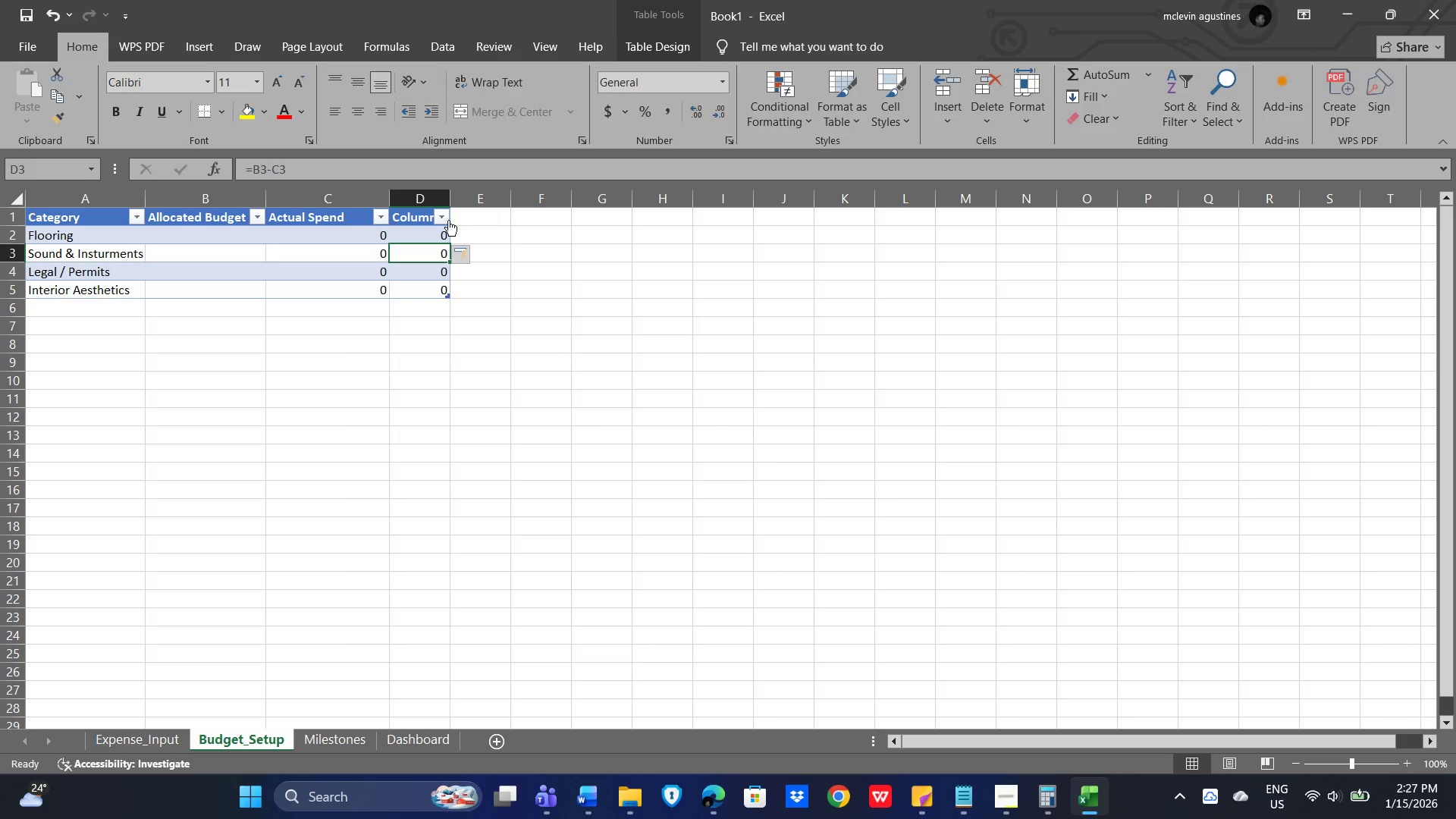 
left_click([482, 209])
 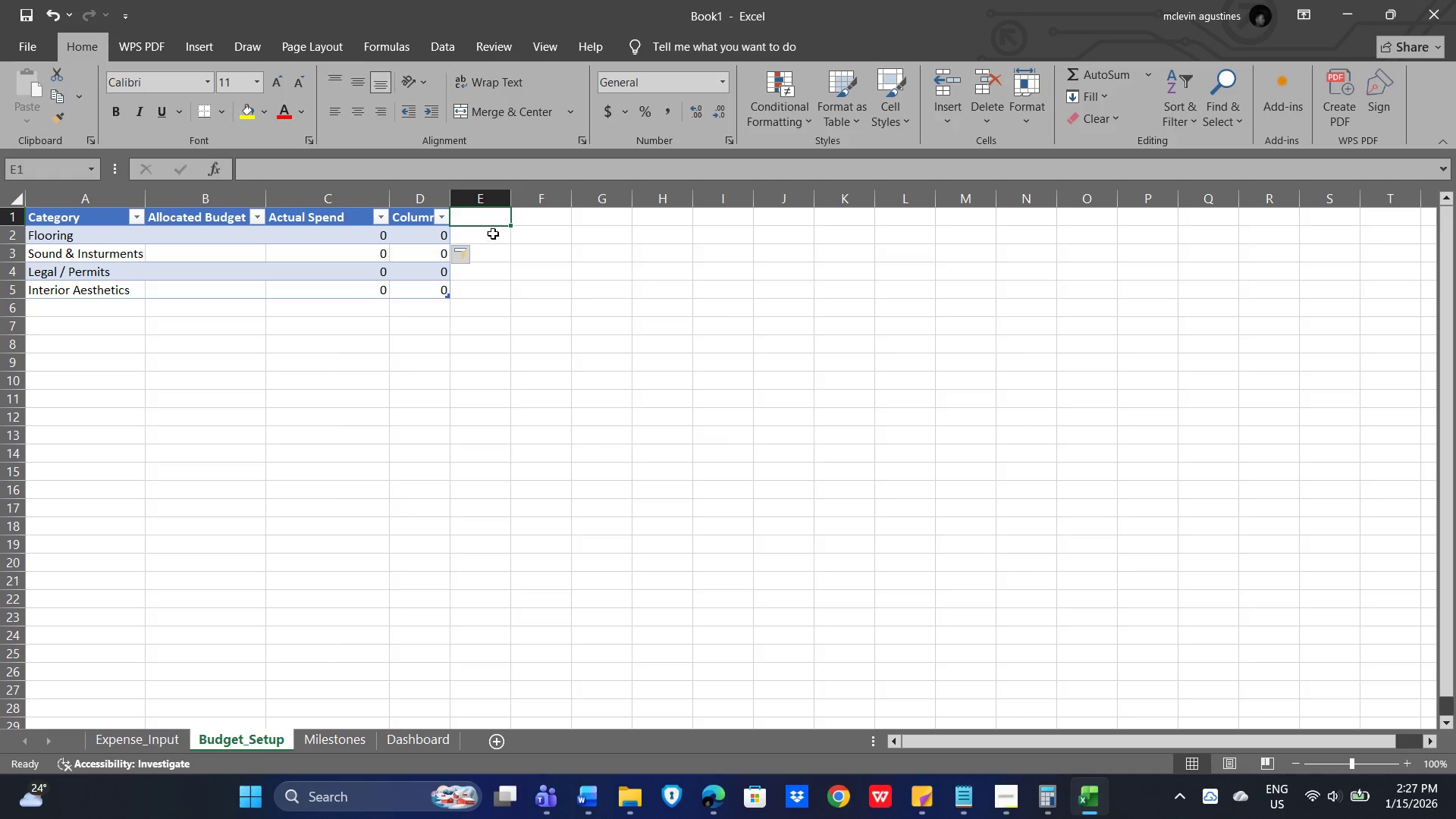 
left_click([493, 234])
 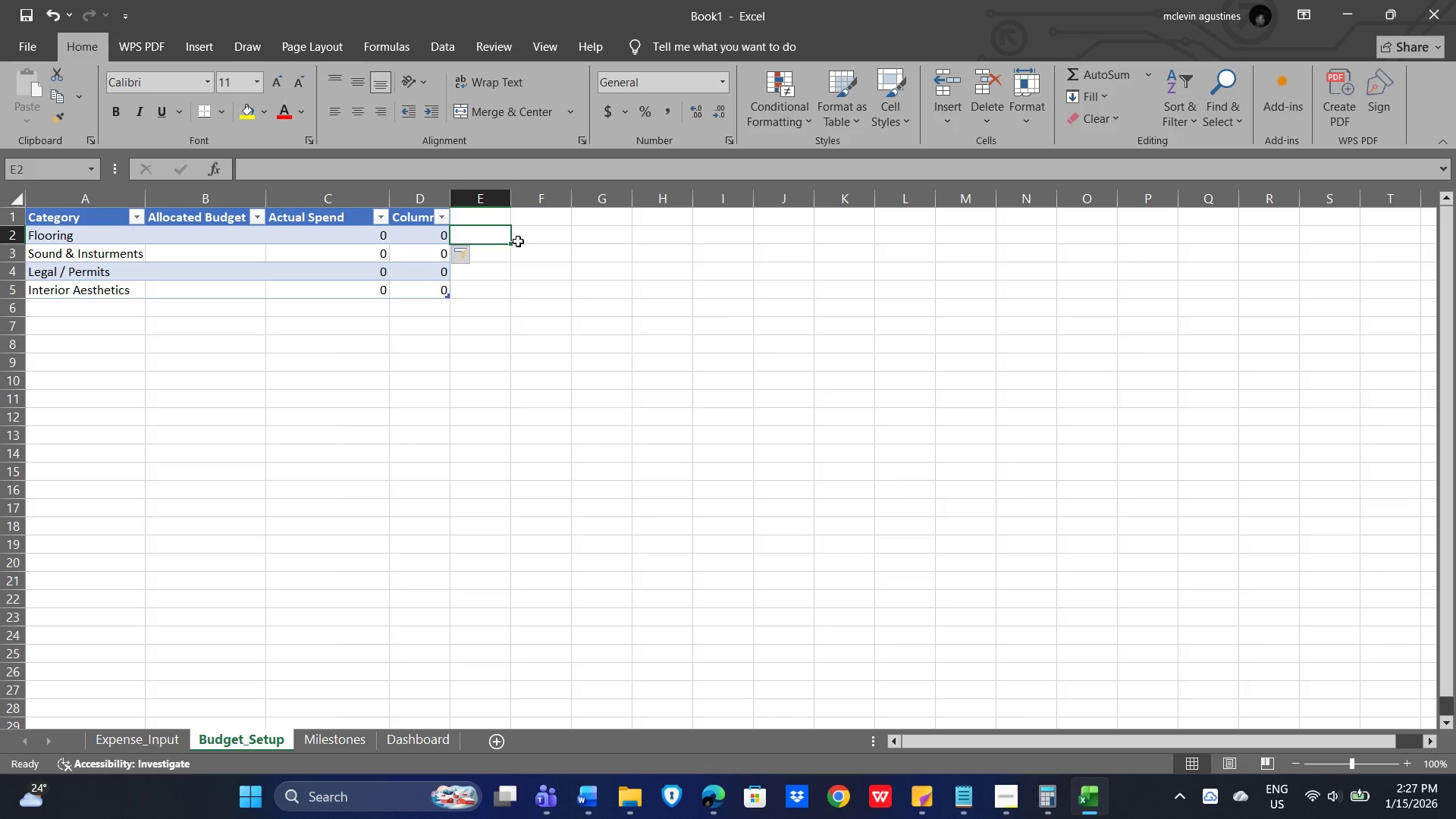 
key(Equal)
 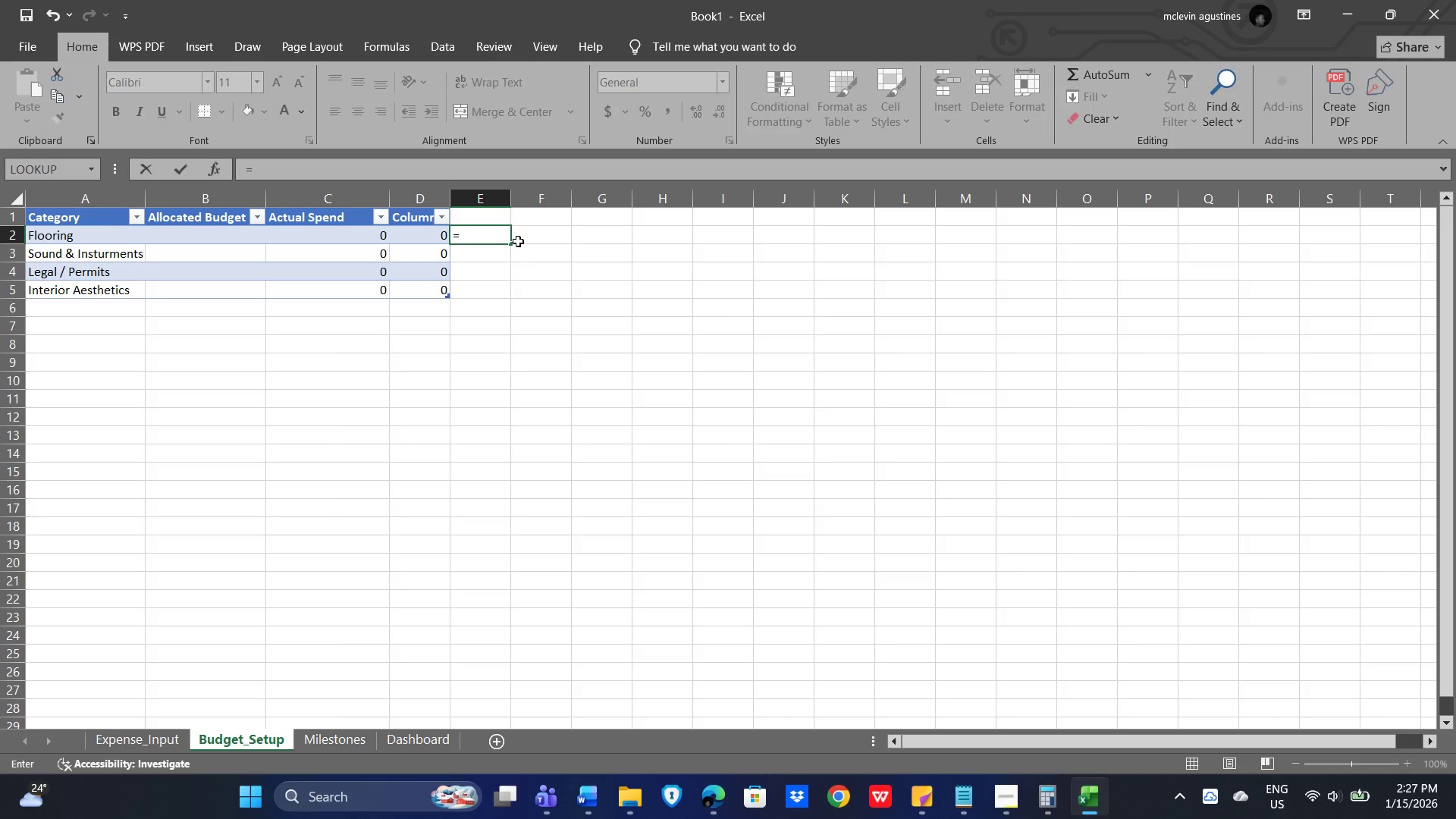 
key(Shift+C)
 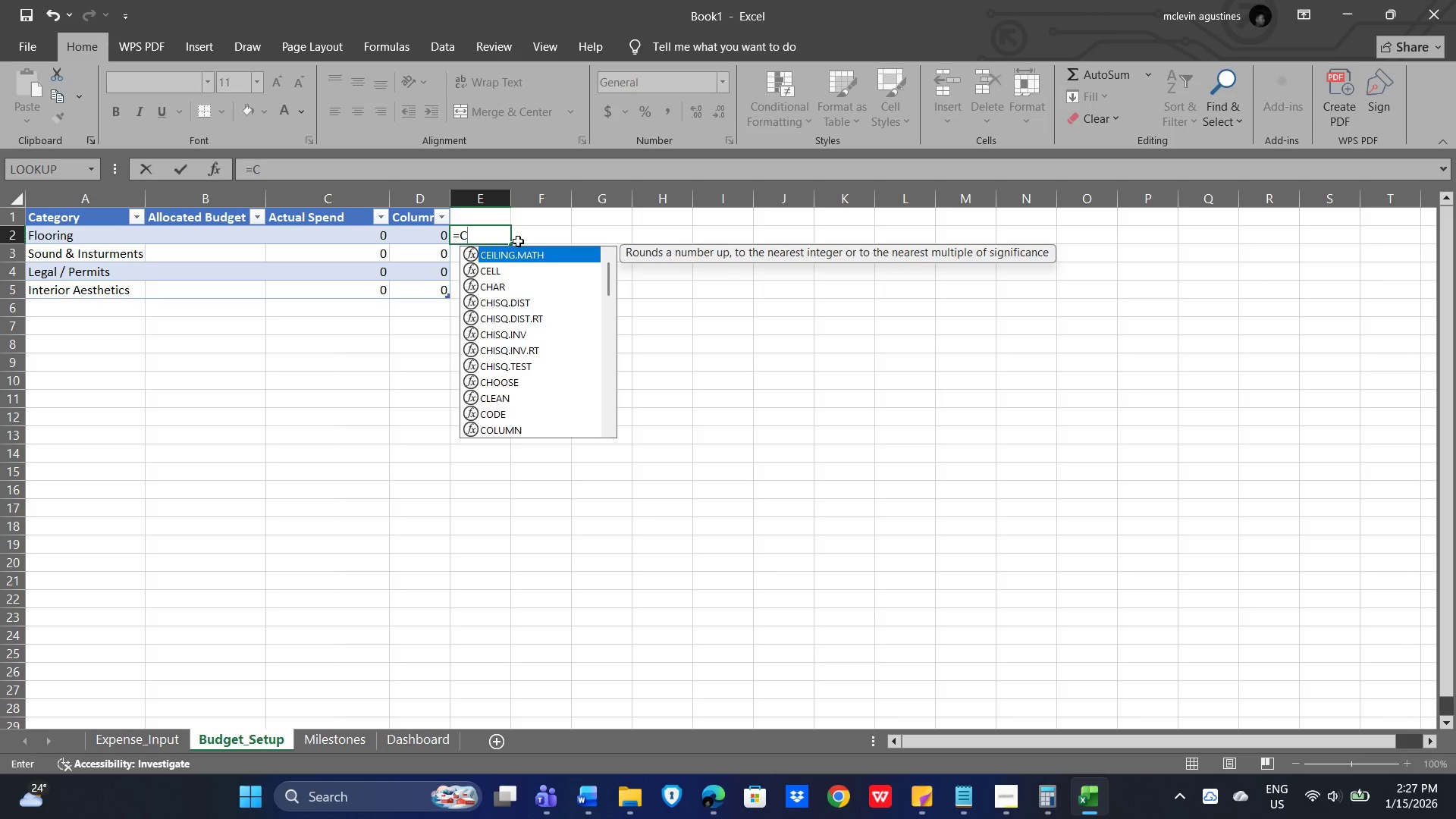 
key(Numpad2)
 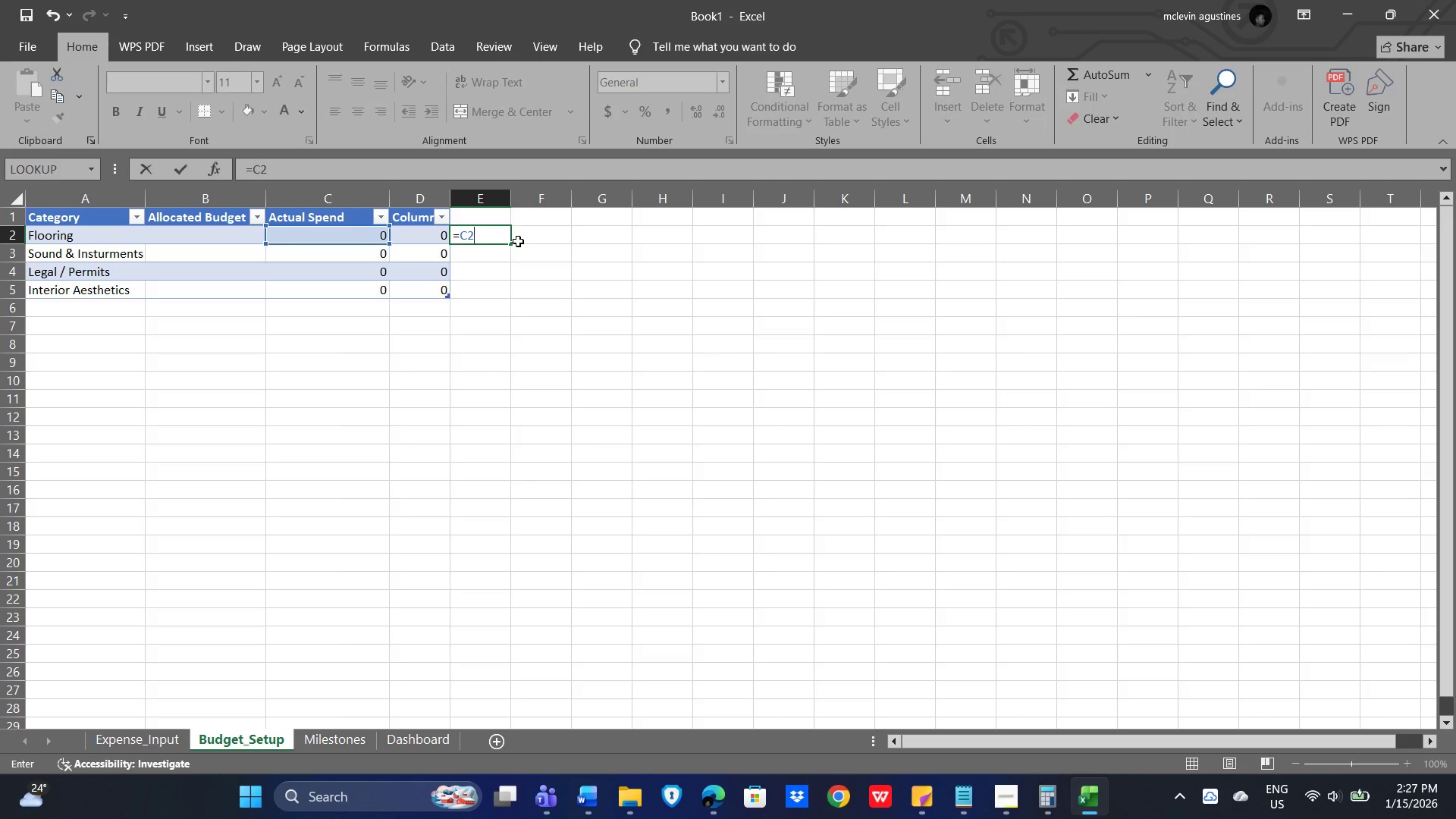 
key(NumpadDivide)
 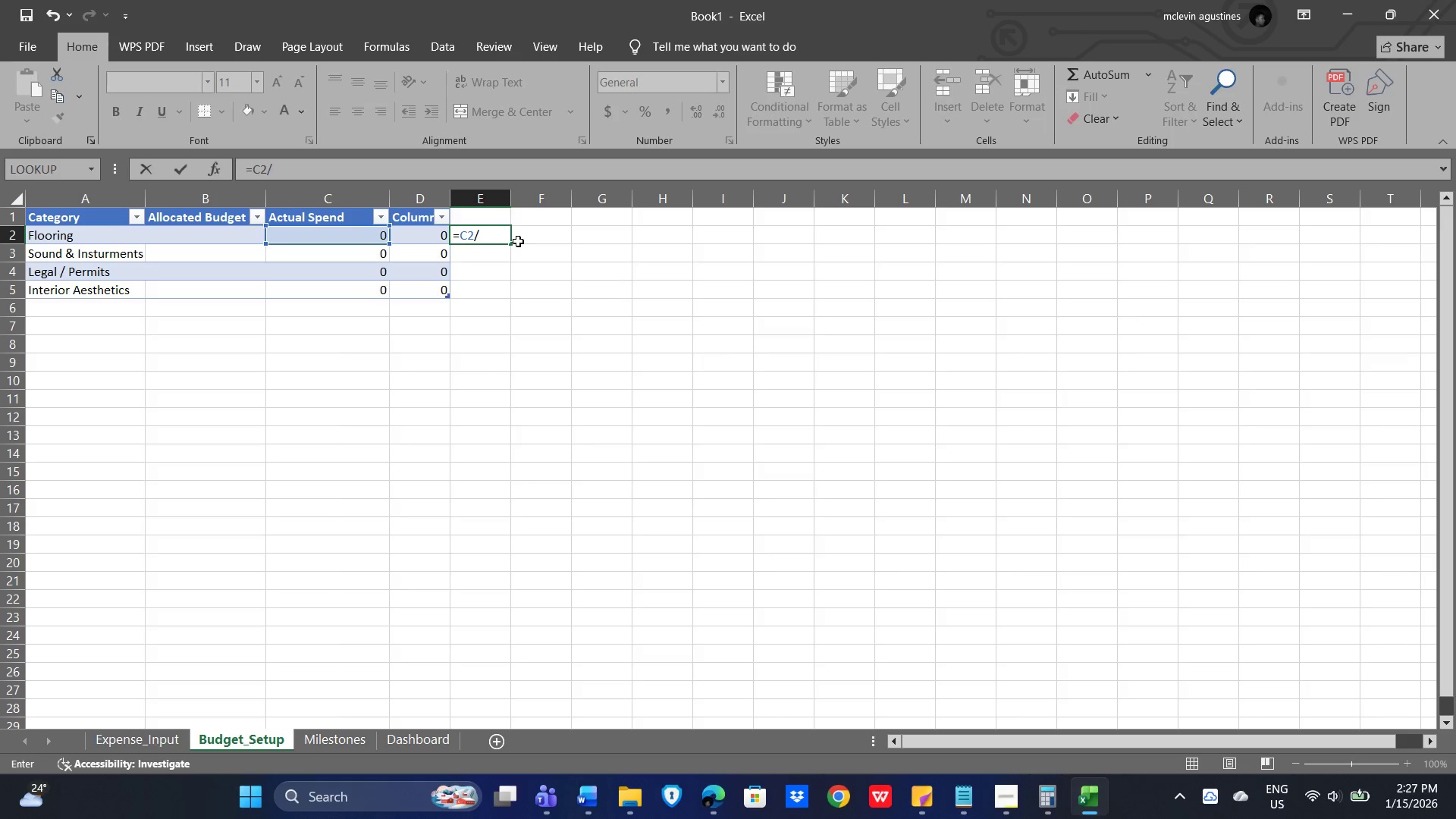 
key(Shift+B)
 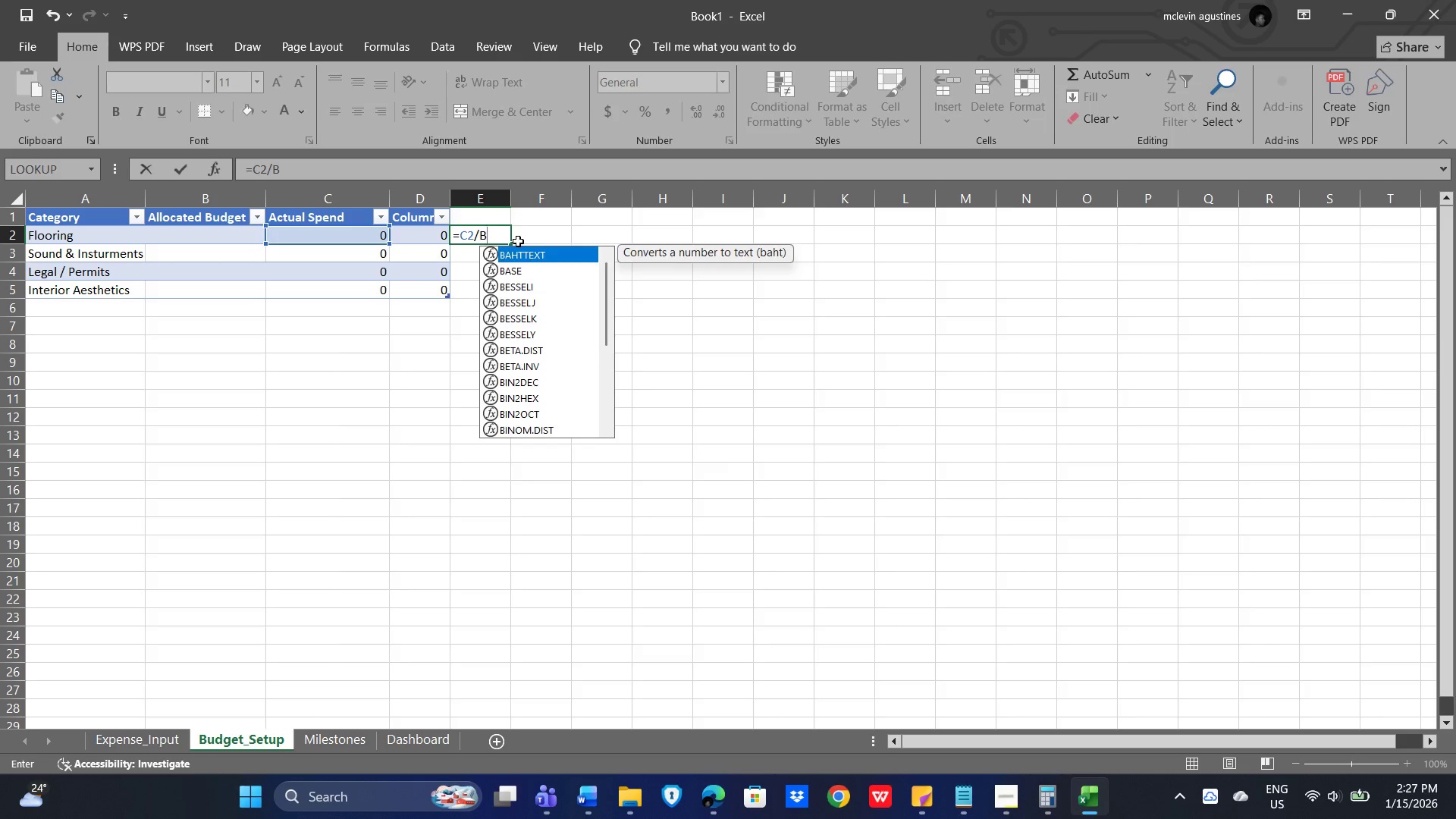 
key(Numpad2)
 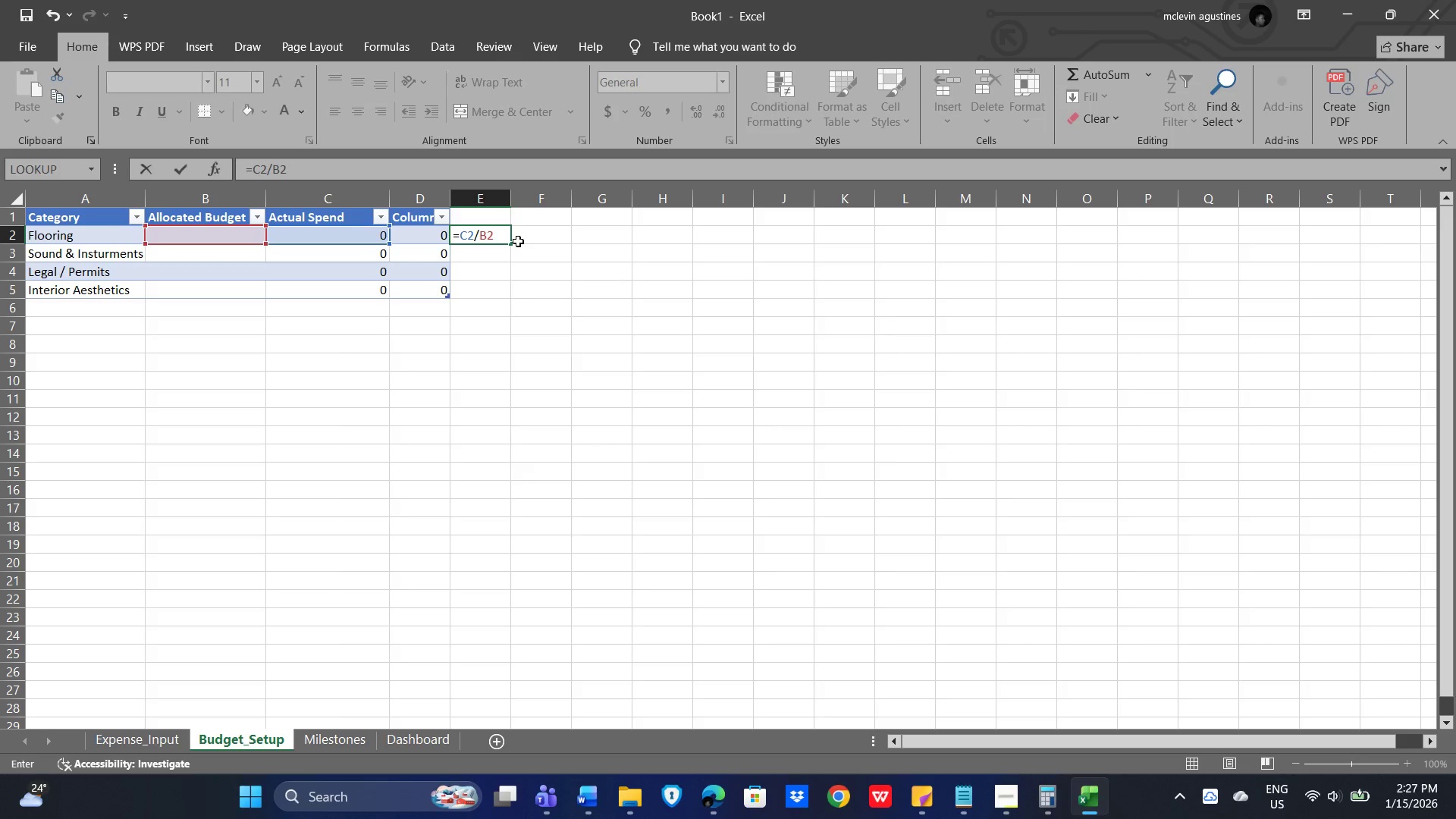 
key(NumpadEnter)
 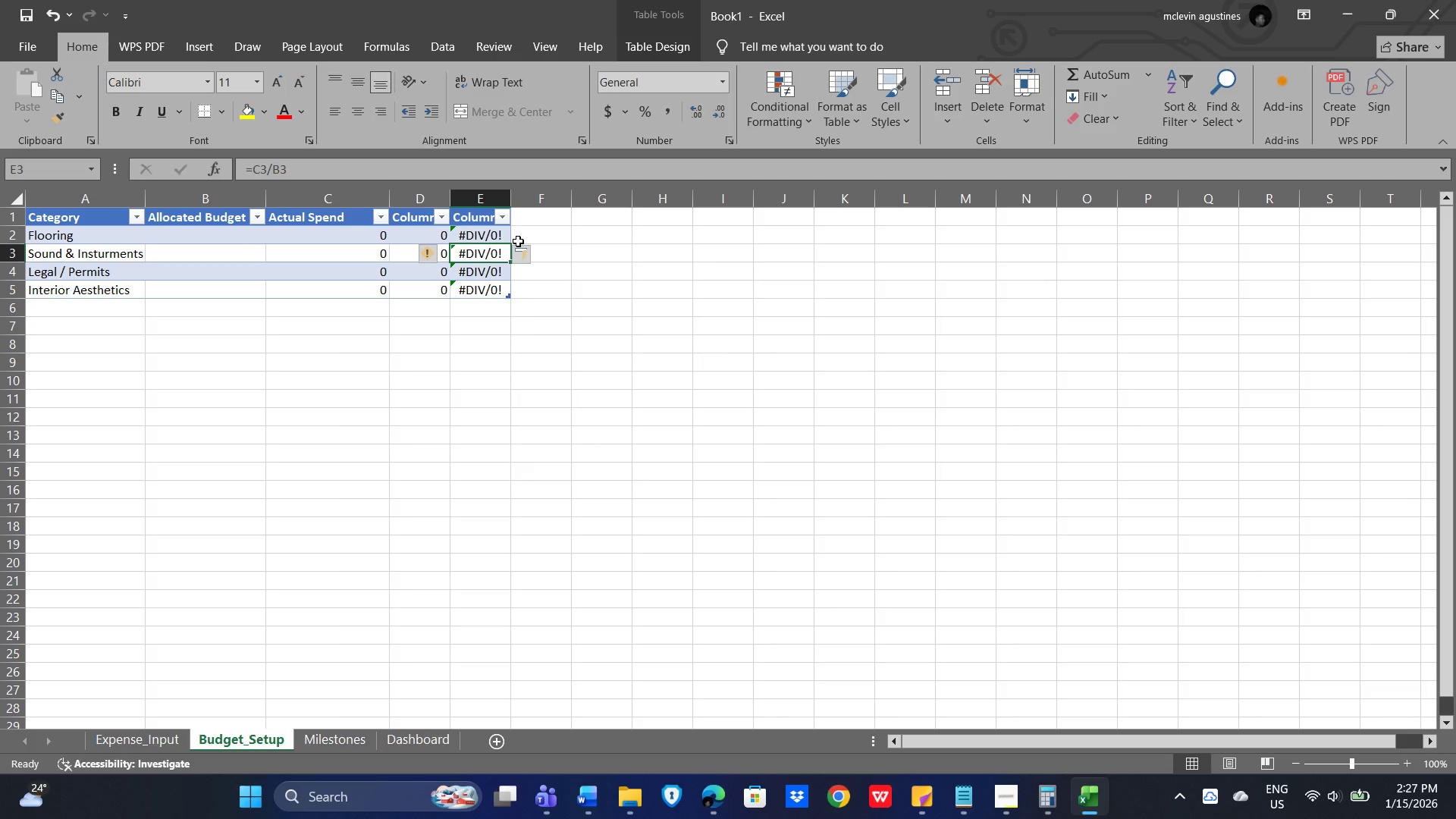 
left_click([490, 237])
 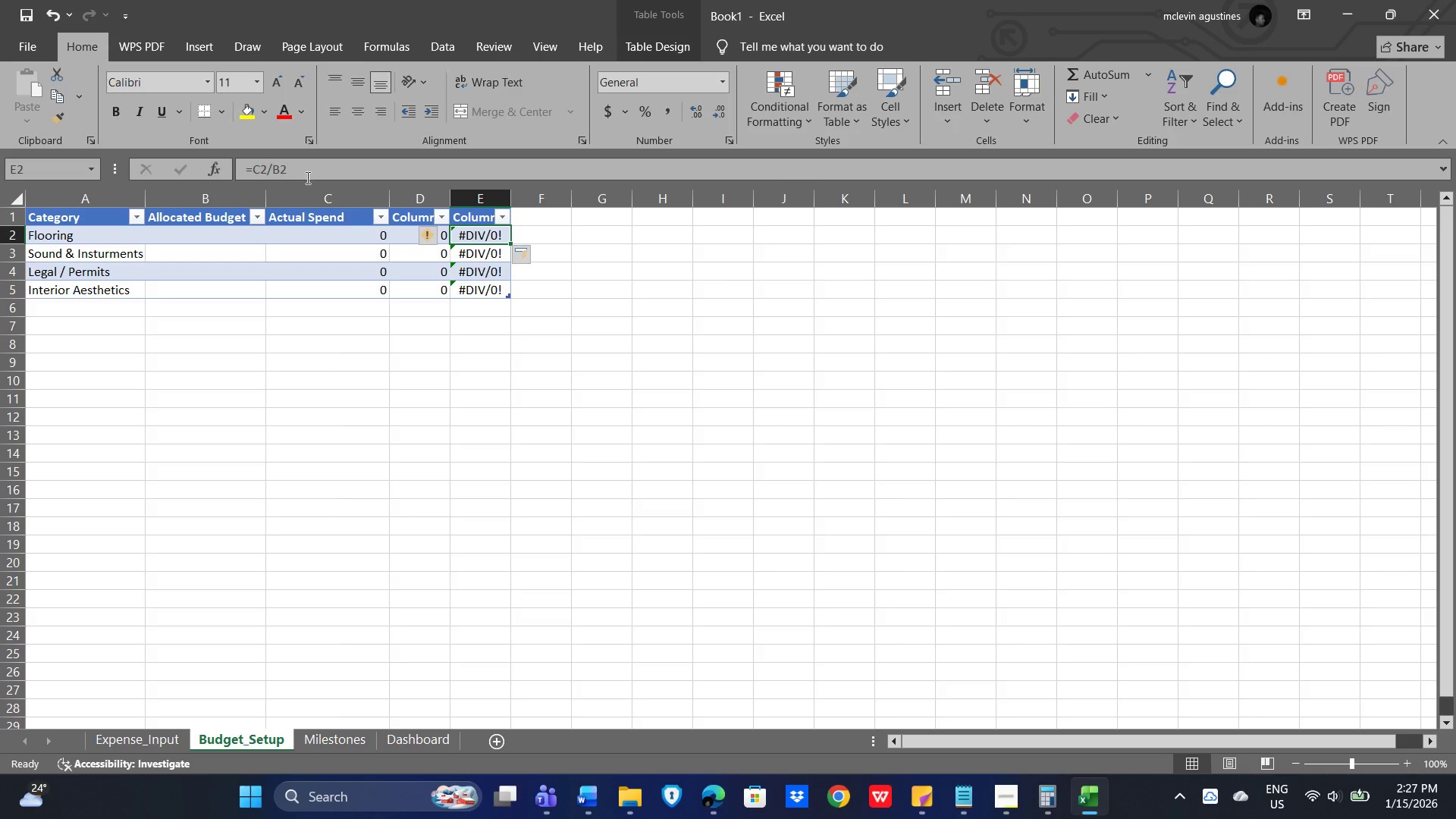 
wait(6.09)
 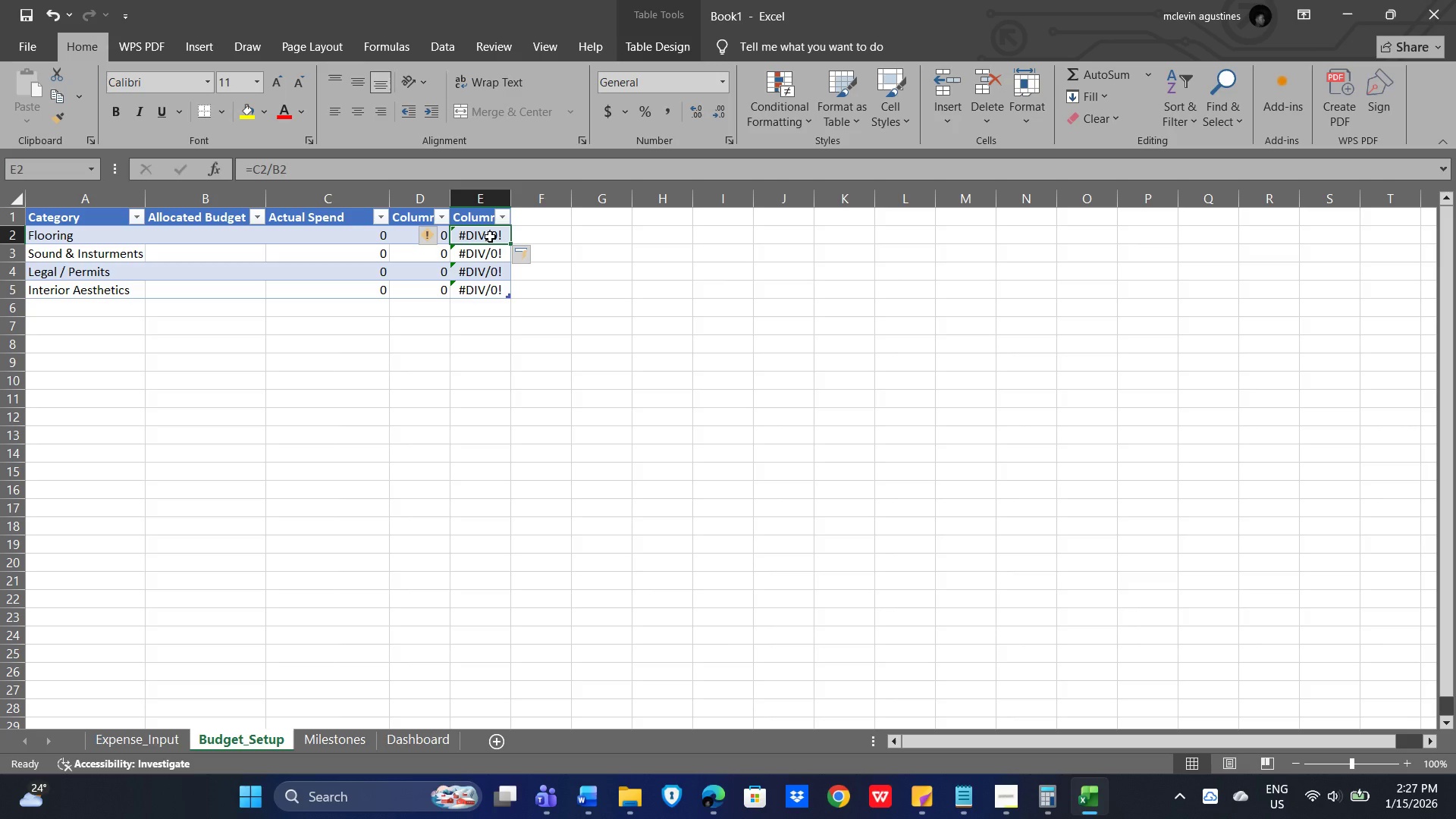 
double_click([485, 236])
 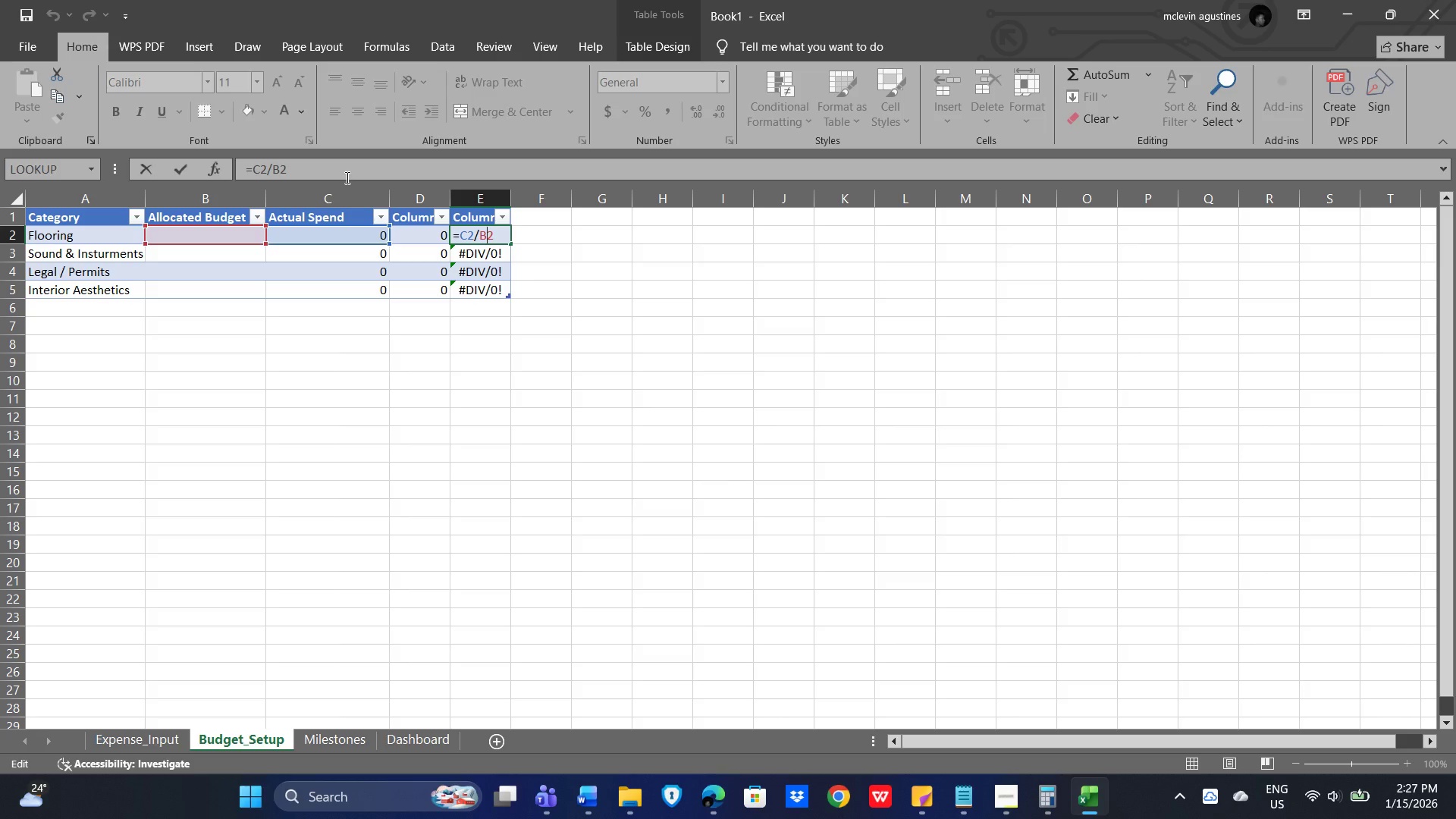 
wait(12.75)
 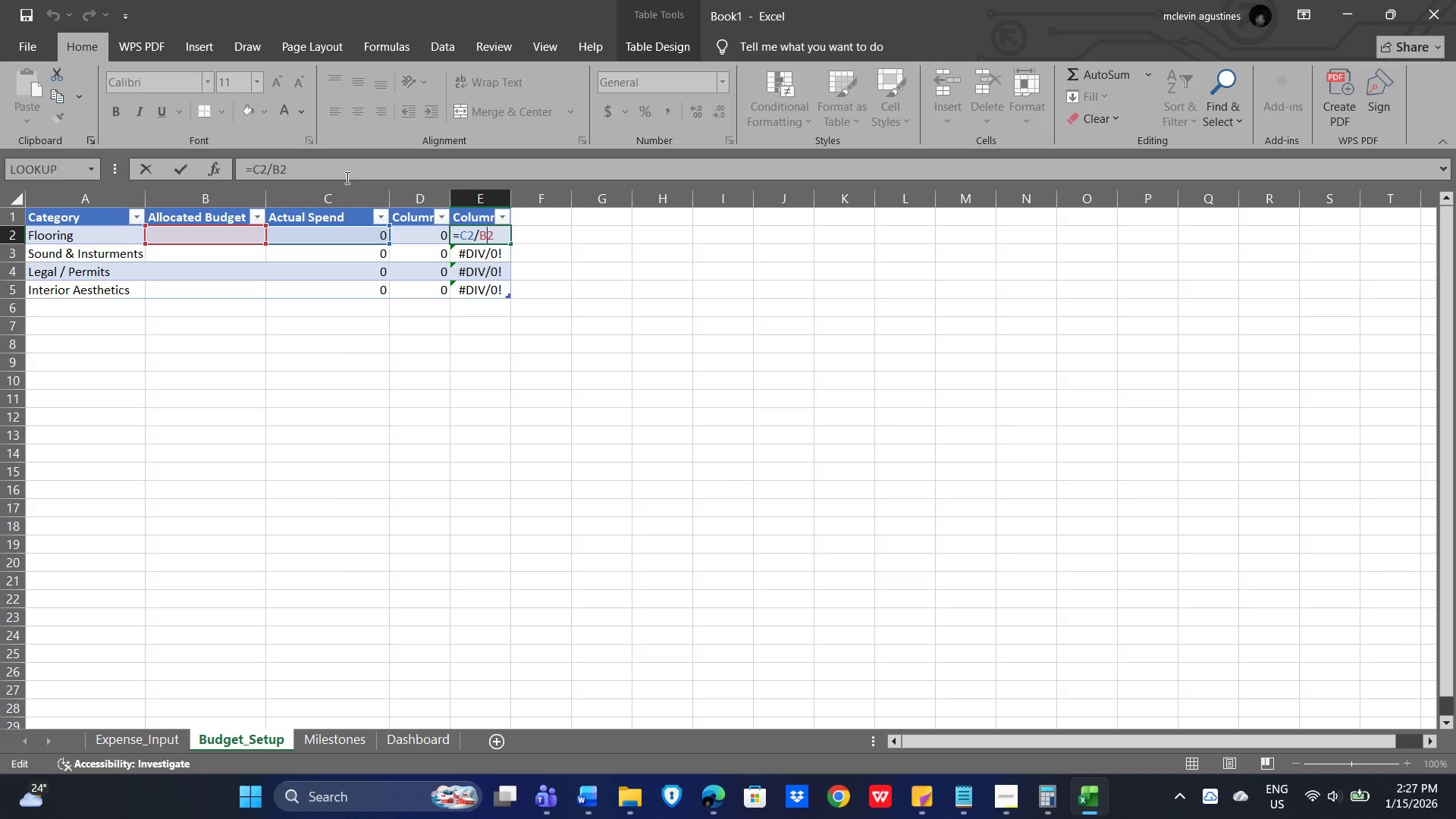 
key(NumpadEnter)
 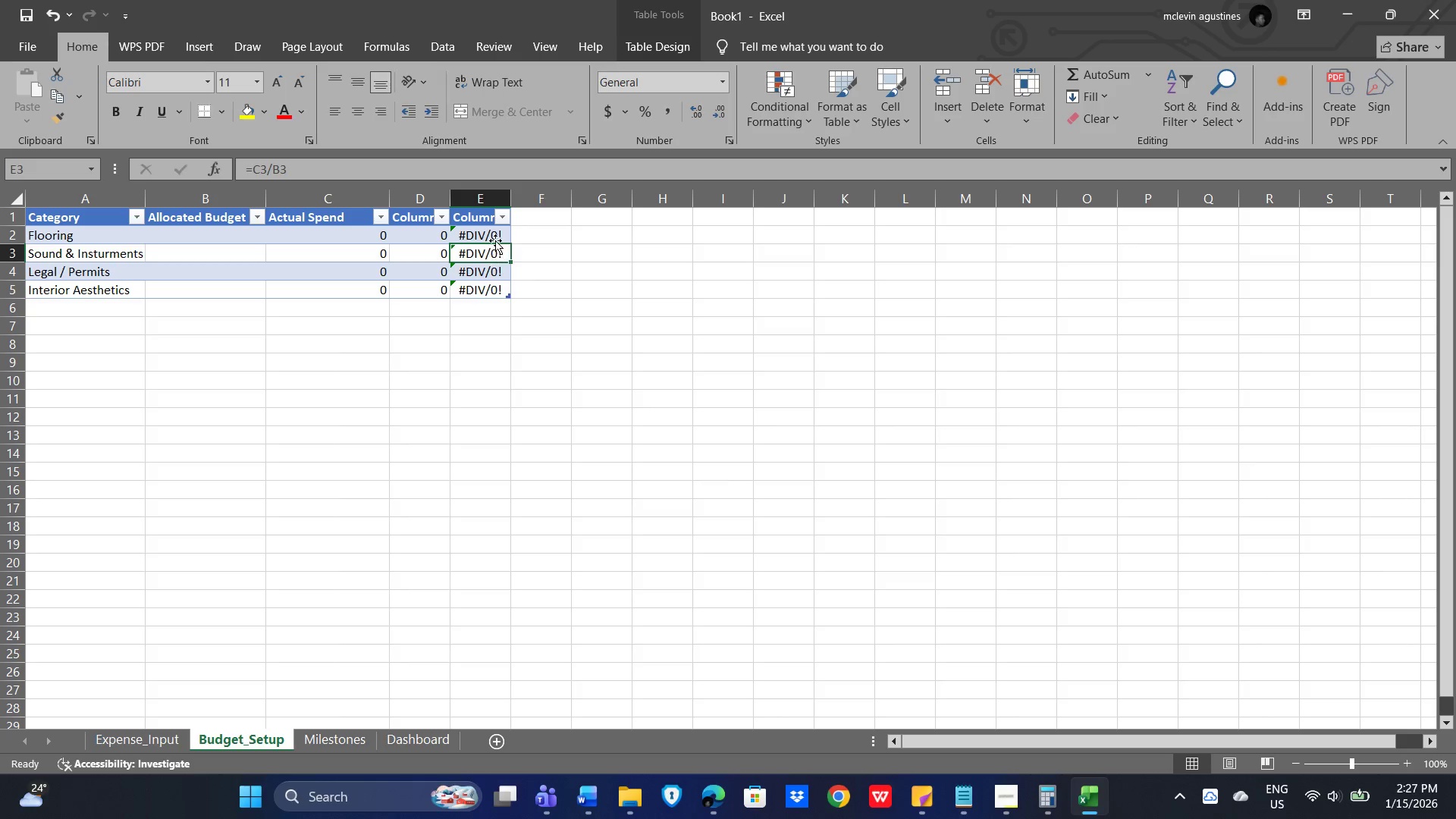 
left_click([486, 232])
 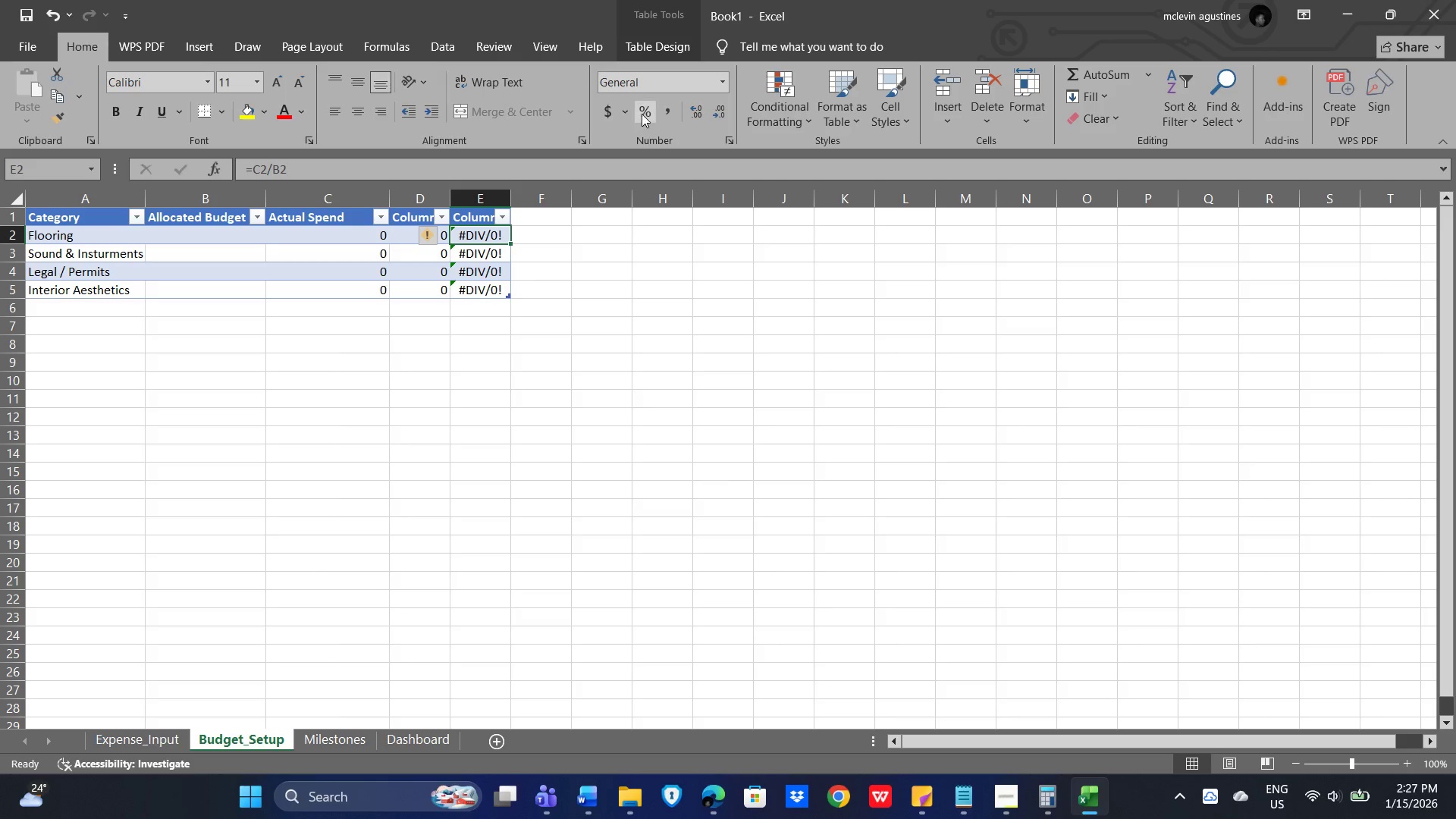 
left_click([642, 112])
 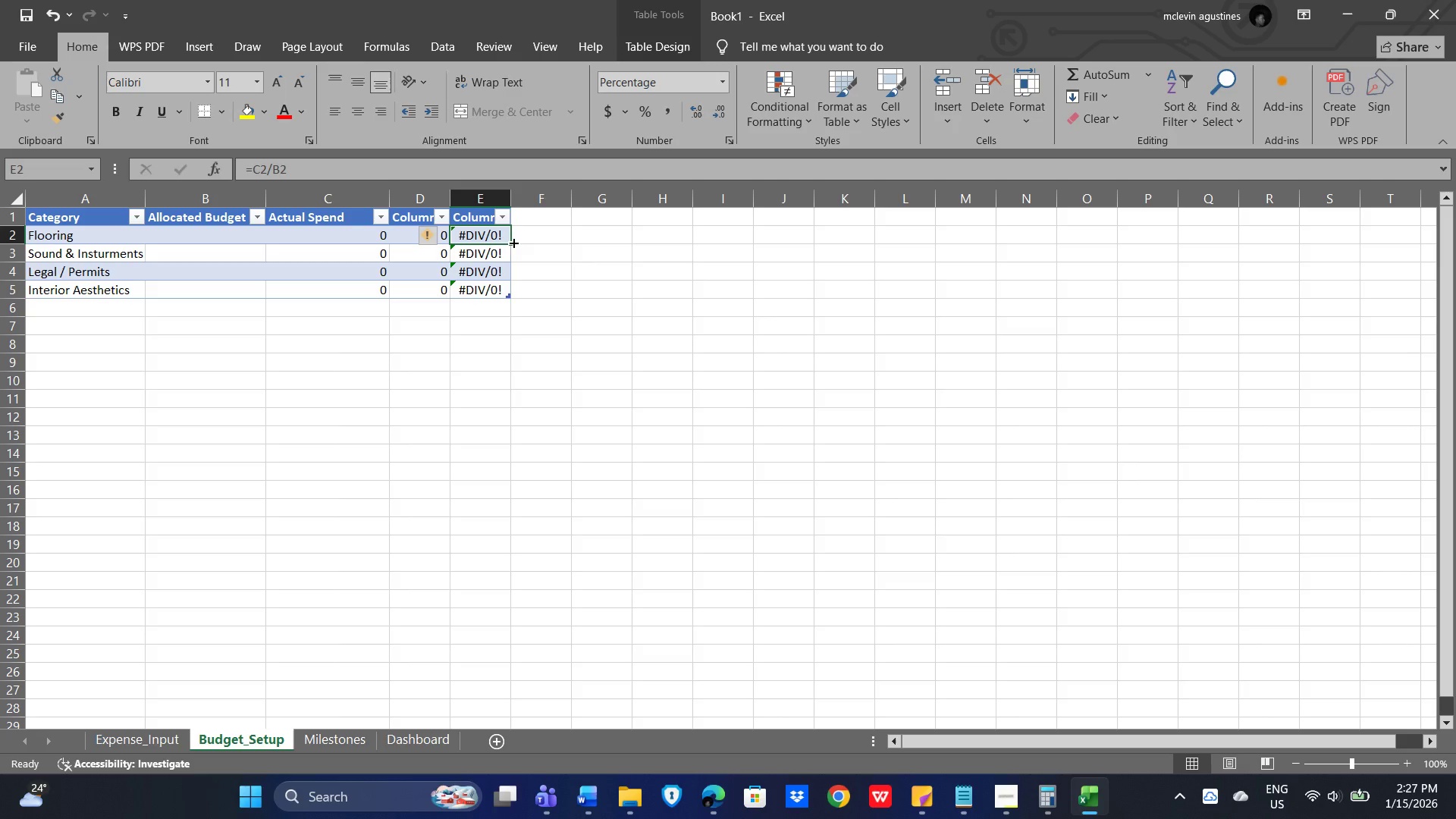 
left_click_drag(start_coordinate=[513, 243], to_coordinate=[509, 291])
 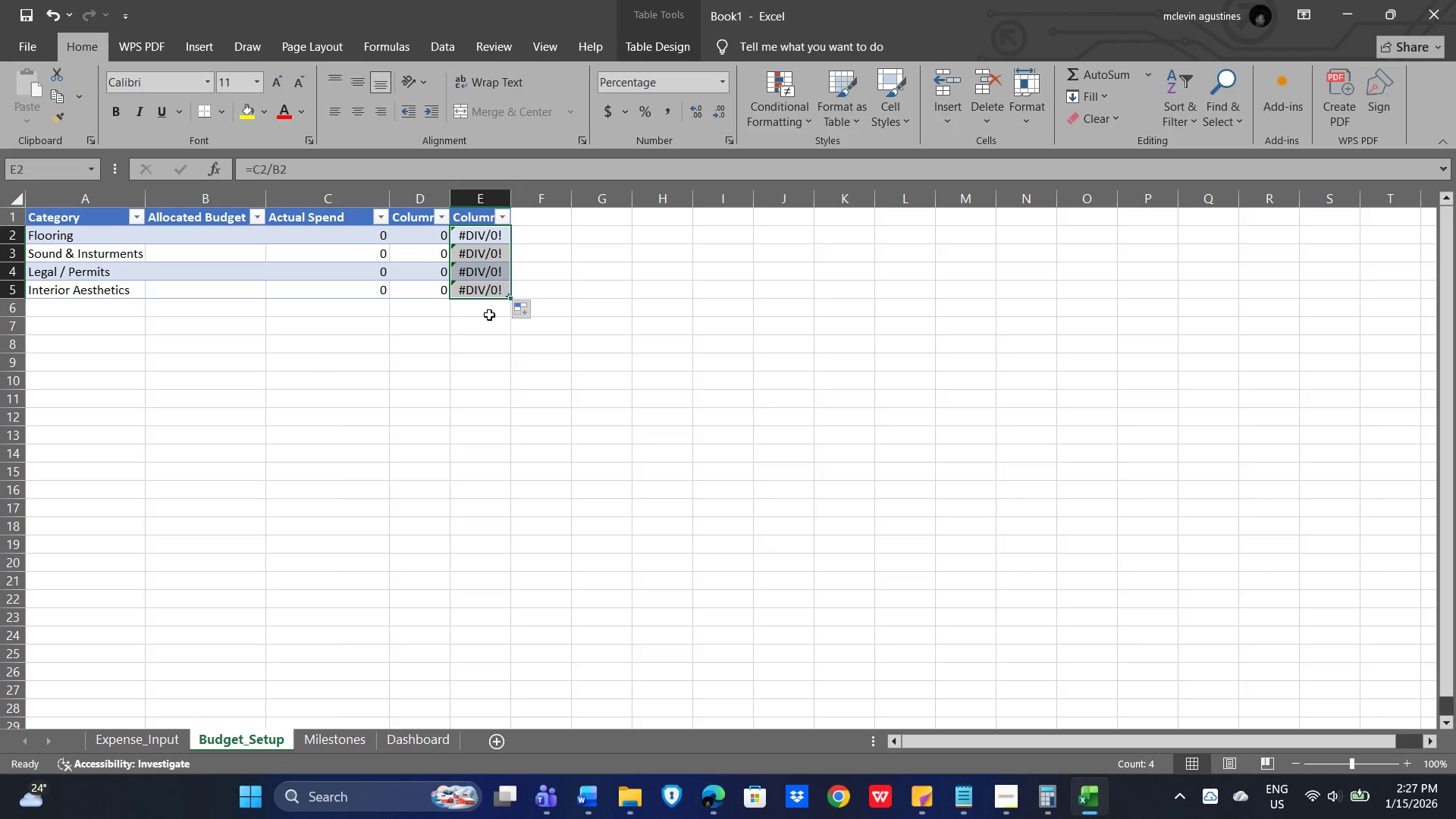 
left_click_drag(start_coordinate=[510, 192], to_coordinate=[567, 197])
 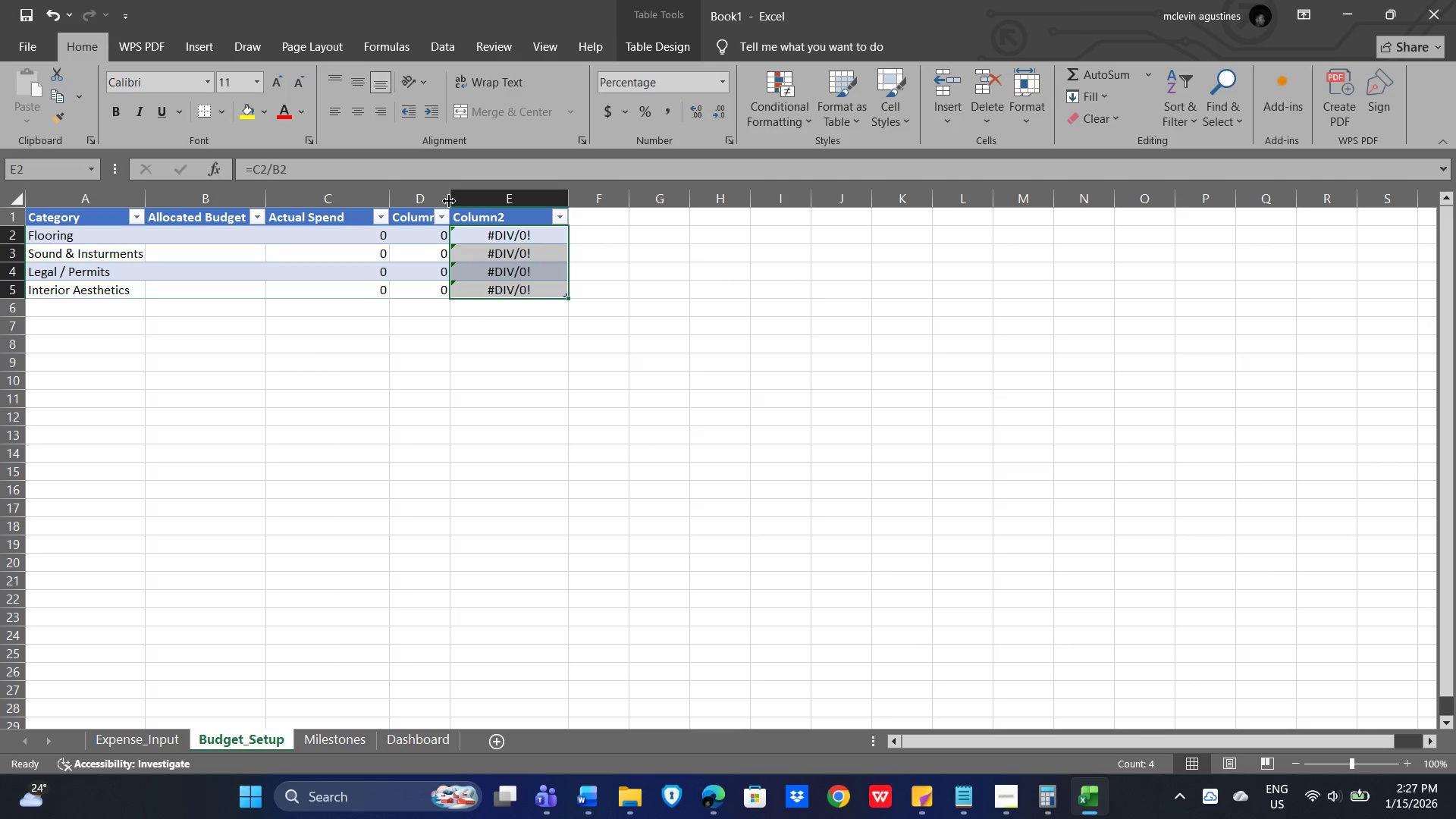 
left_click_drag(start_coordinate=[449, 201], to_coordinate=[489, 203])
 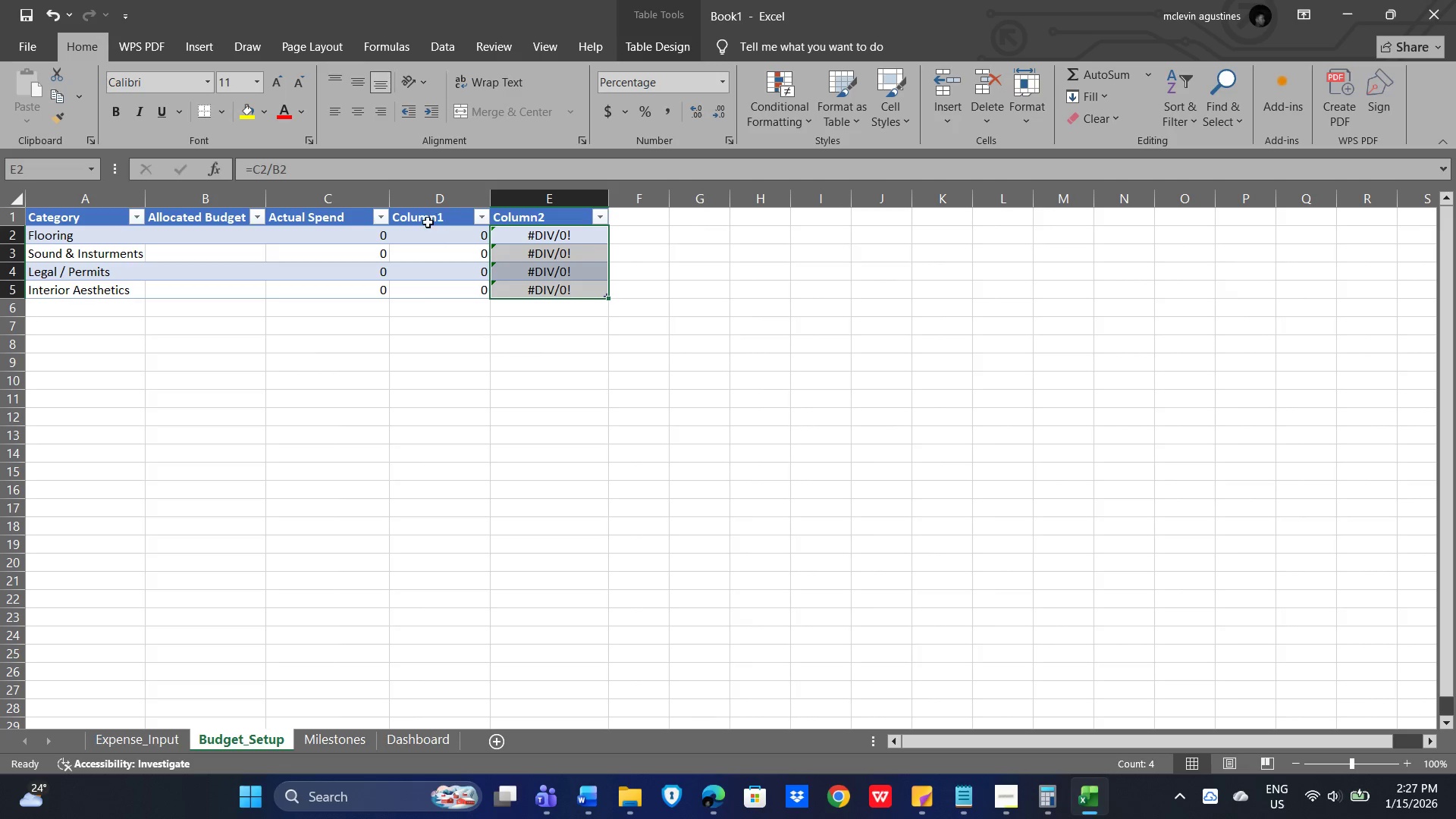 
left_click([426, 222])
 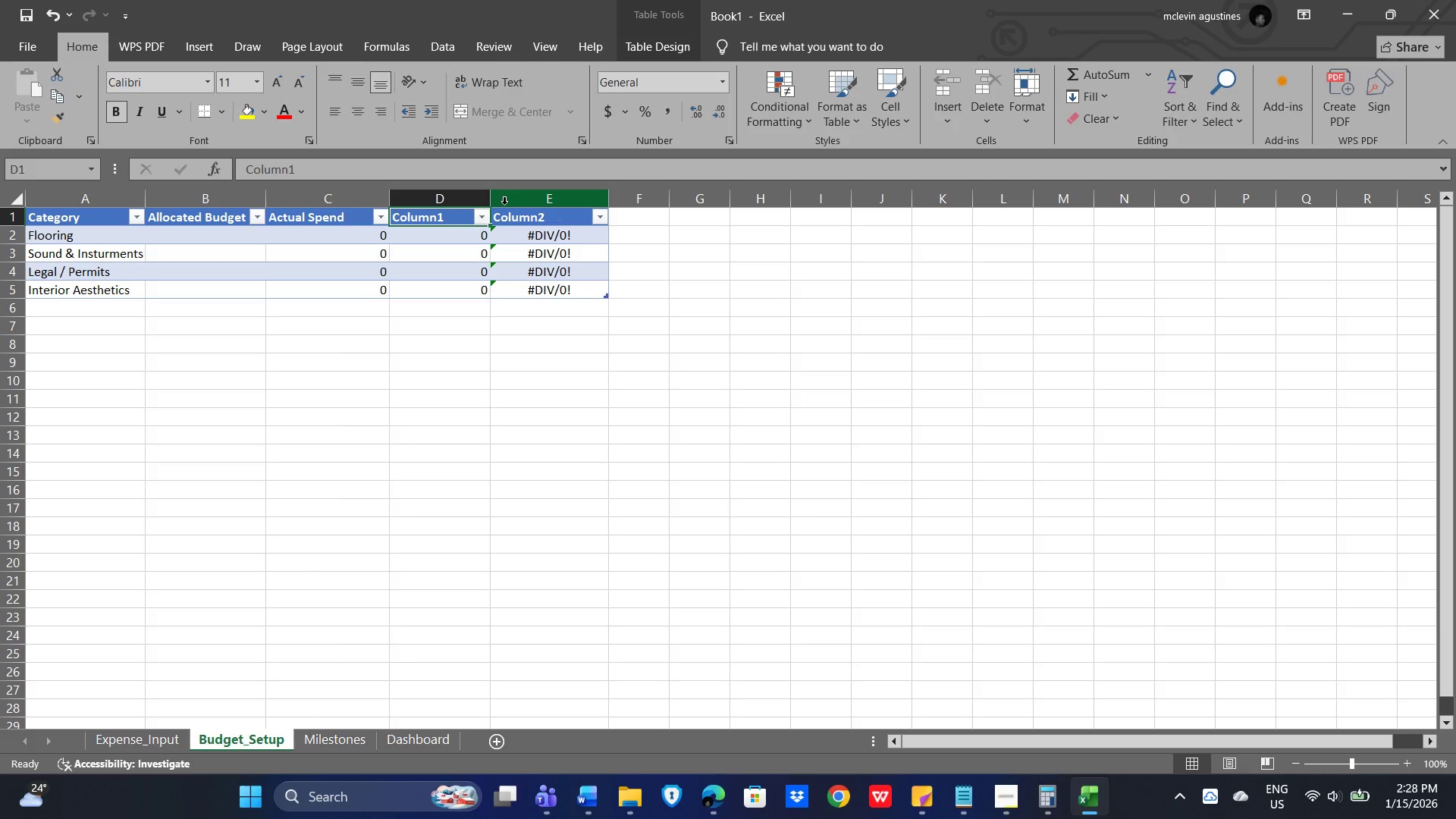 
left_click_drag(start_coordinate=[494, 199], to_coordinate=[531, 196])
 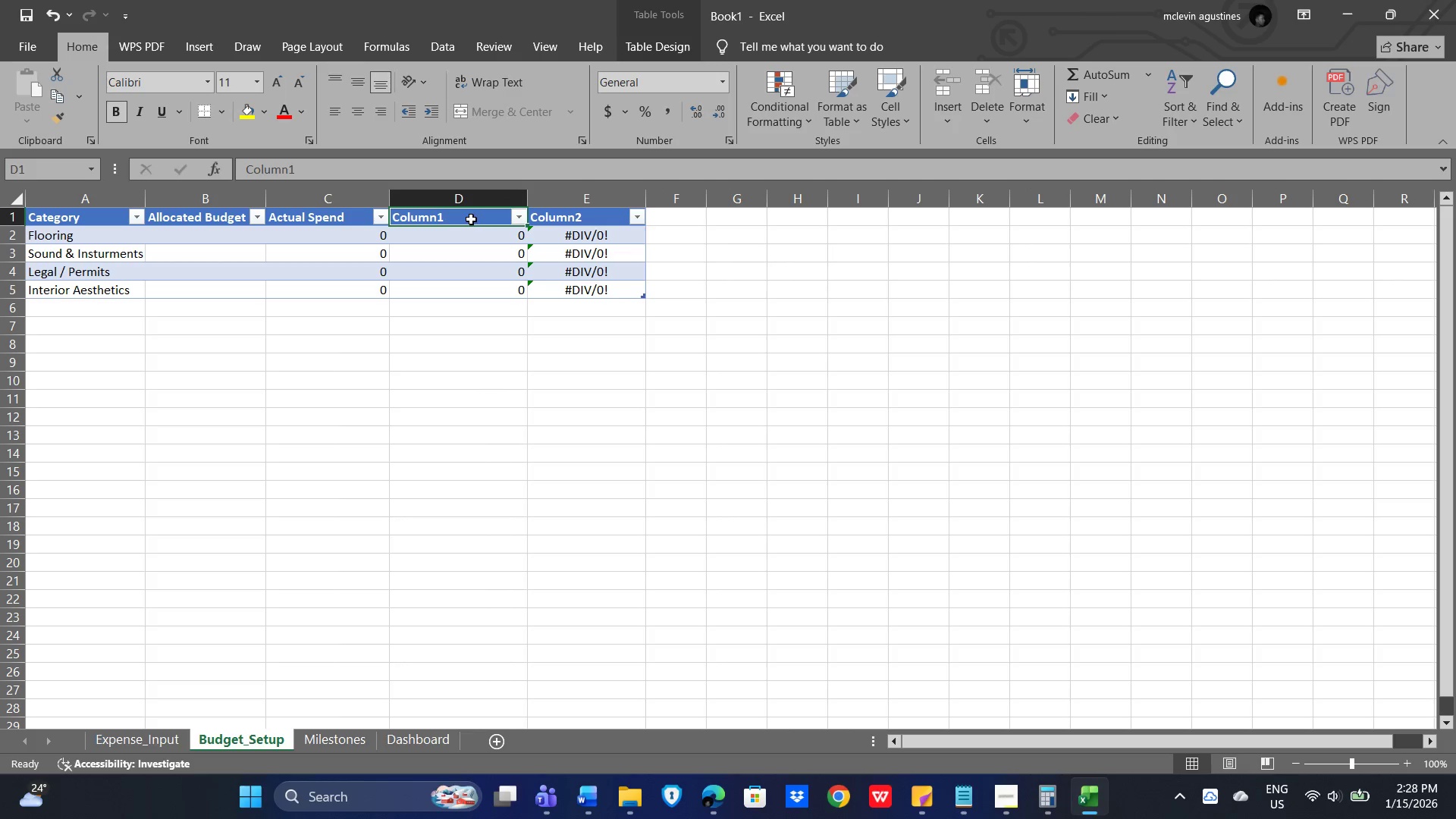 
left_click([460, 217])
 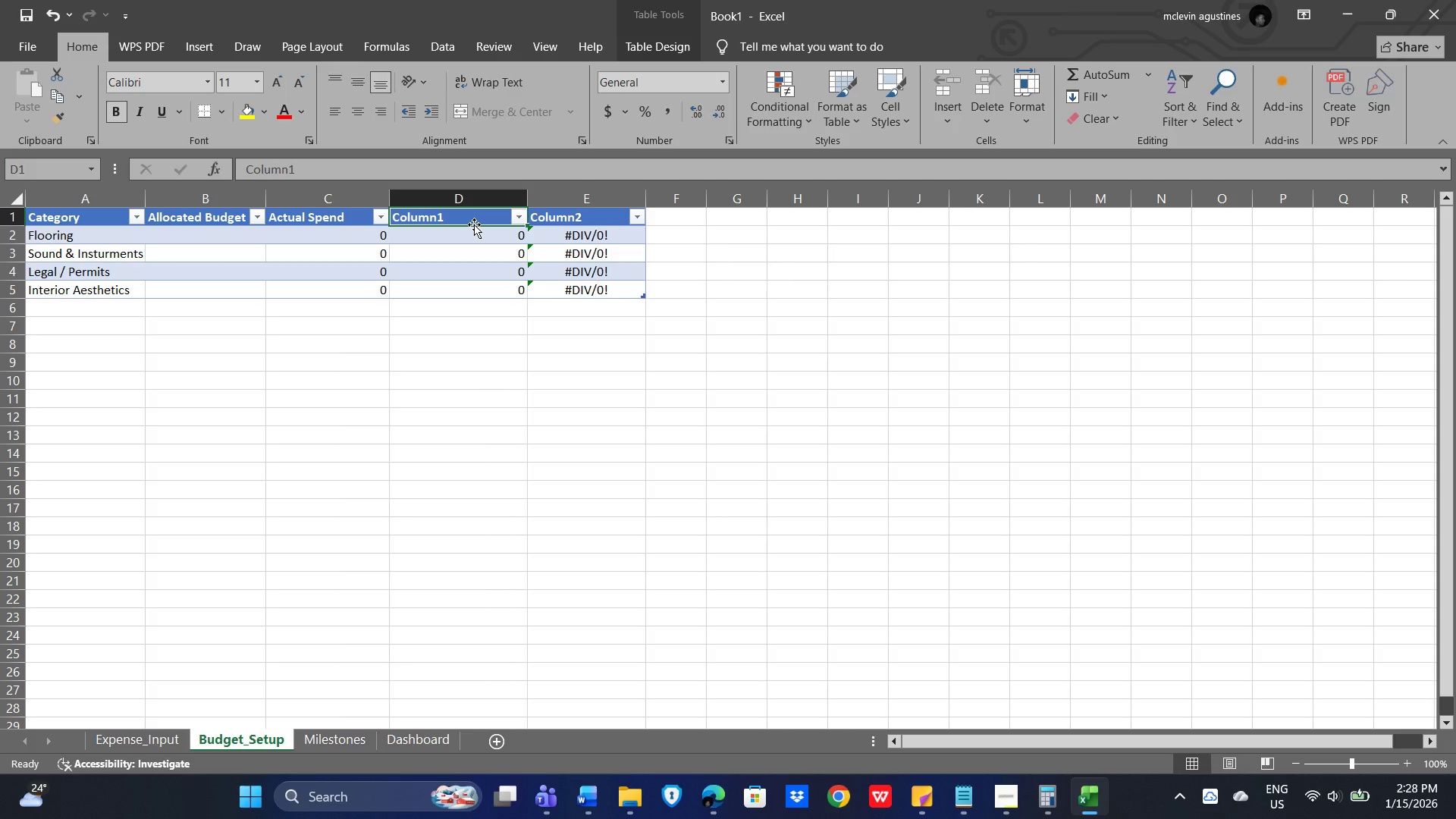 
type(Remaining Budget)
 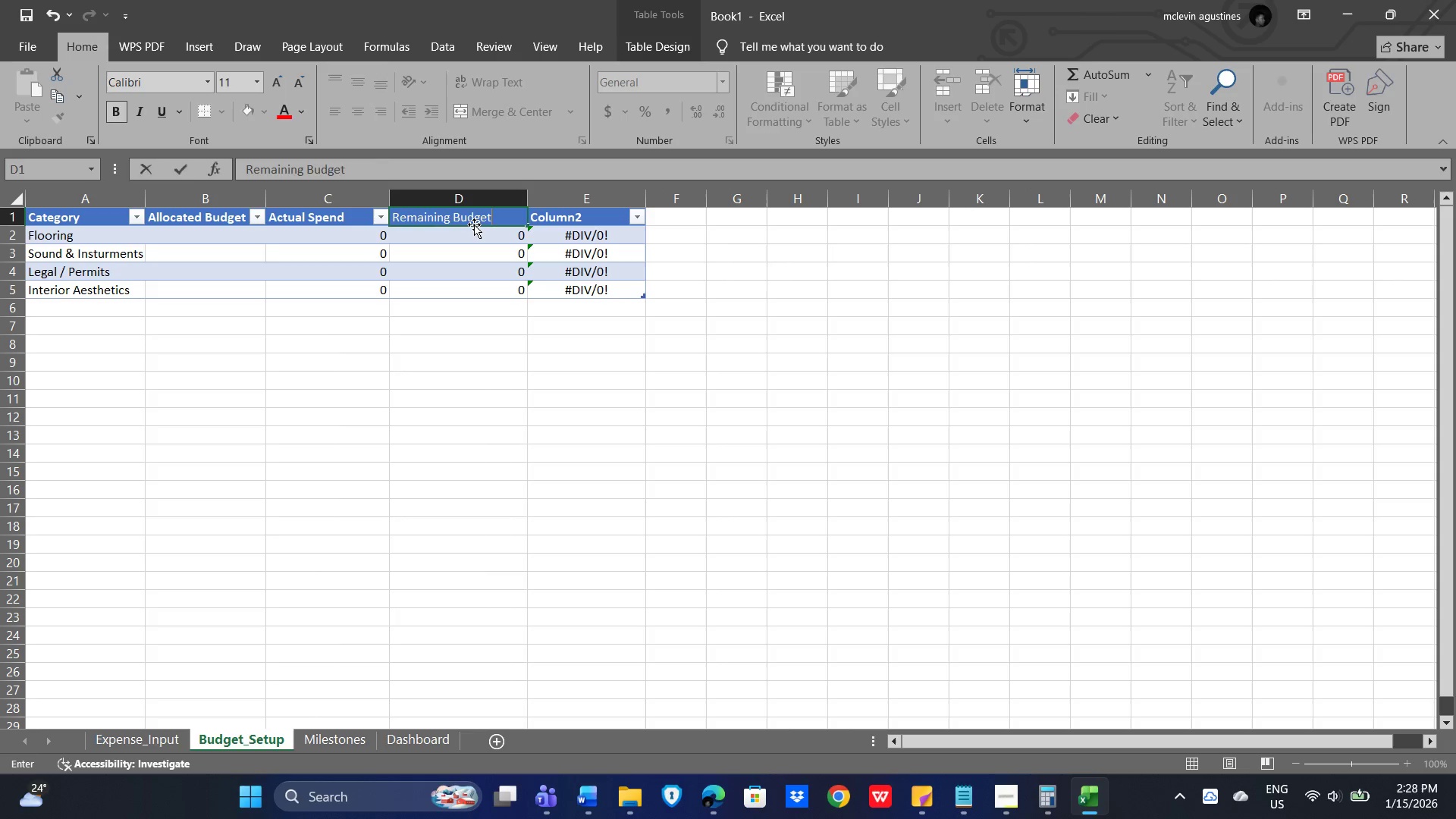 
key(Enter)
 